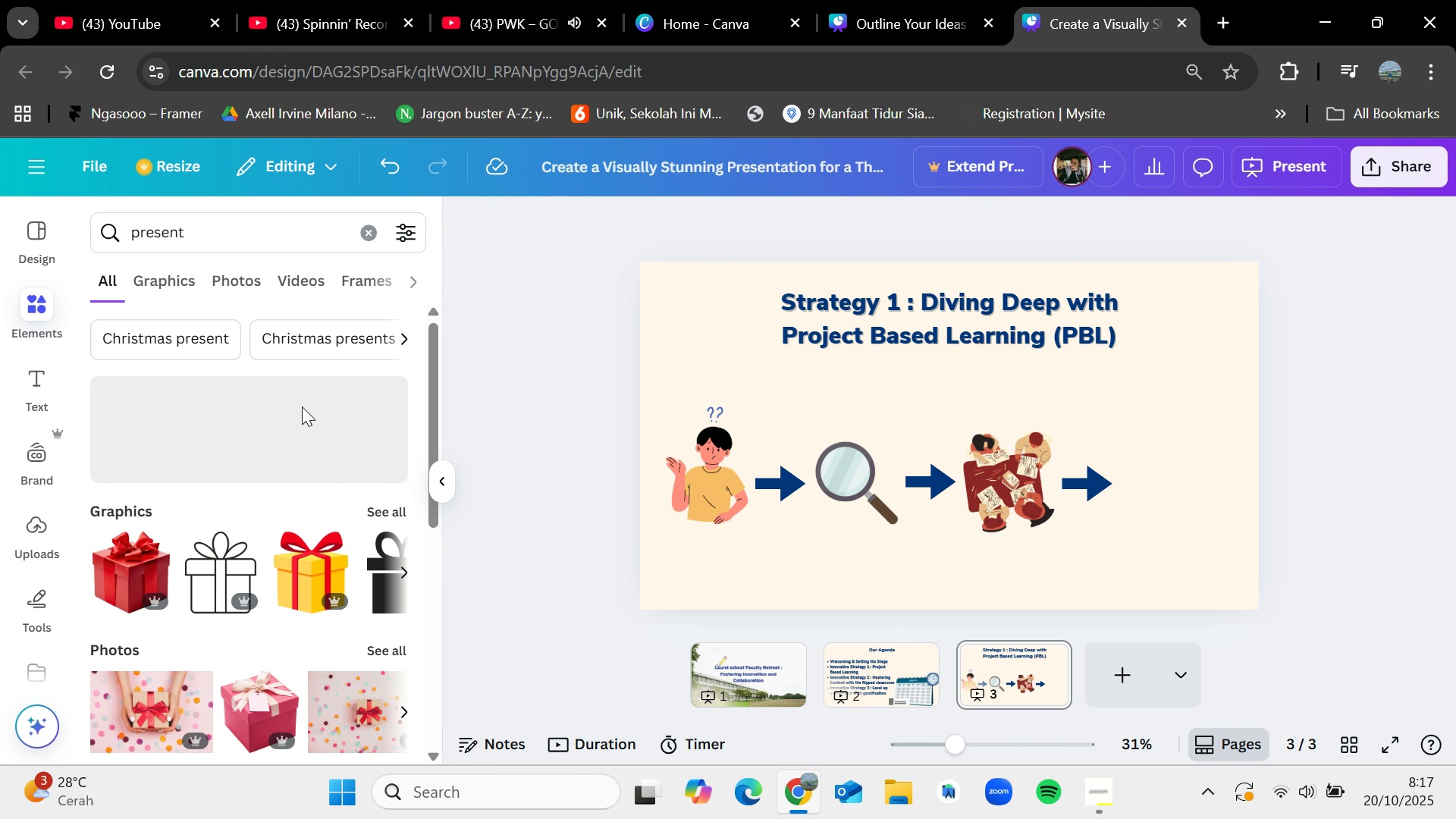 
left_click([235, 246])
 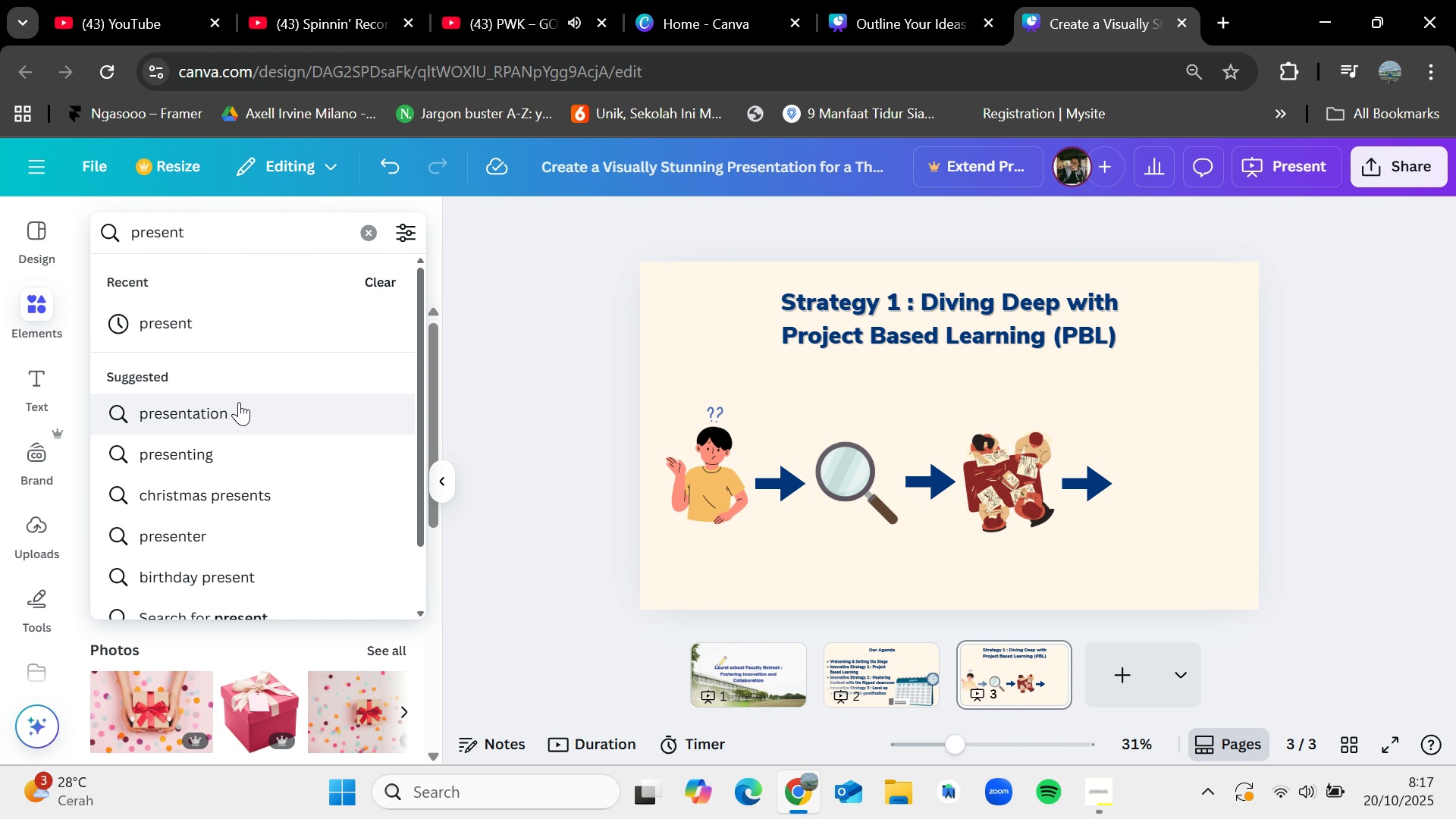 
left_click([239, 402])
 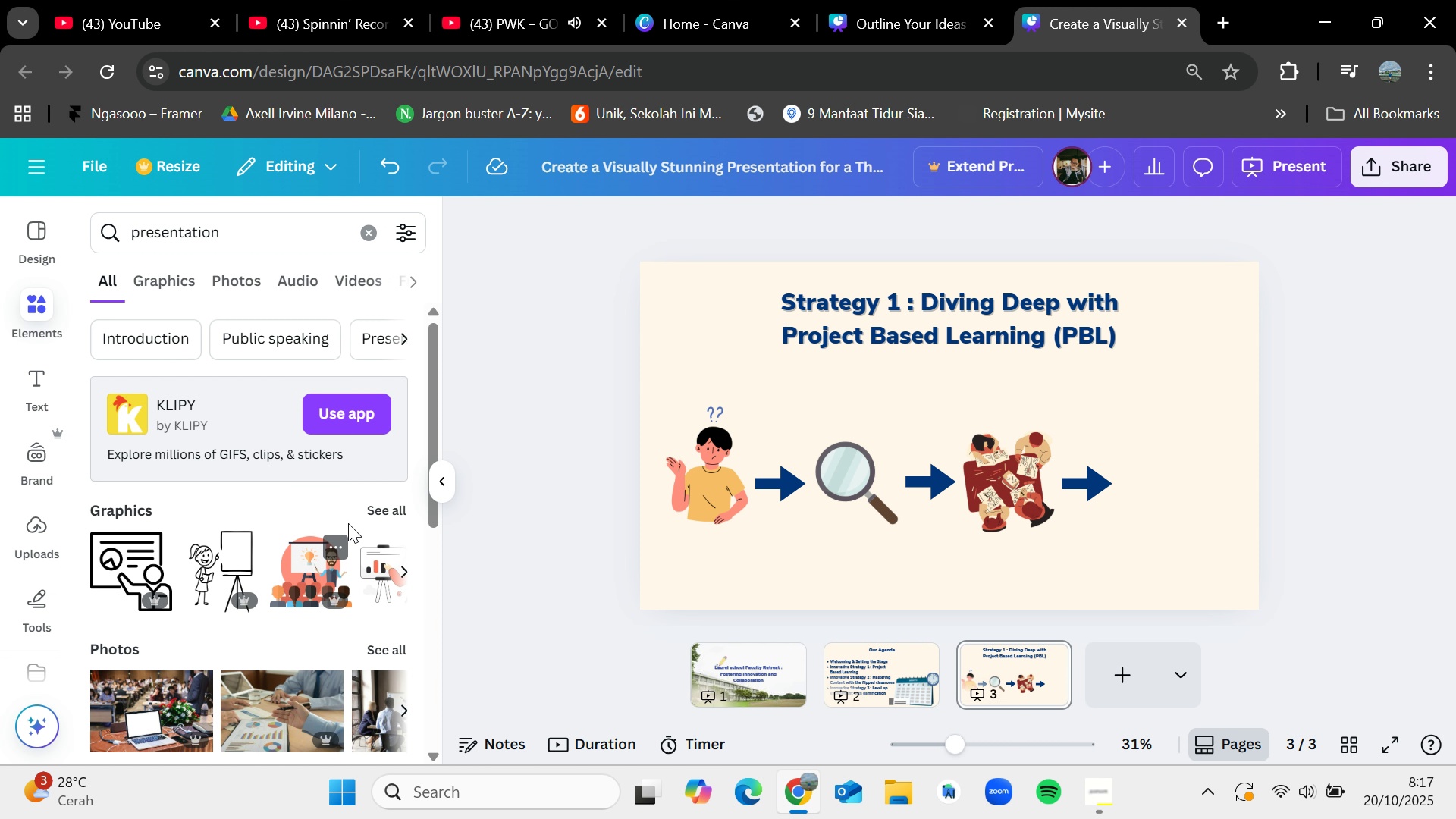 
left_click([378, 507])
 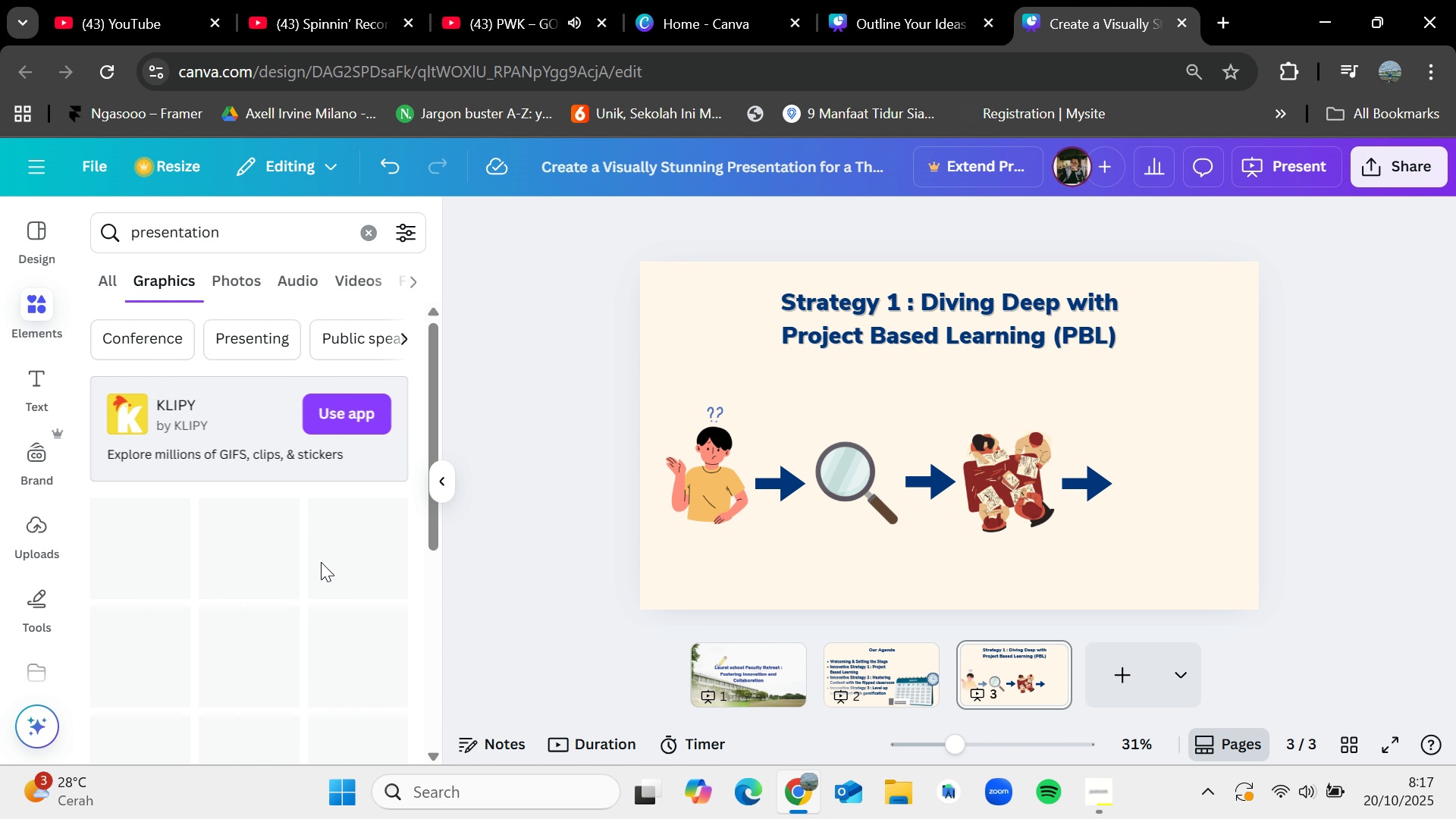 
mouse_move([321, 605])
 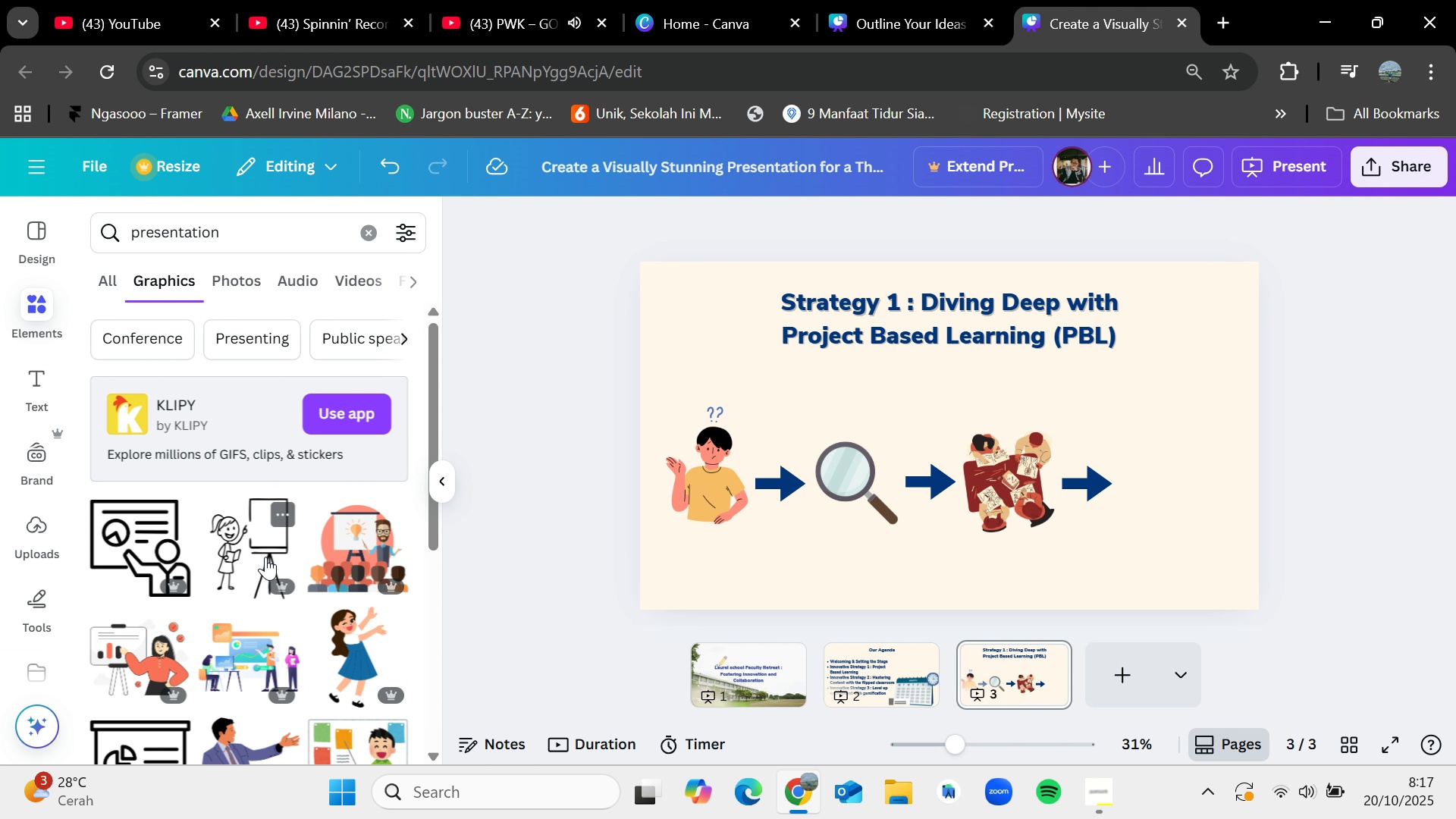 
scroll: coordinate [265, 609], scroll_direction: down, amount: 1.0
 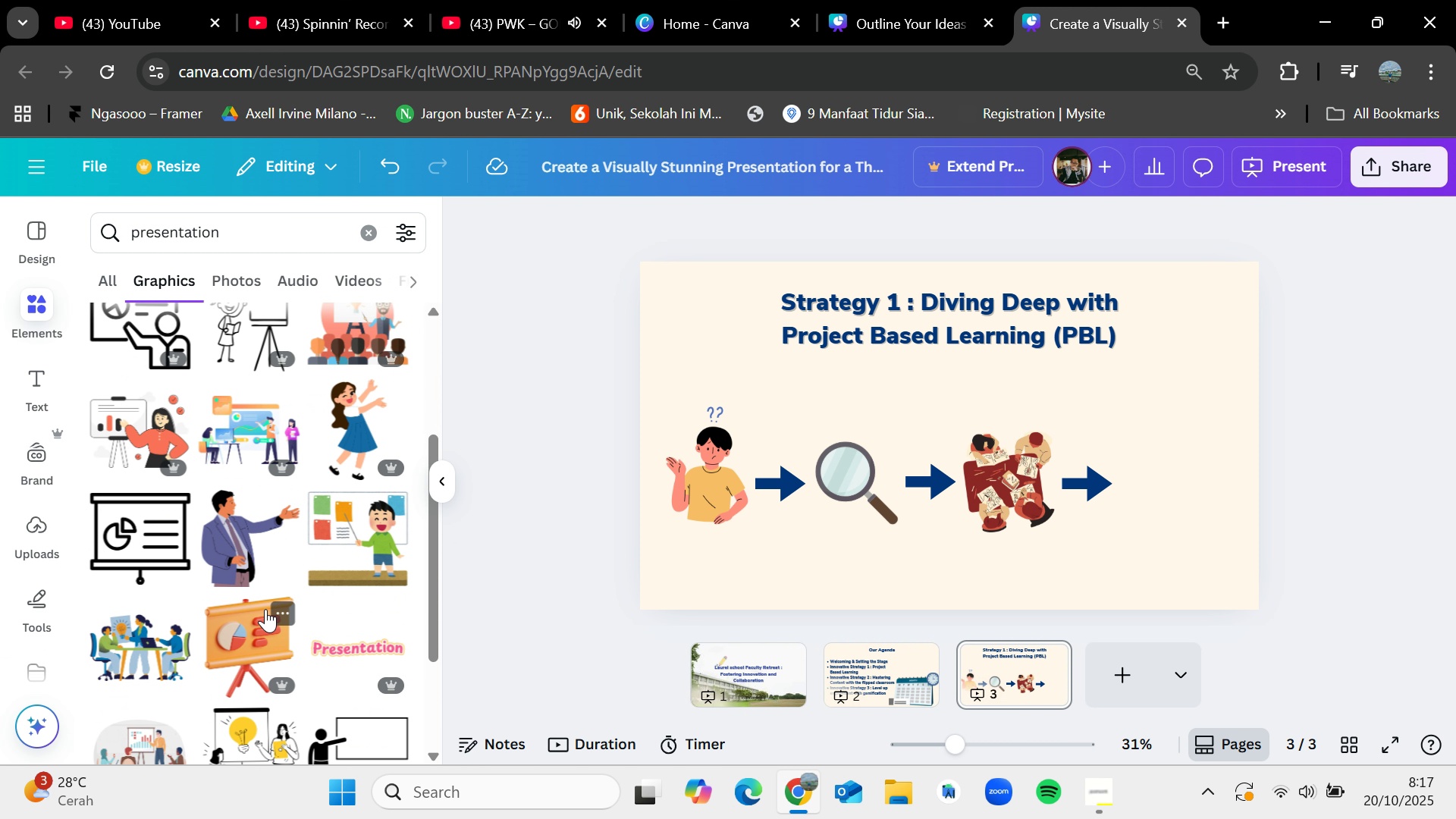 
left_click_drag(start_coordinate=[108, 642], to_coordinate=[994, 436])
 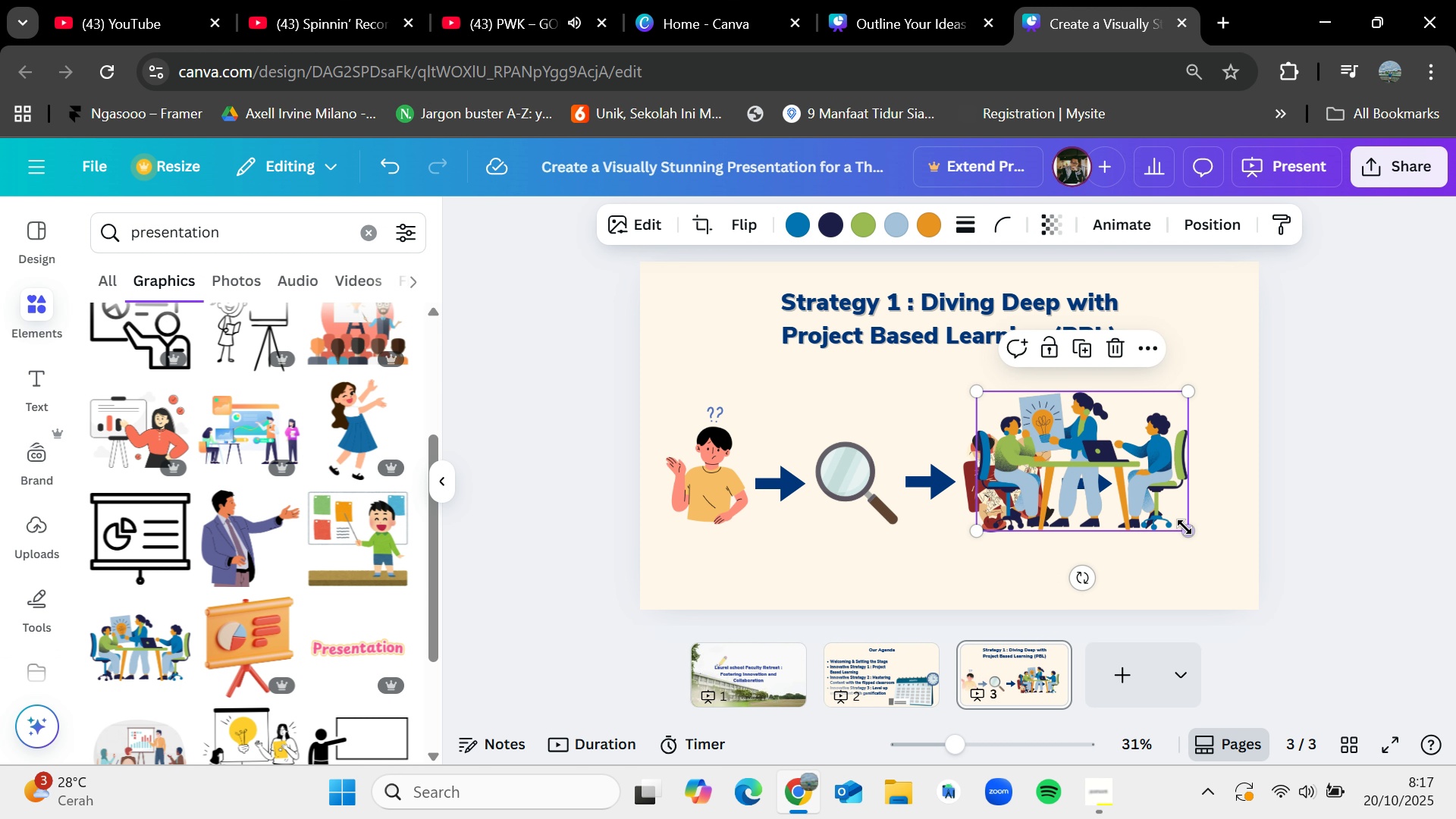 
left_click_drag(start_coordinate=[1185, 527], to_coordinate=[1100, 456])
 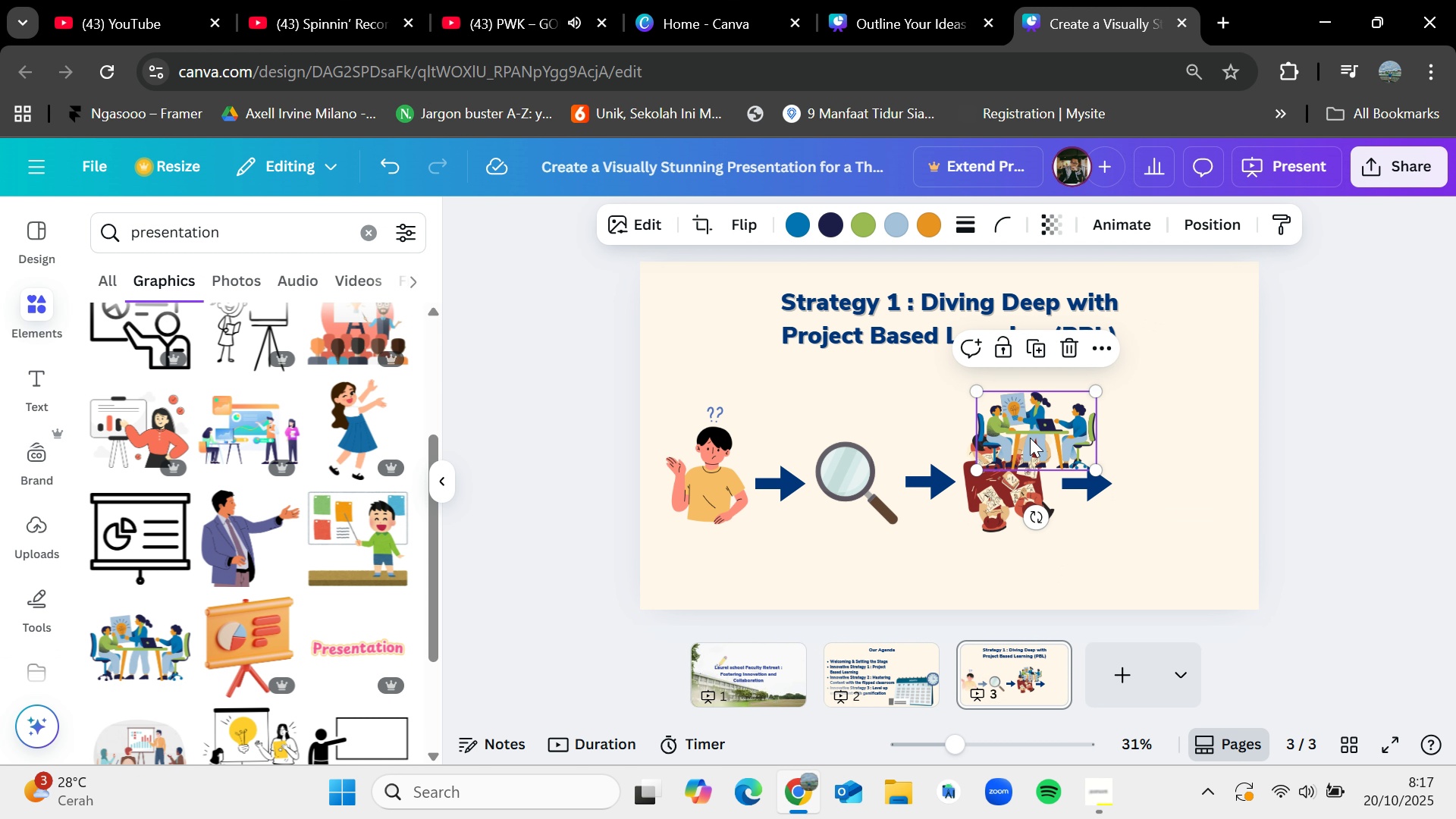 
left_click_drag(start_coordinate=[1030, 438], to_coordinate=[1172, 482])
 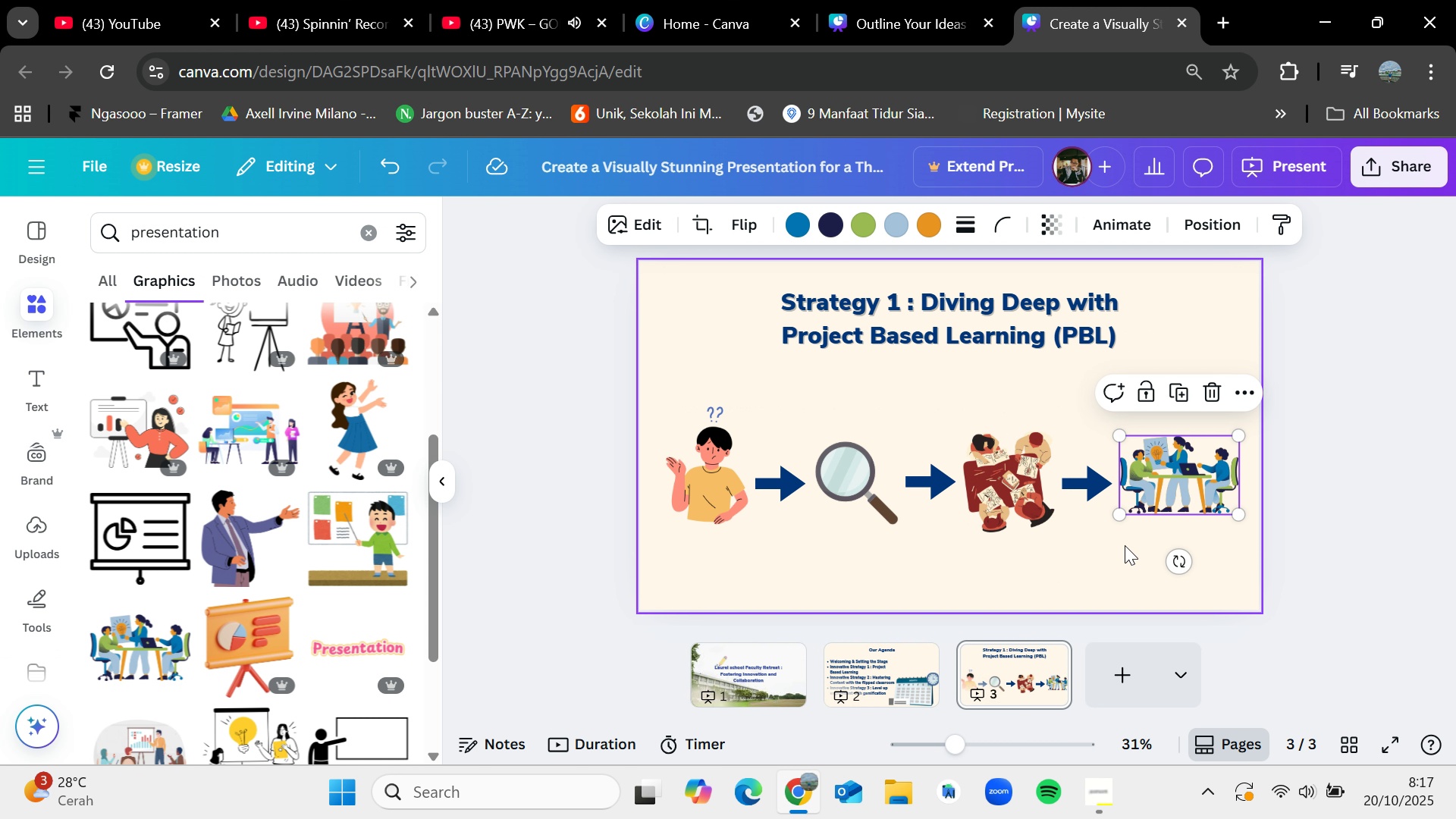 
left_click([1125, 545])
 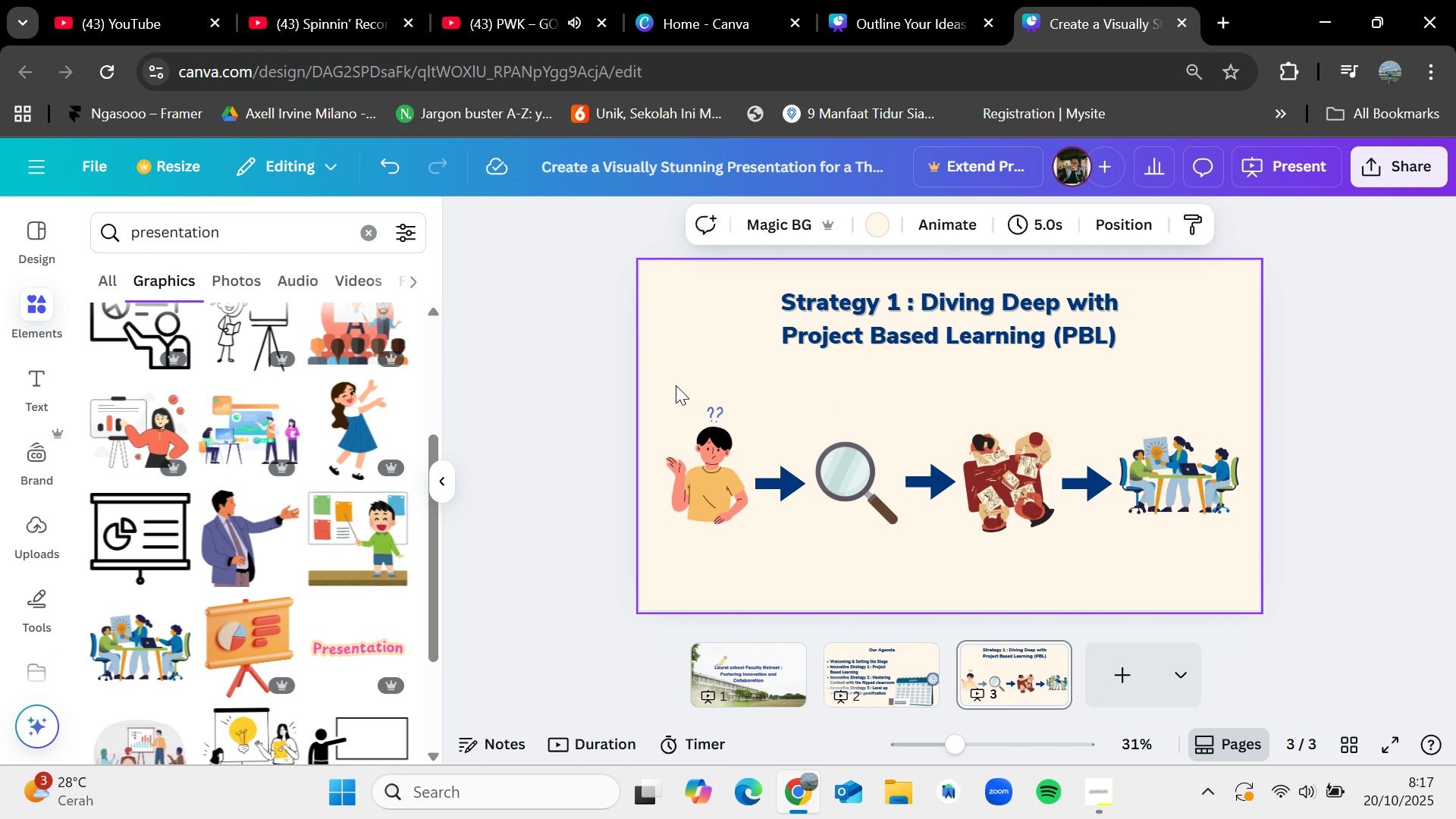 
left_click_drag(start_coordinate=[677, 385], to_coordinate=[1216, 526])
 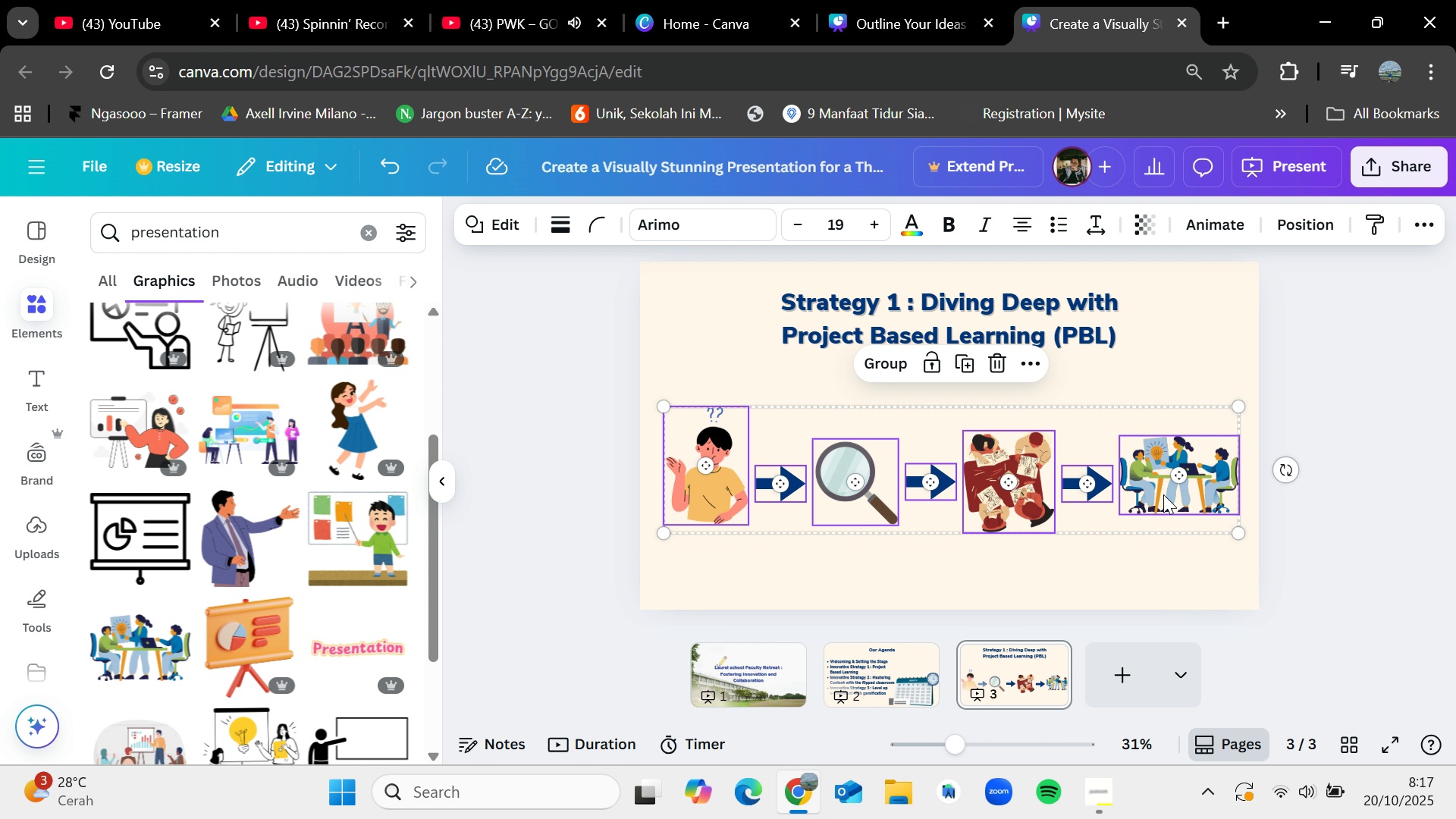 
left_click_drag(start_coordinate=[1163, 494], to_coordinate=[1167, 483])
 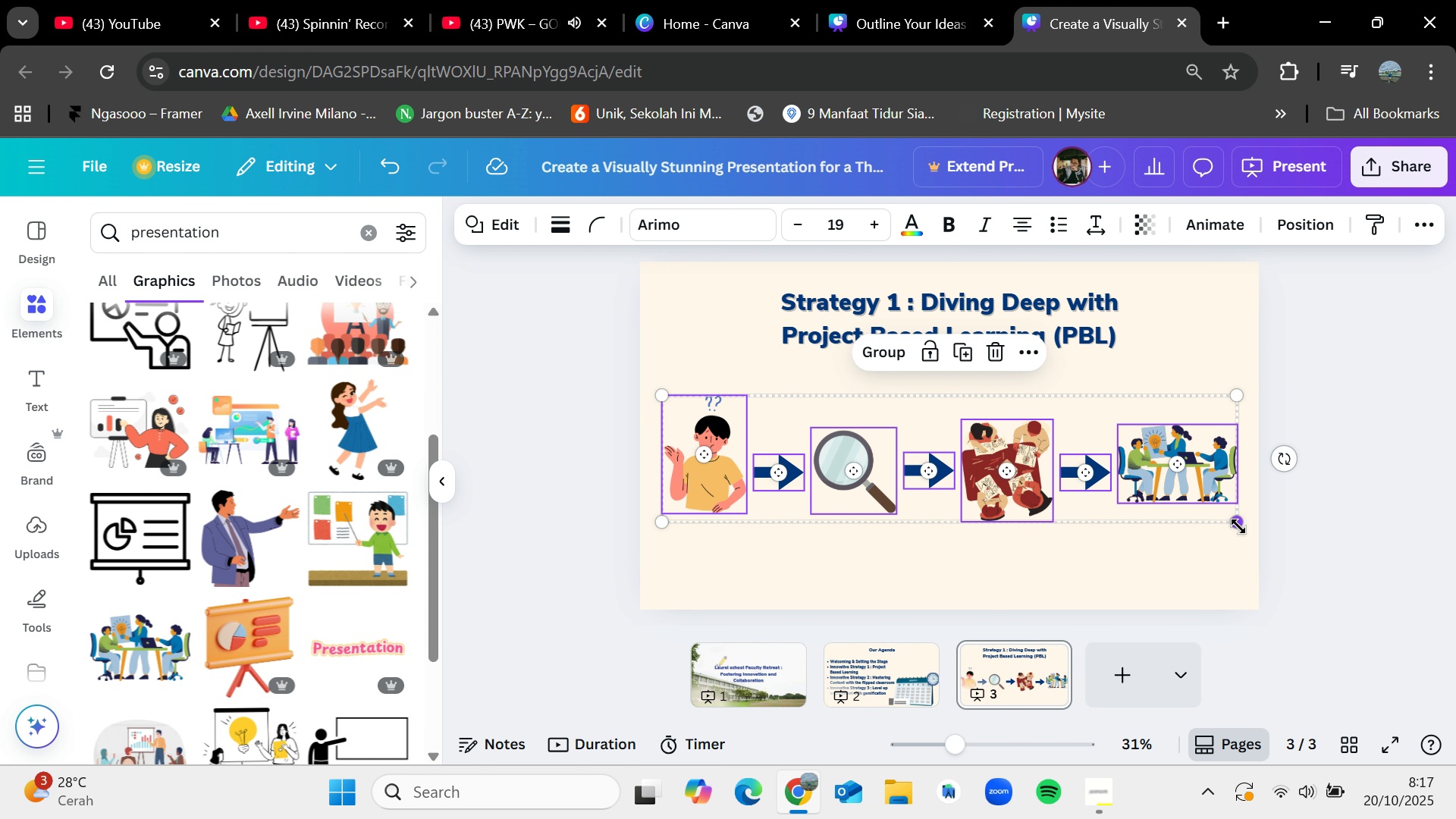 
left_click_drag(start_coordinate=[1238, 526], to_coordinate=[1245, 540])
 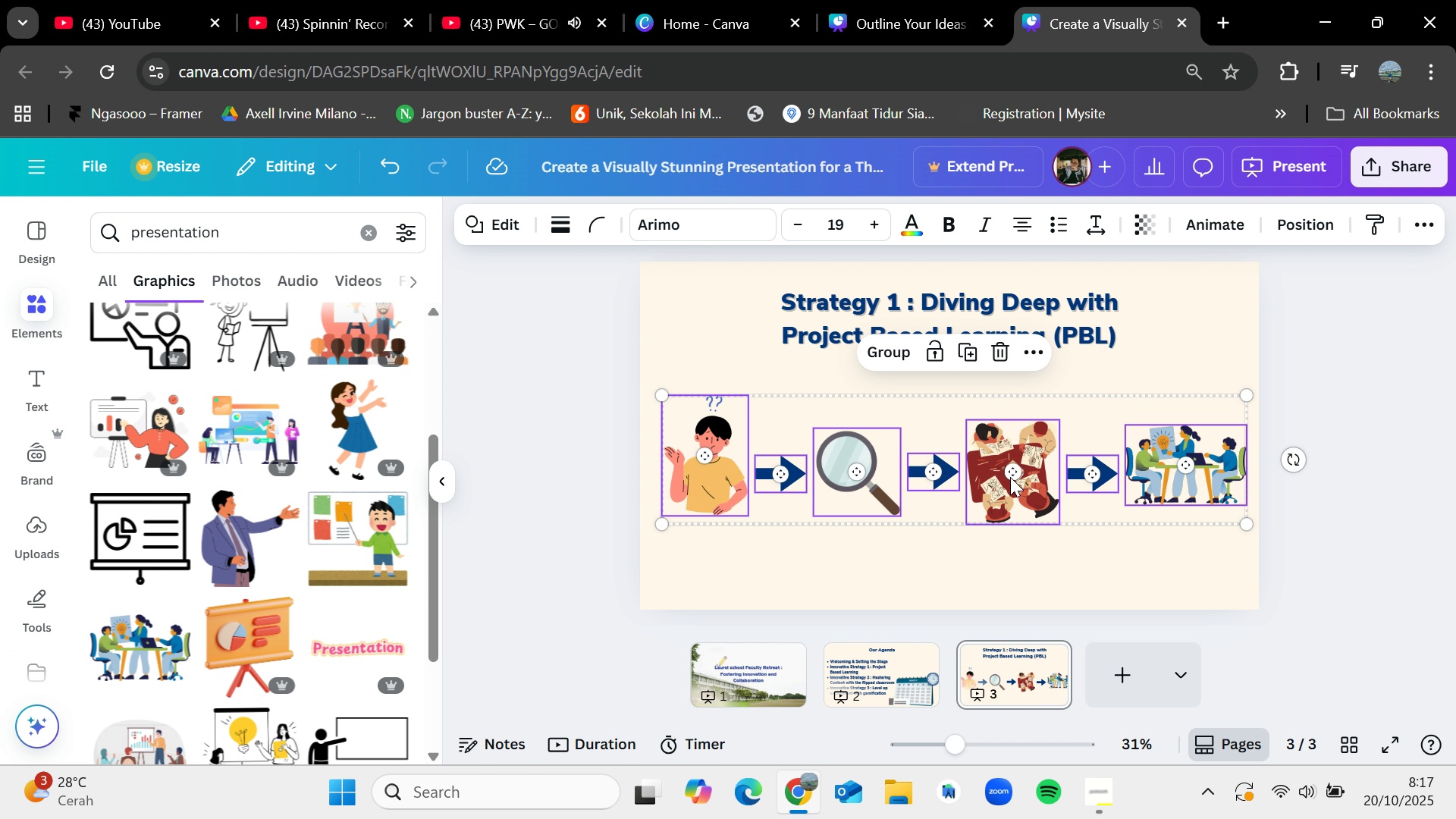 
left_click_drag(start_coordinate=[1010, 477], to_coordinate=[1016, 475])
 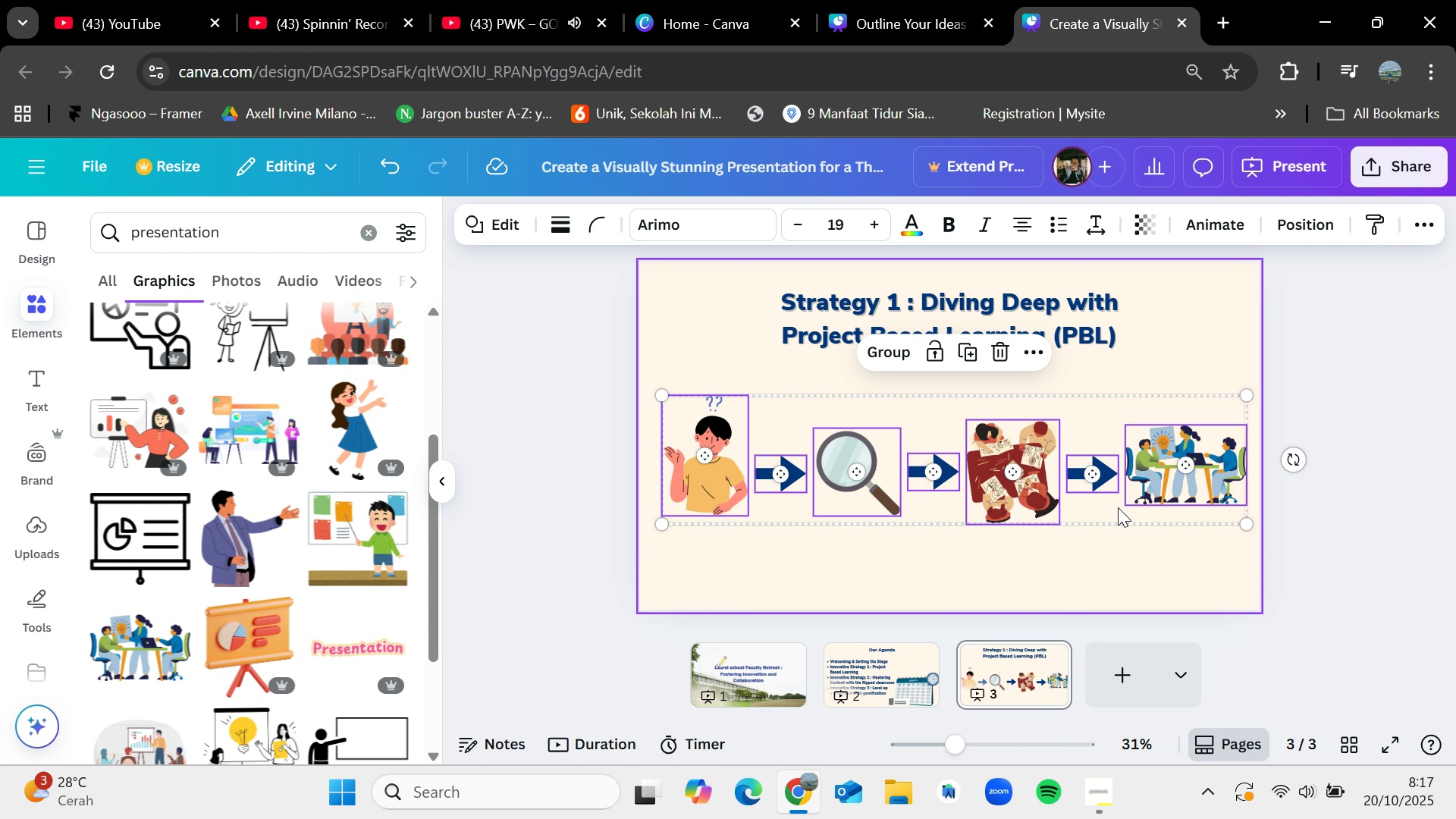 
left_click_drag(start_coordinate=[1117, 507], to_coordinate=[1122, 493])
 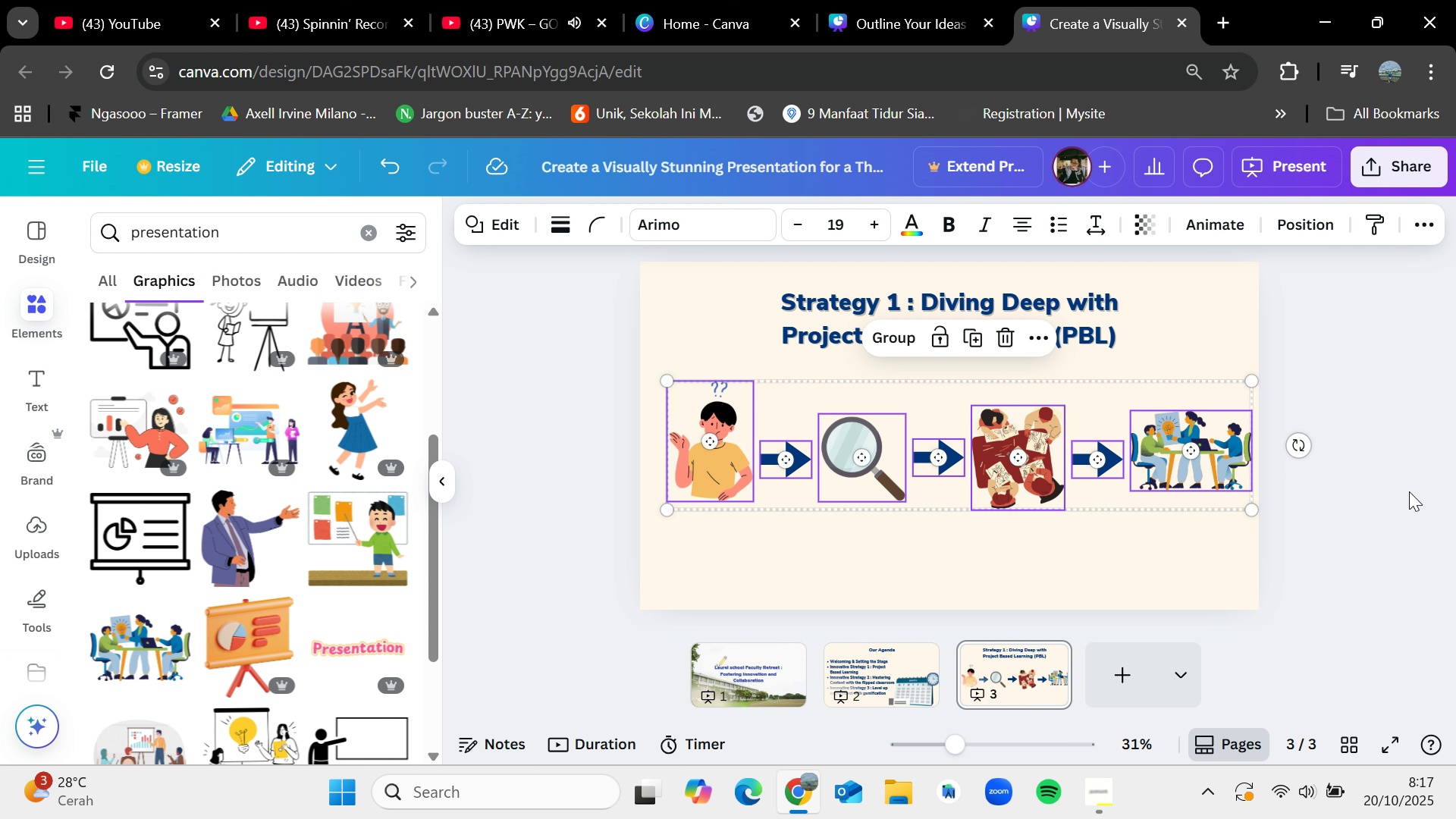 
left_click([1409, 491])
 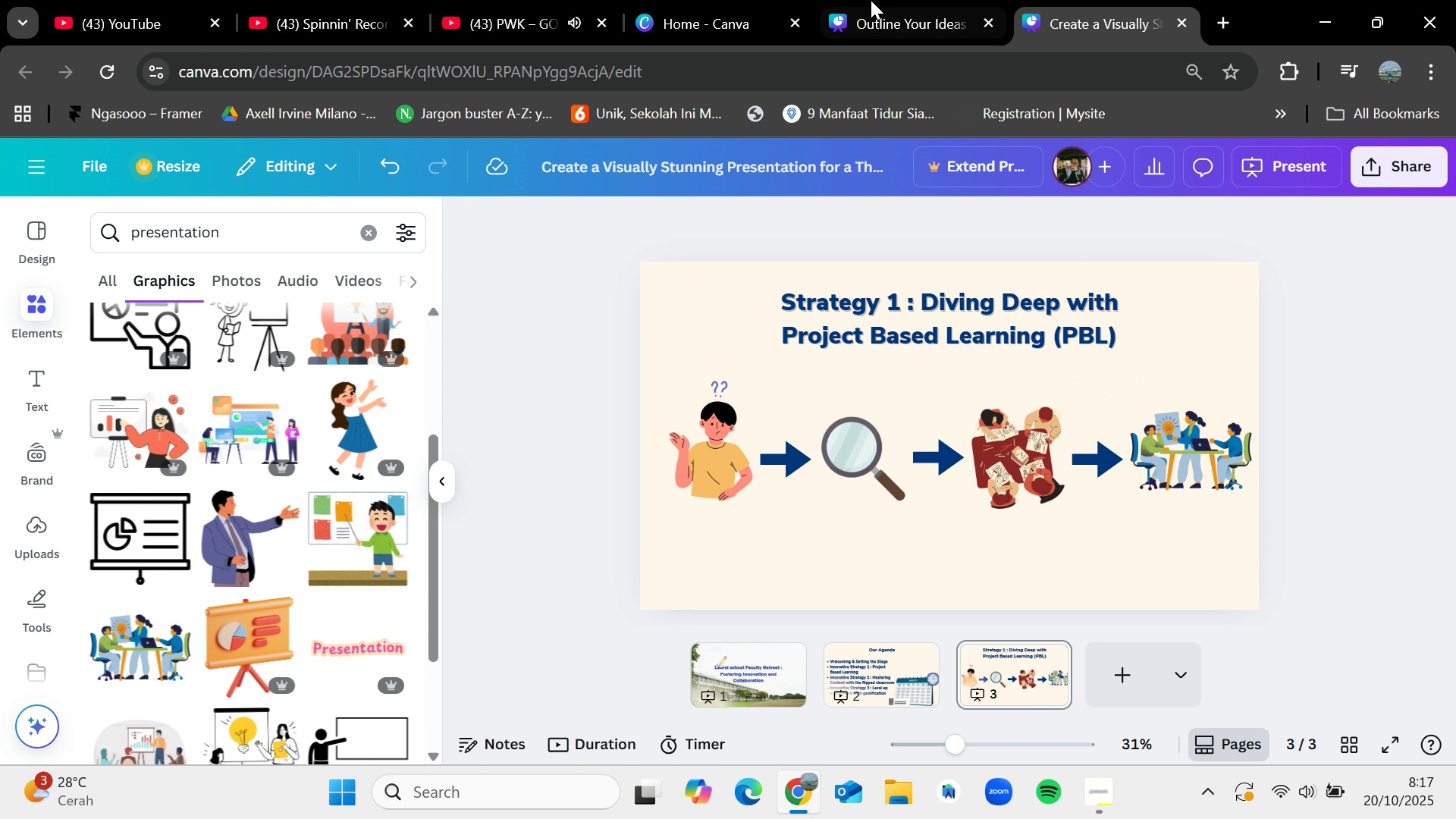 
left_click([871, 0])
 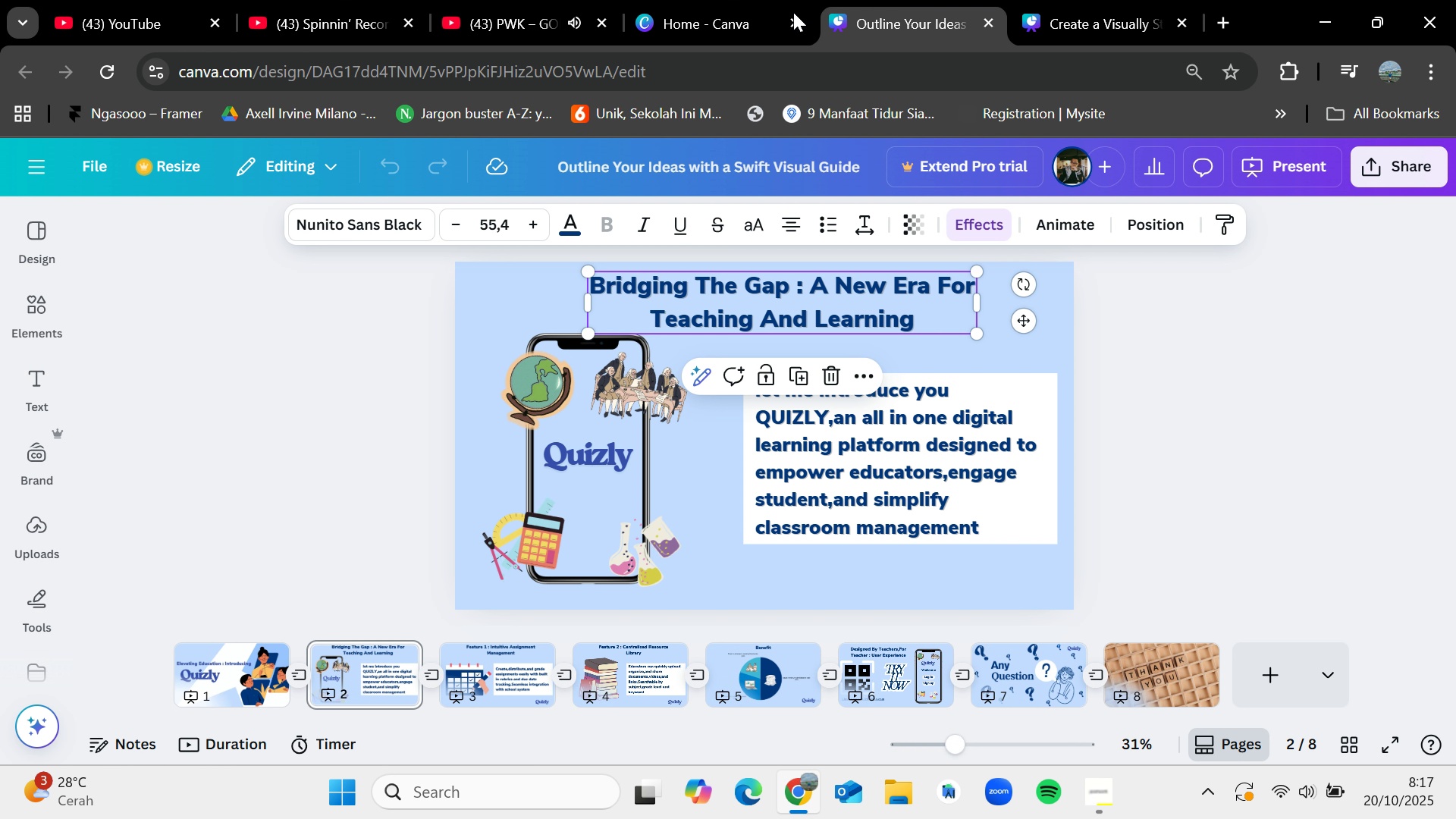 
left_click([669, 0])
 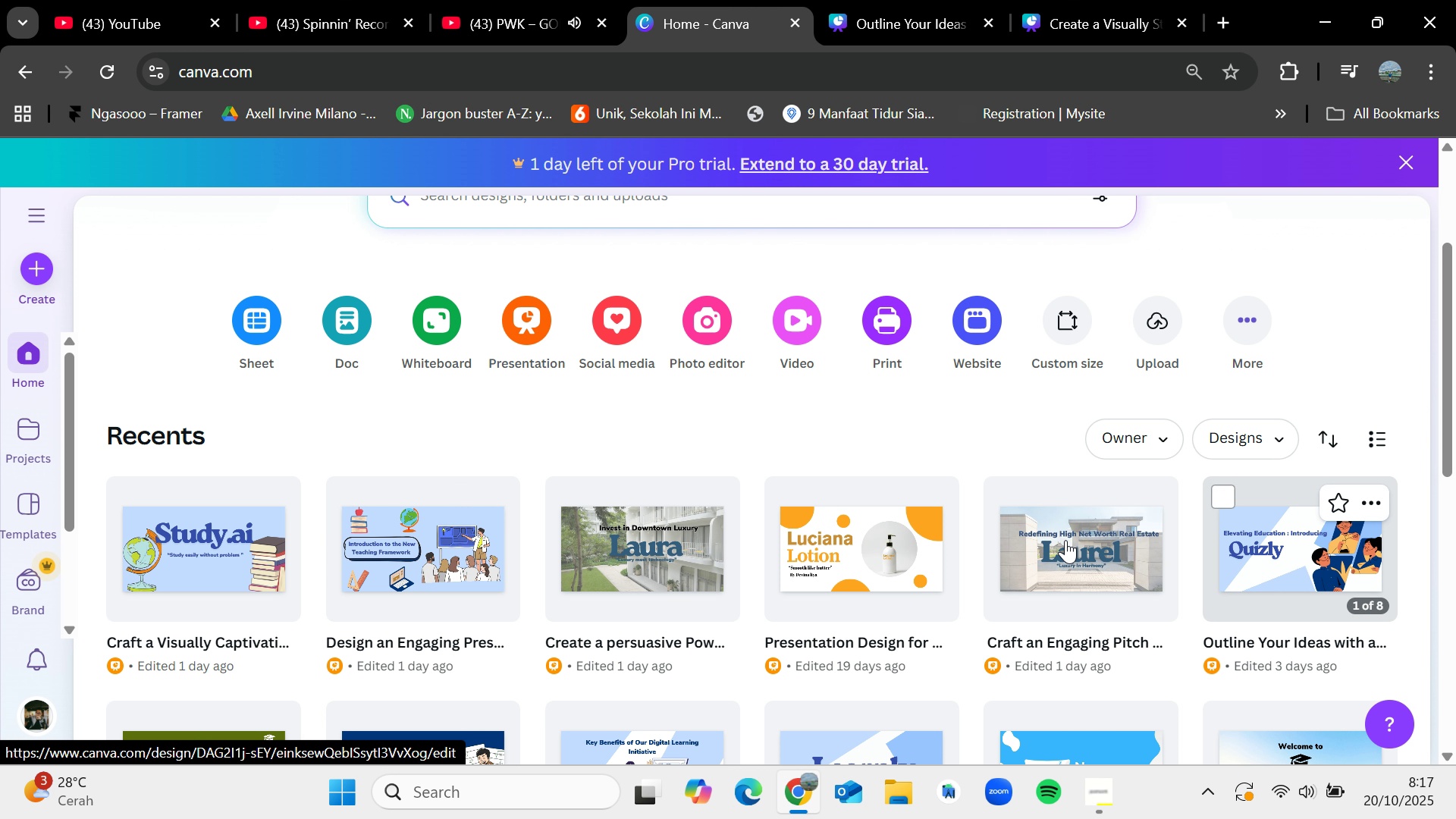 
left_click([1021, 545])
 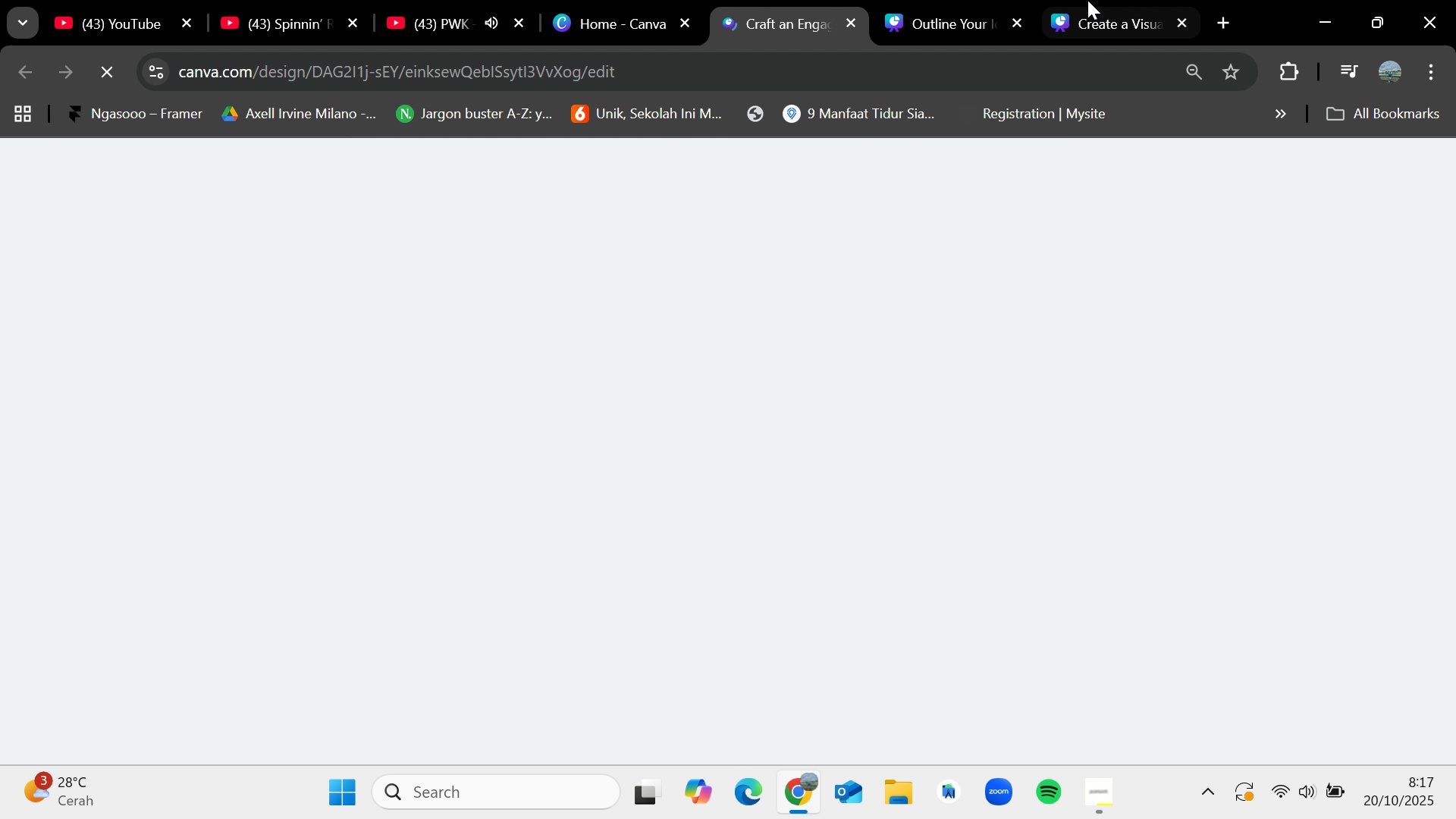 
left_click([1101, 0])
 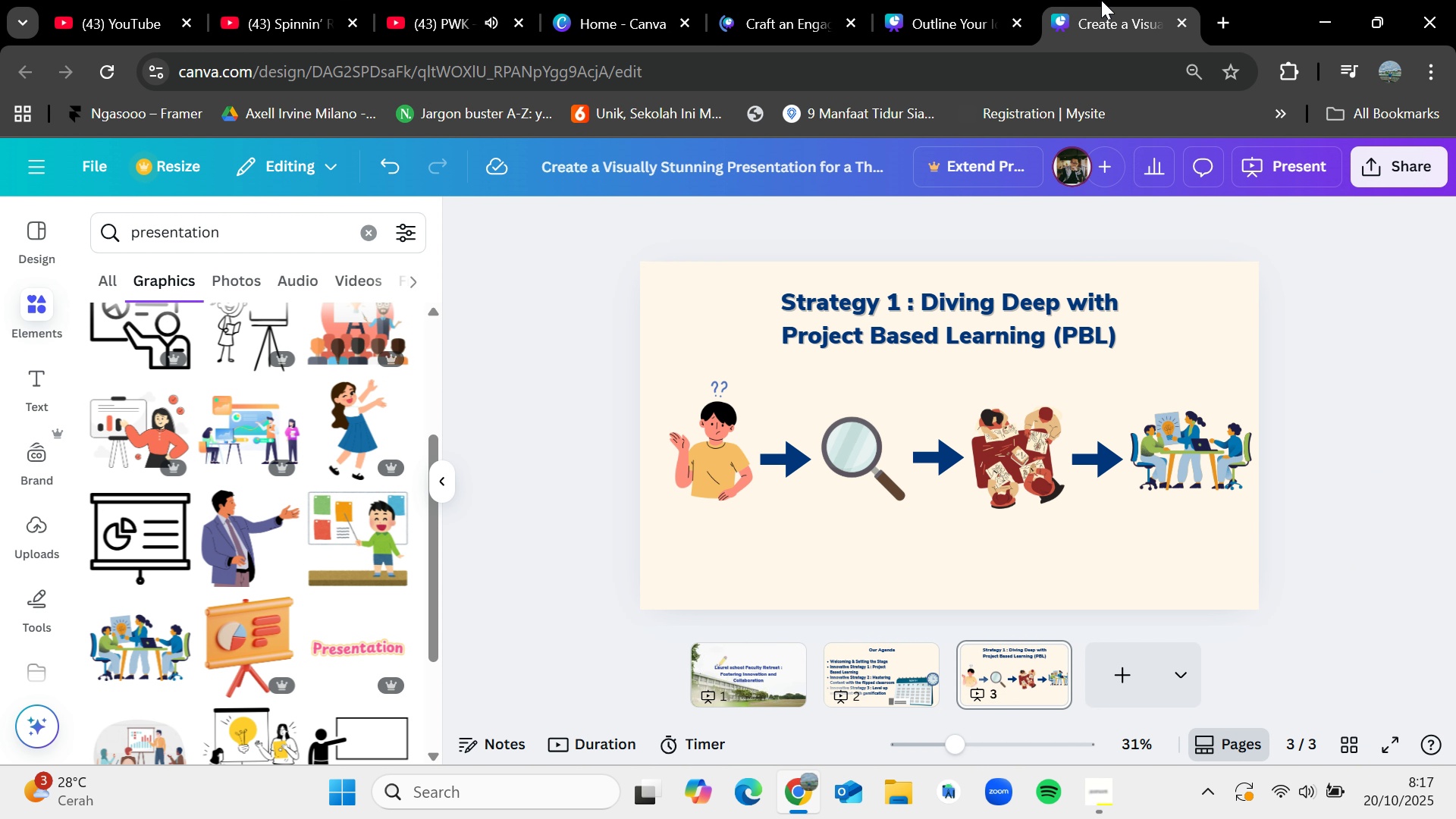 
wait(5.61)
 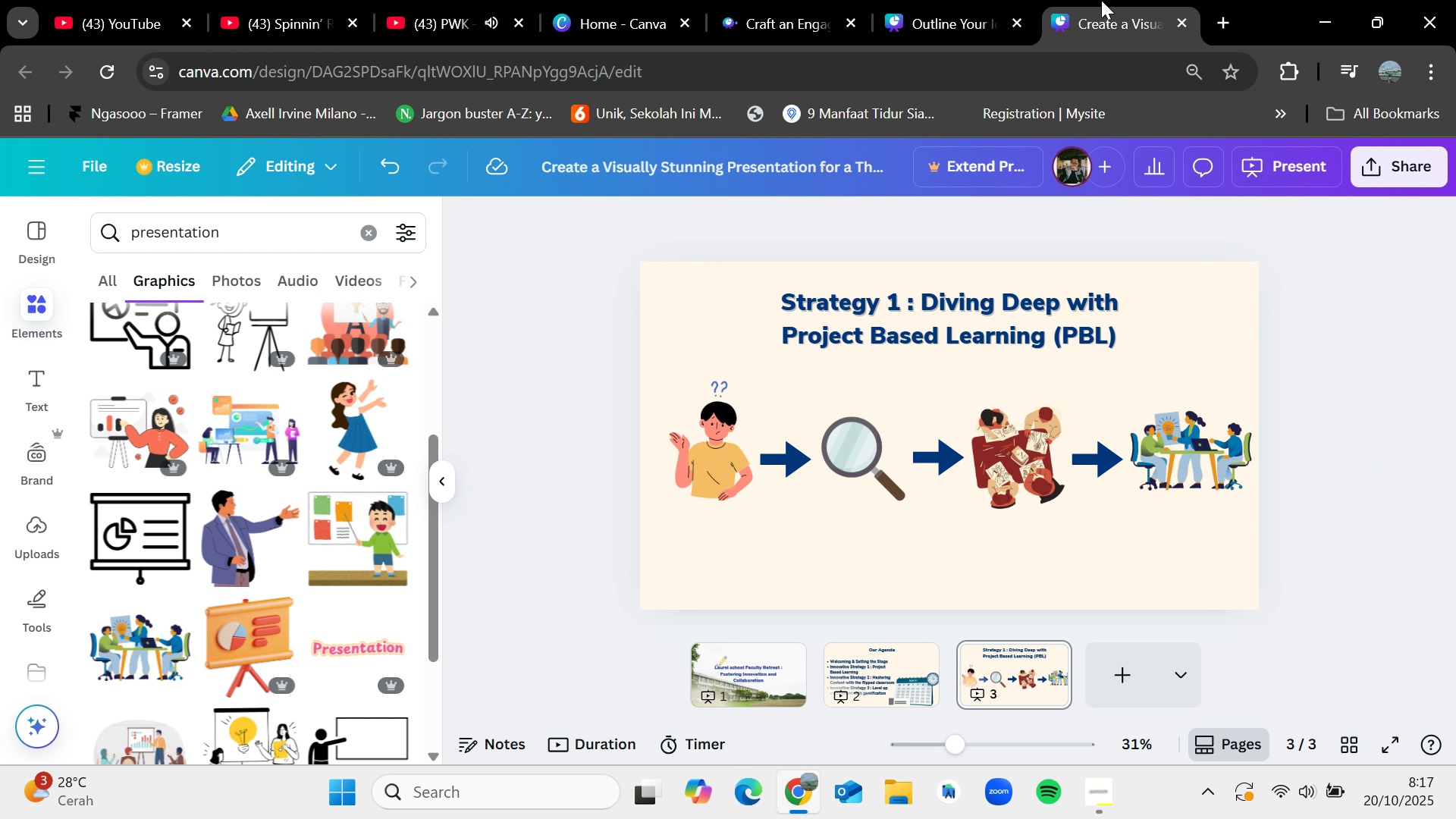 
left_click([981, 0])
 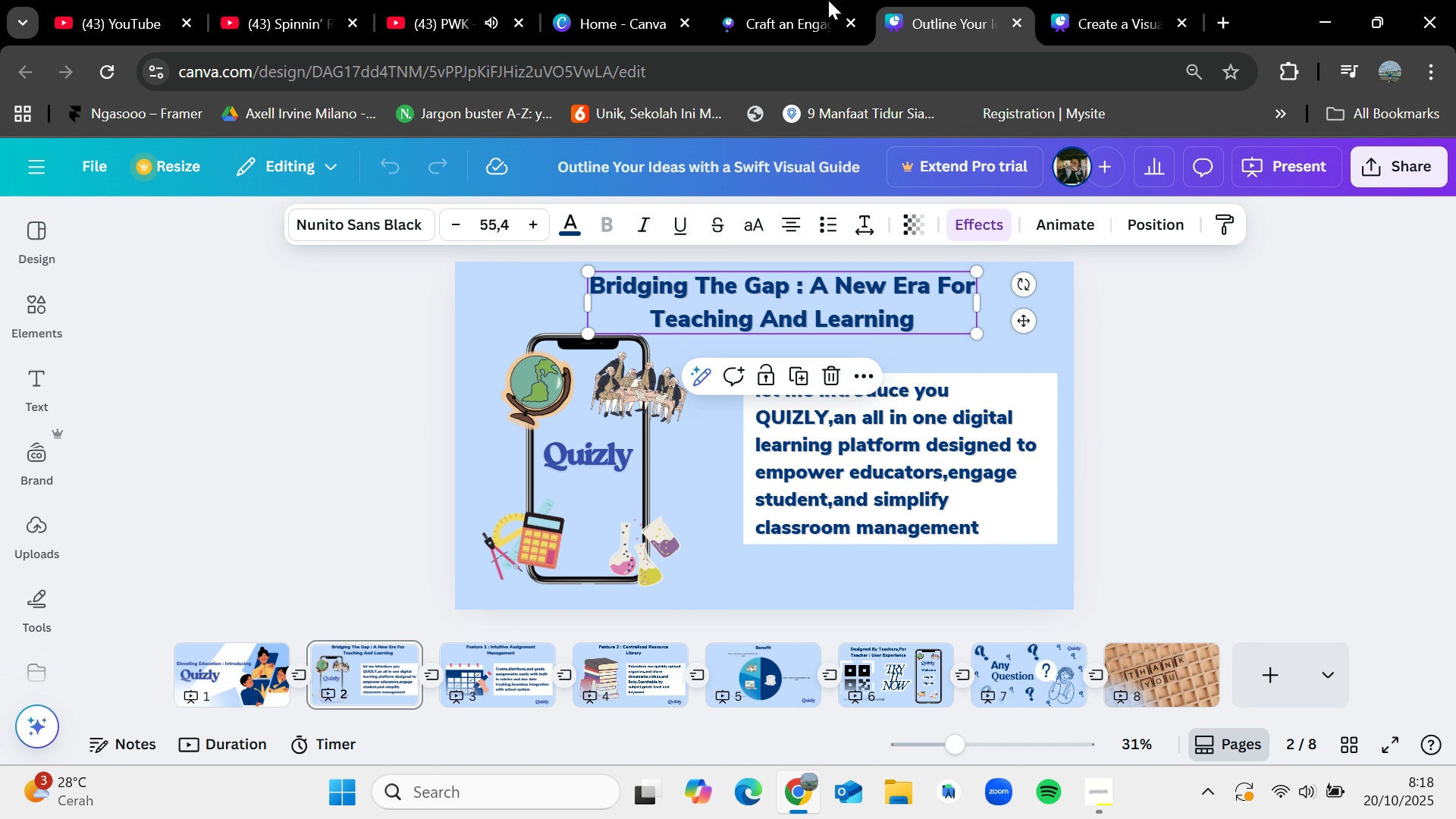 
left_click([813, 0])
 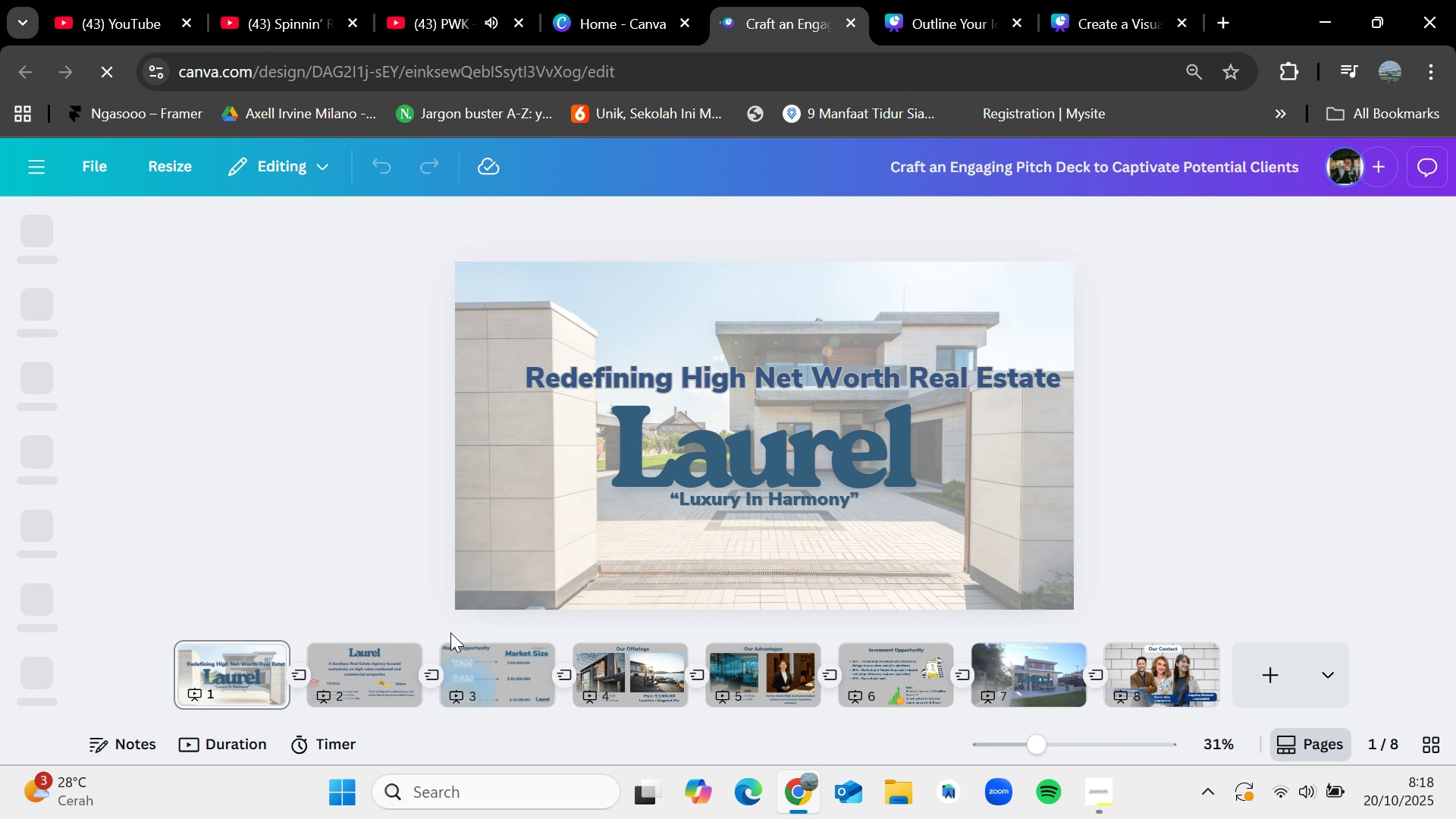 
left_click([640, 673])
 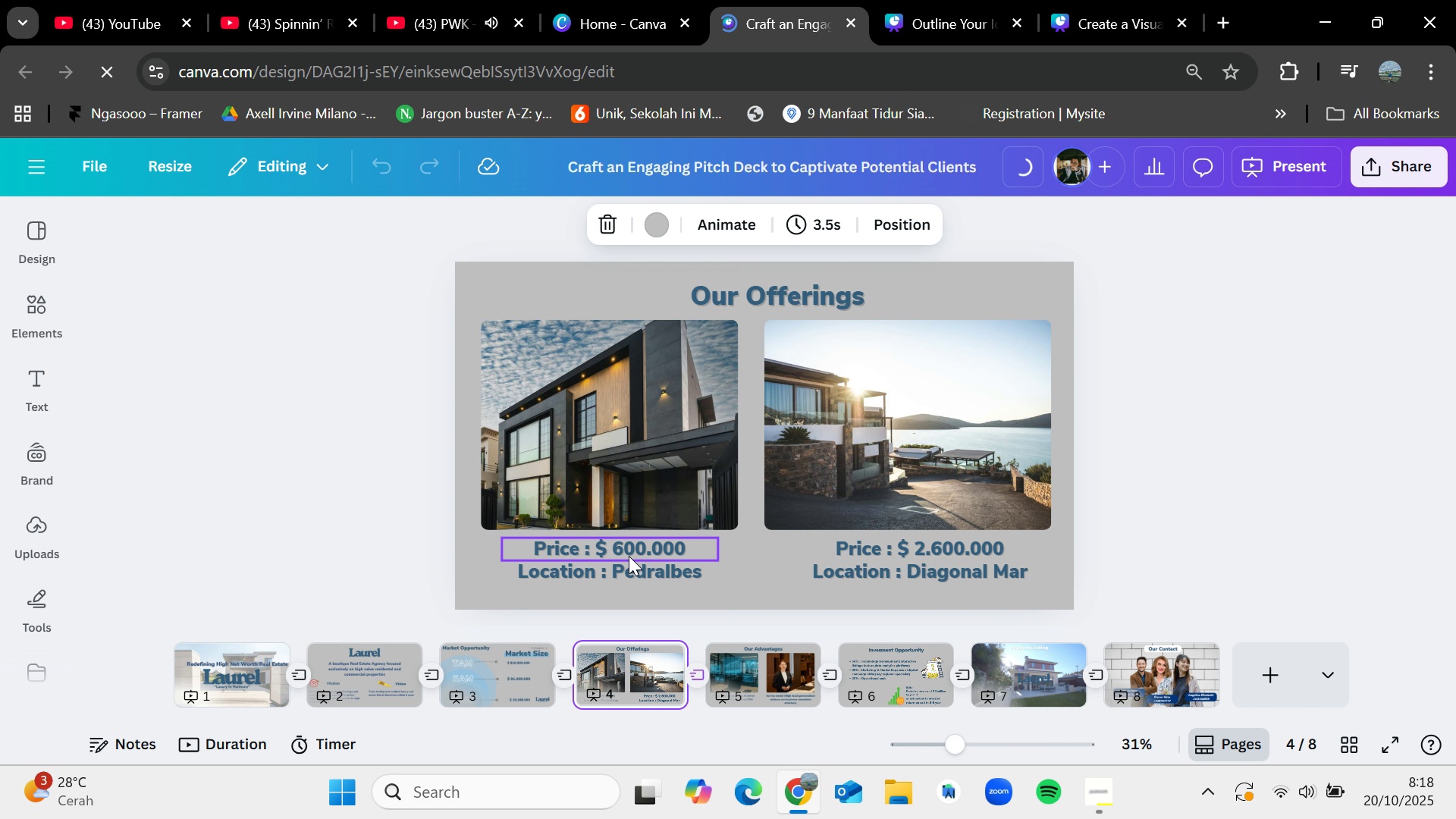 
left_click([629, 552])
 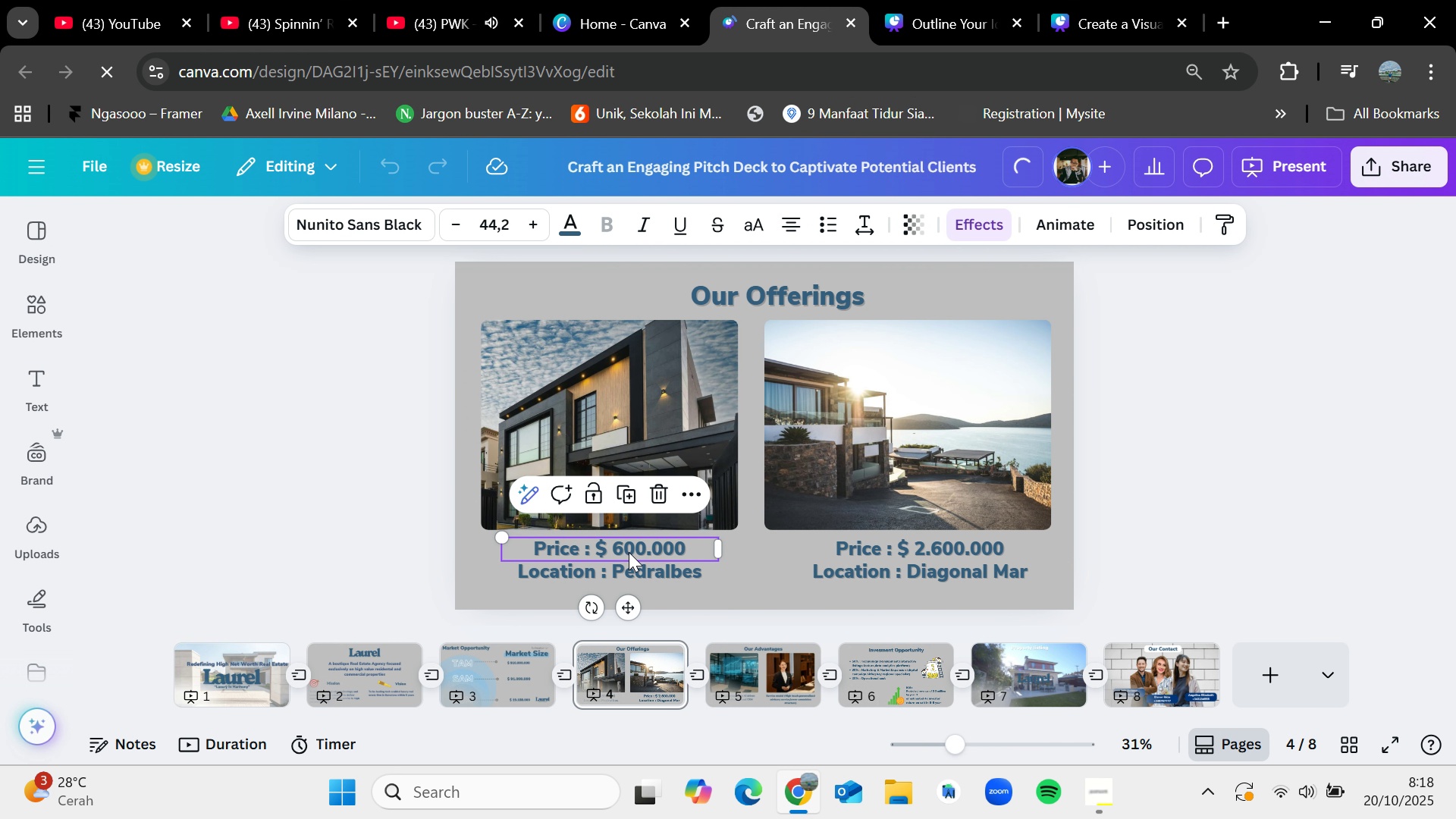 
key(Control+C)
 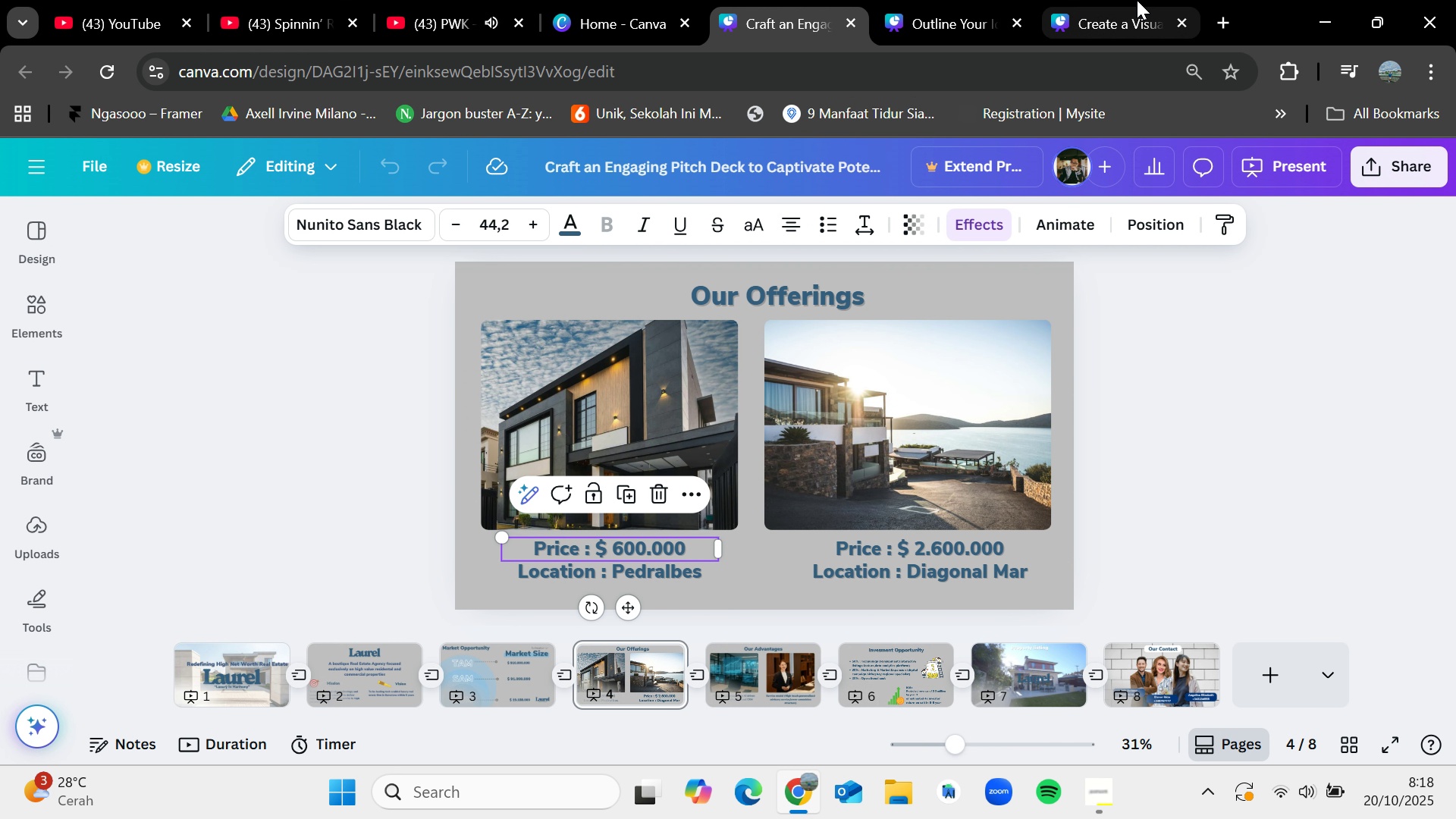 
left_click([1137, 0])
 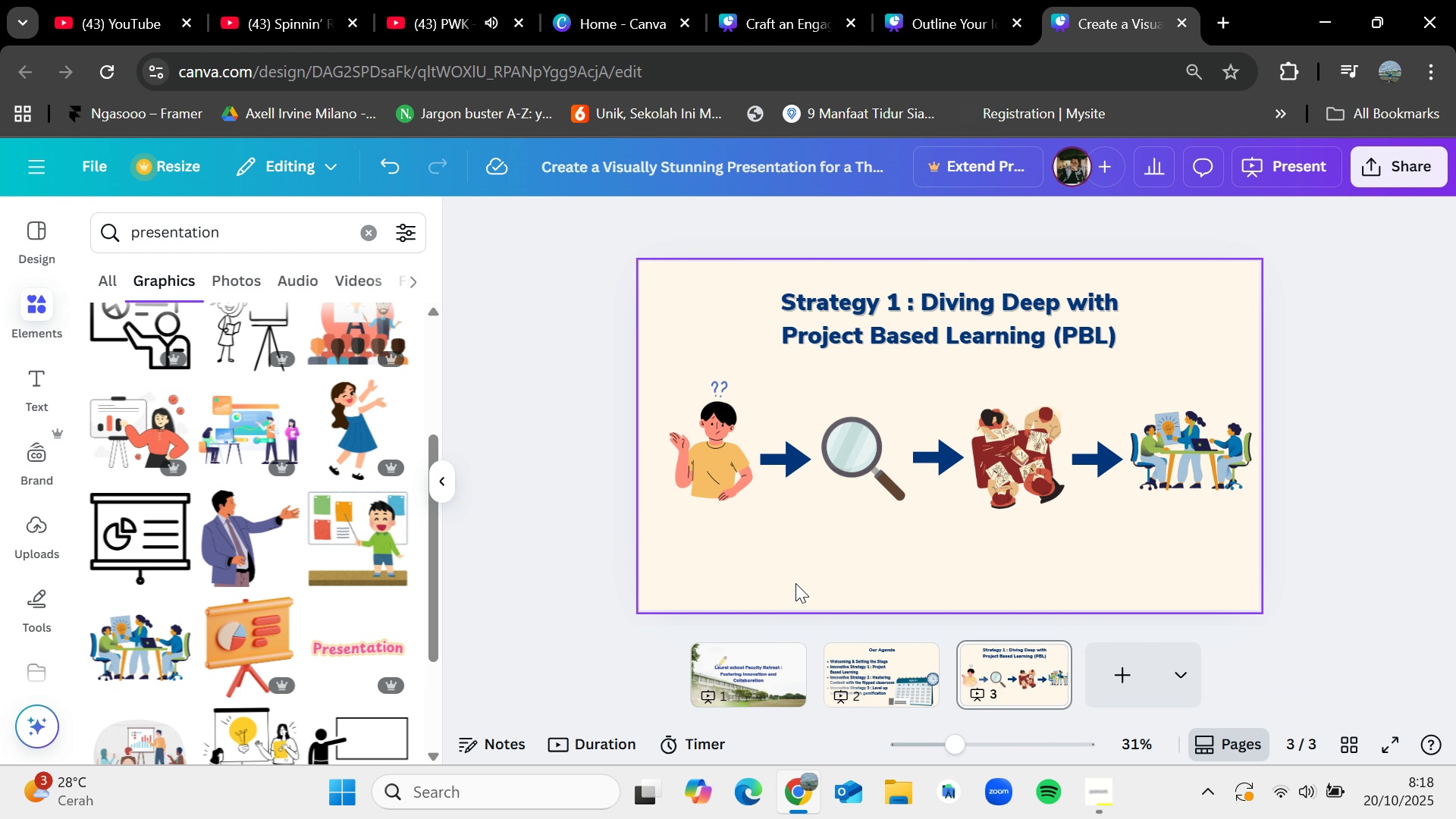 
key(Control+V)
 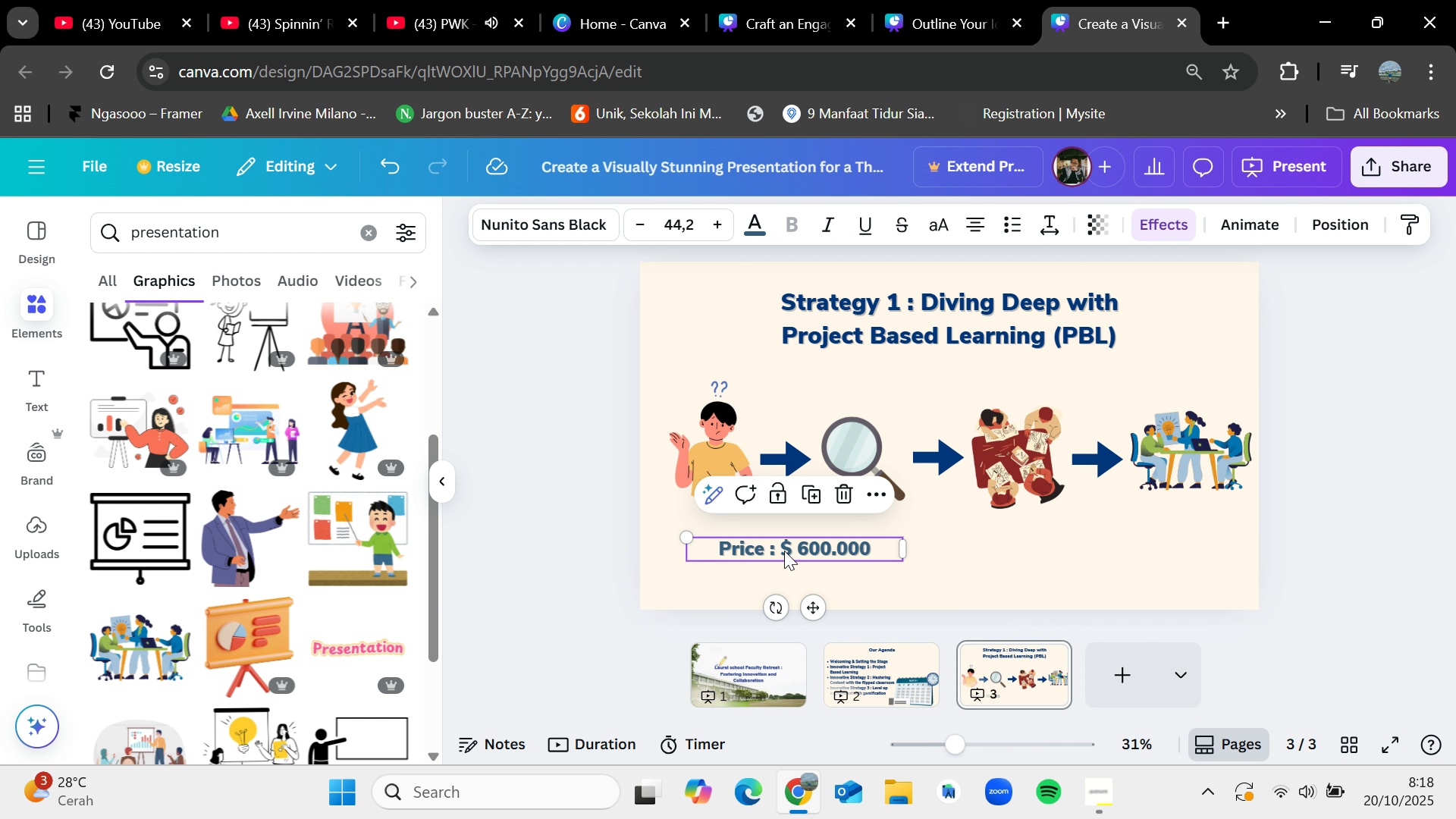 
left_click_drag(start_coordinate=[784, 551], to_coordinate=[729, 535])
 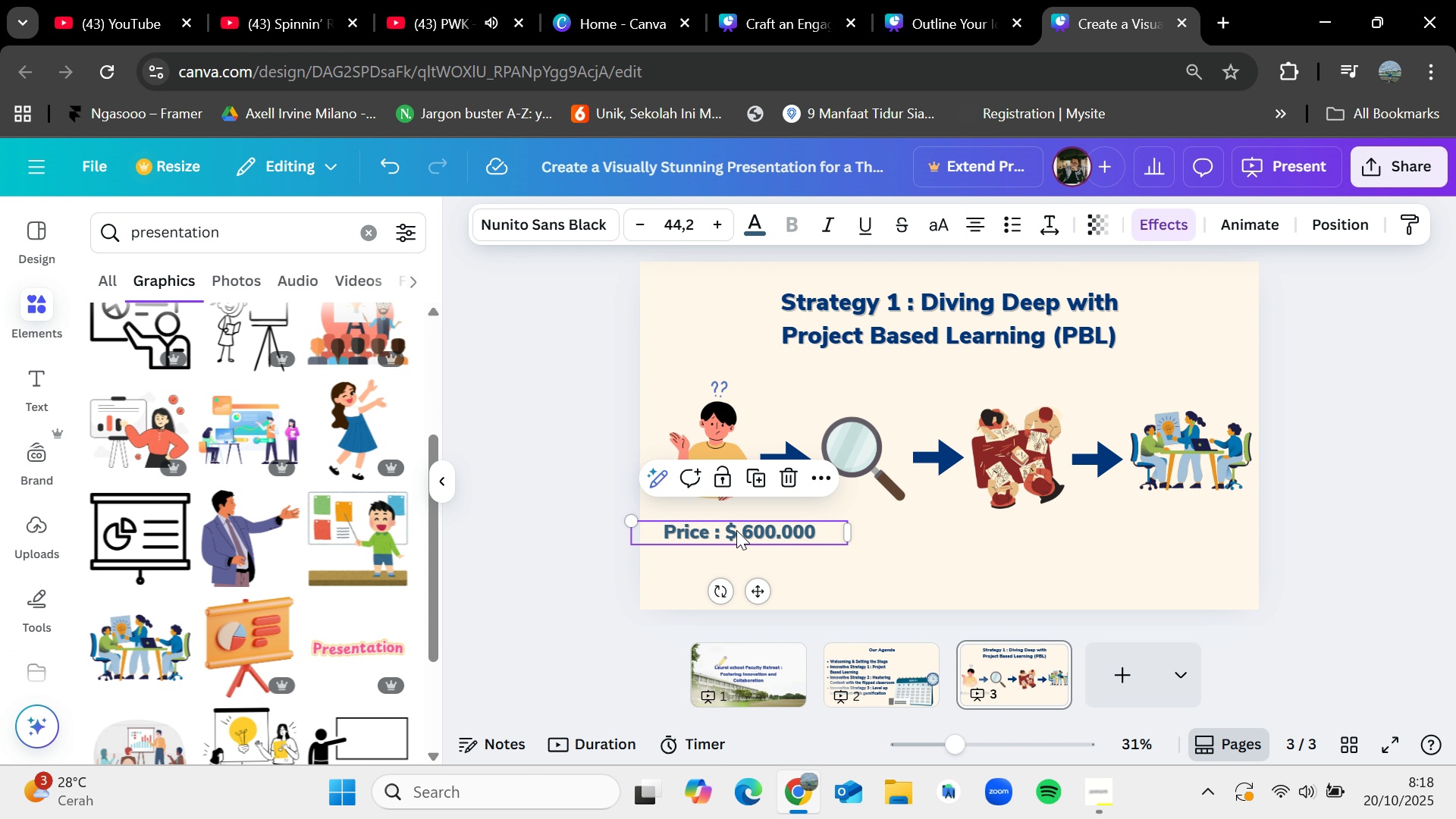 
wait(5.27)
 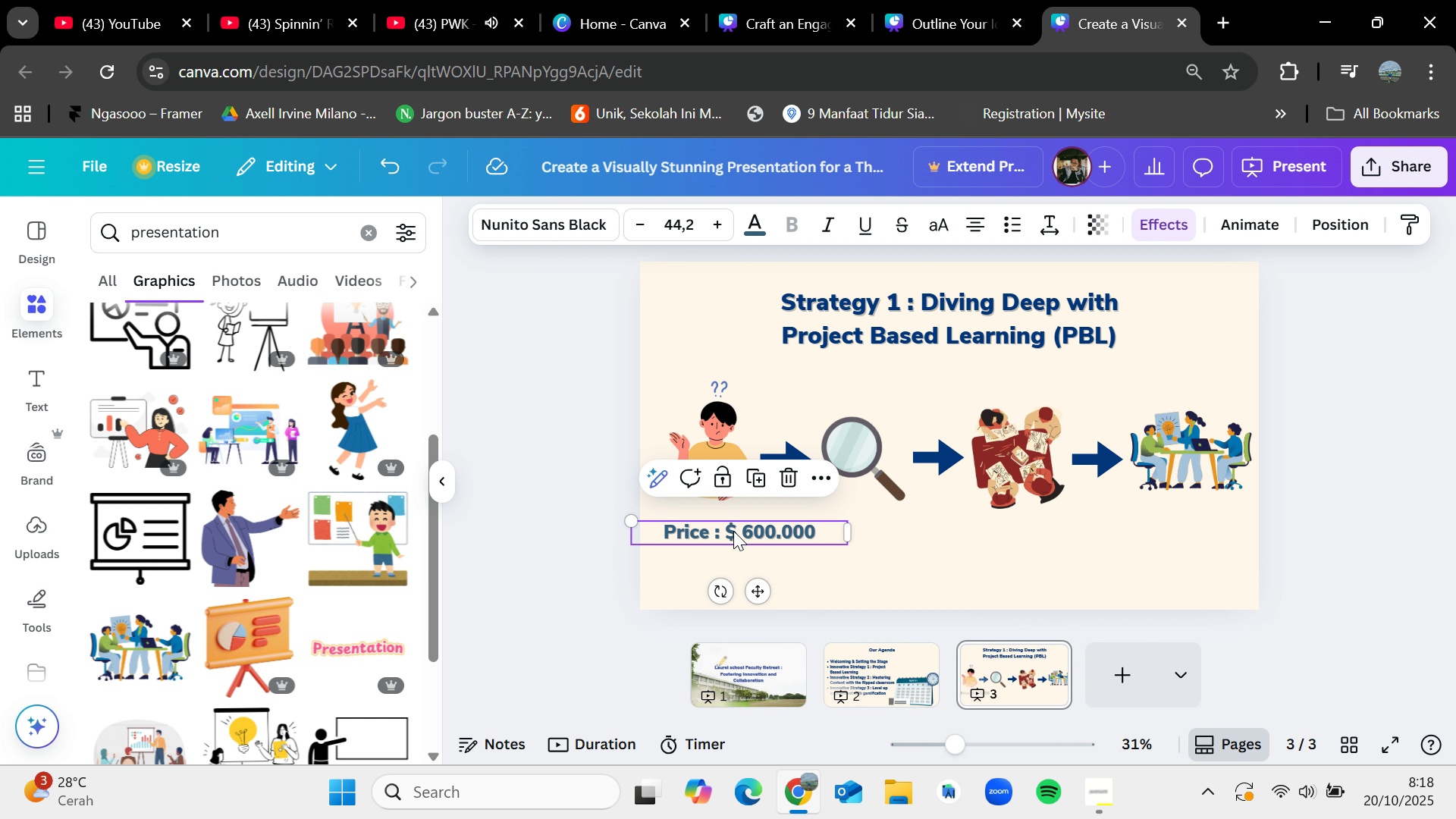 
double_click([736, 530])
 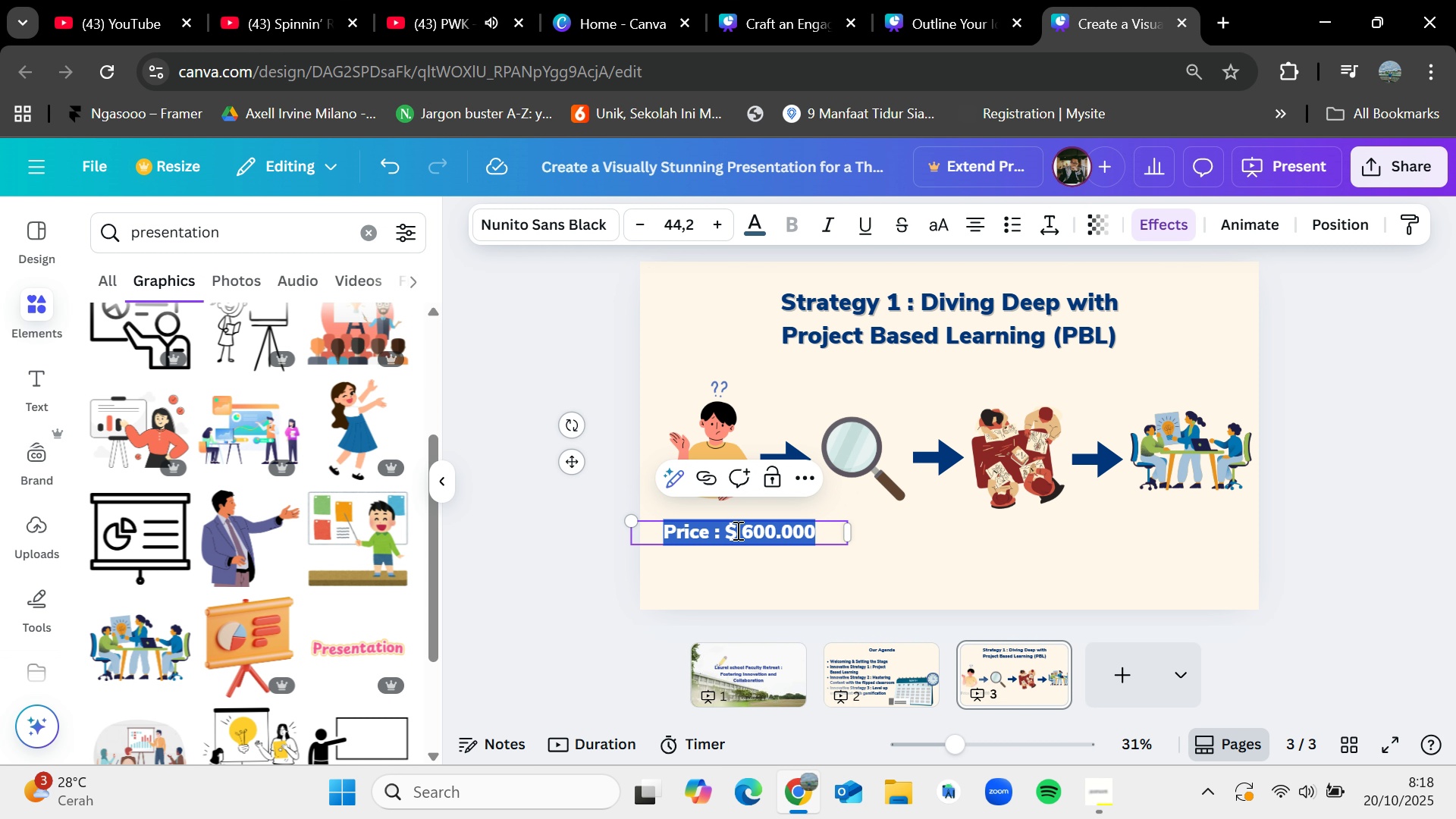 
key(Backspace)
type(Ask)
 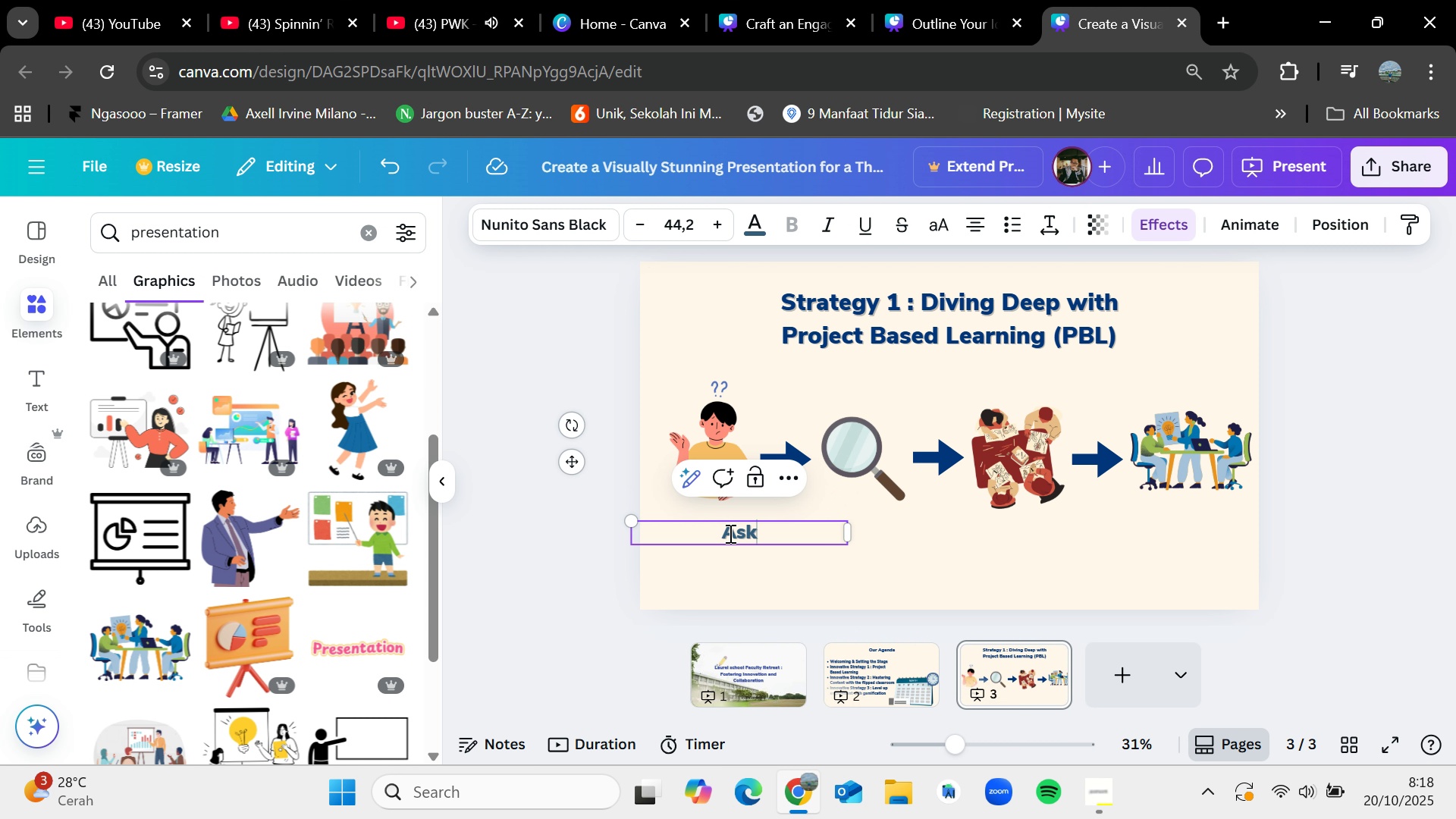 
left_click([965, 548])
 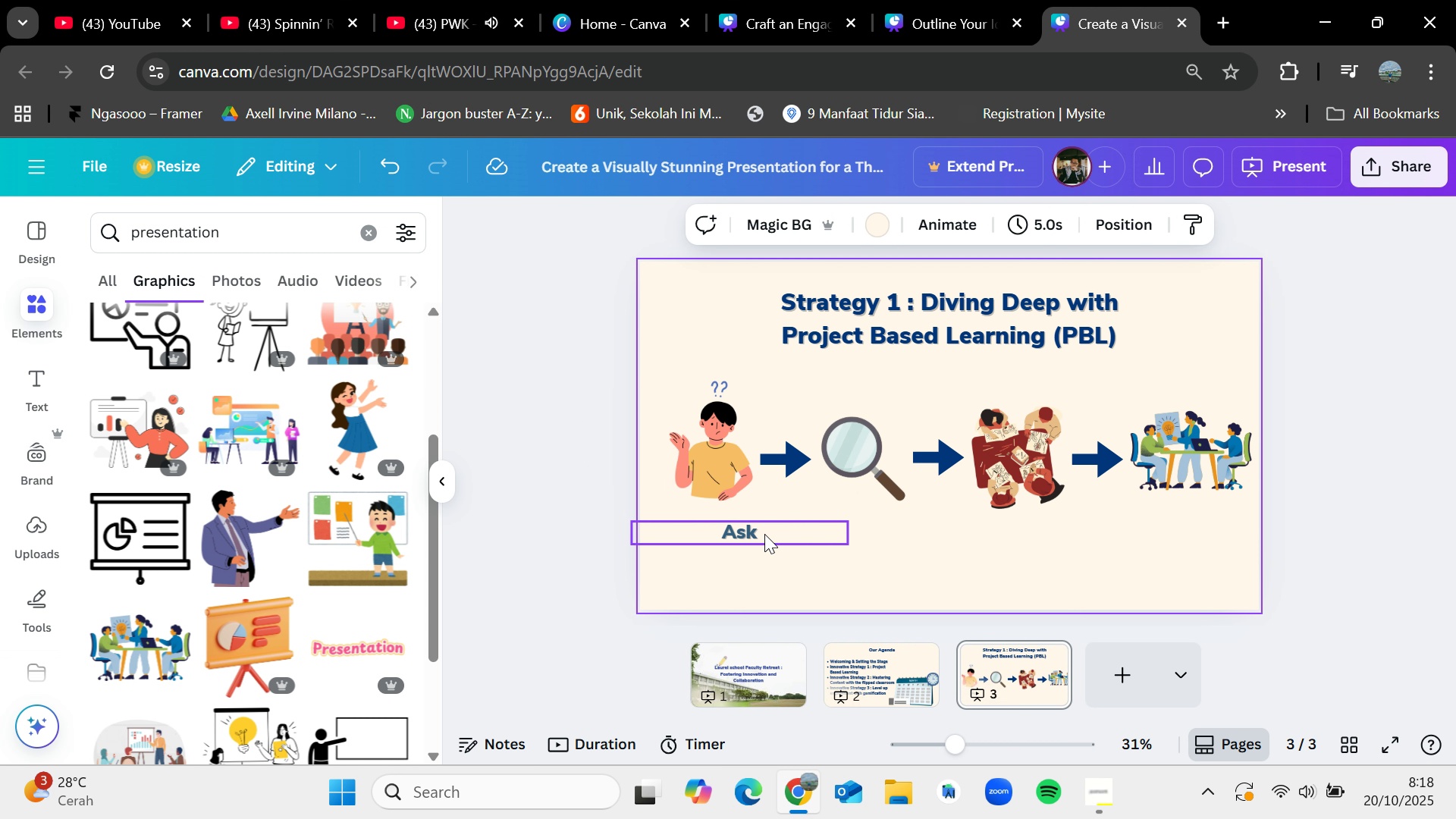 
left_click_drag(start_coordinate=[764, 534], to_coordinate=[732, 529])
 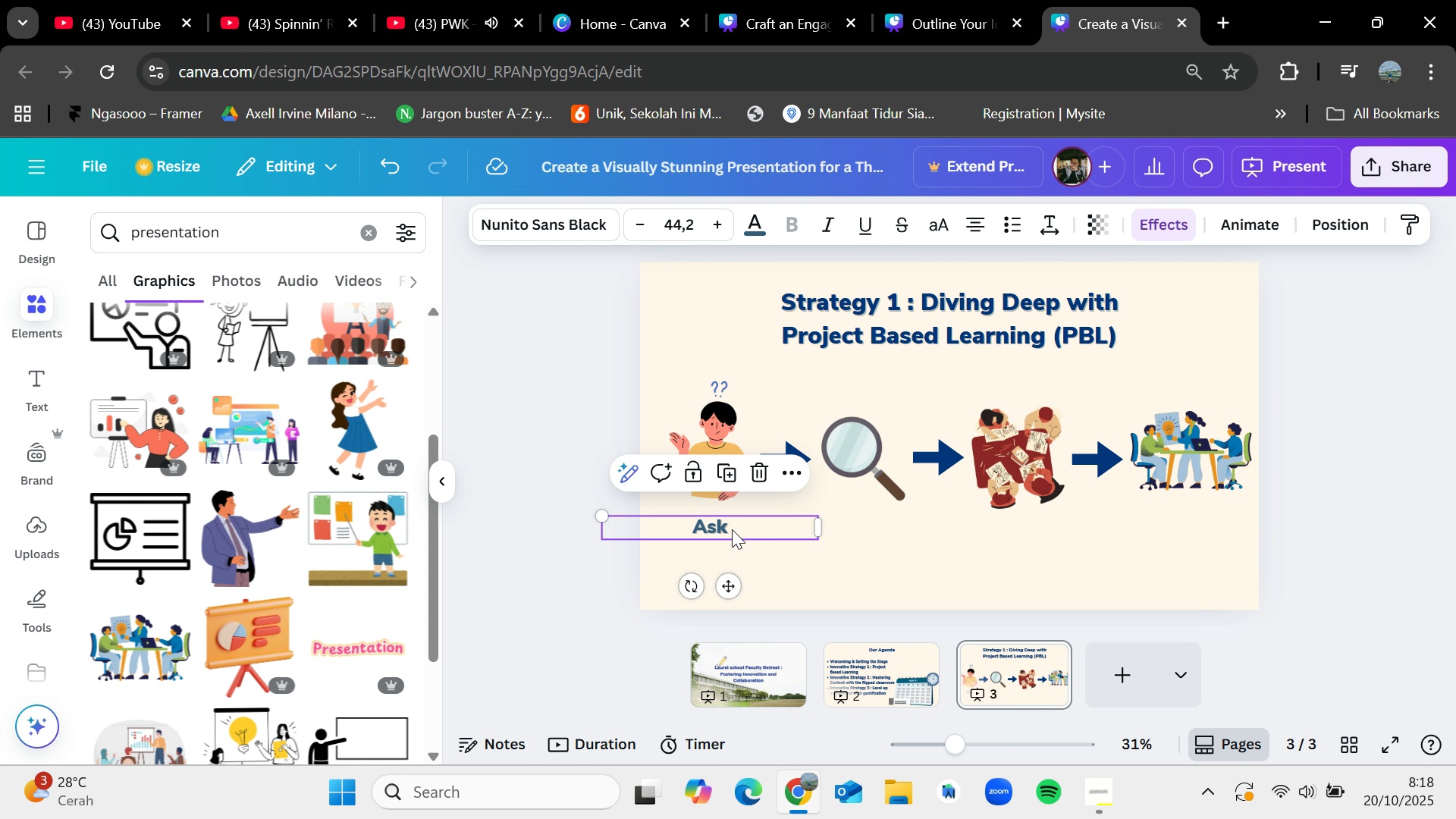 
key(Control+C)
 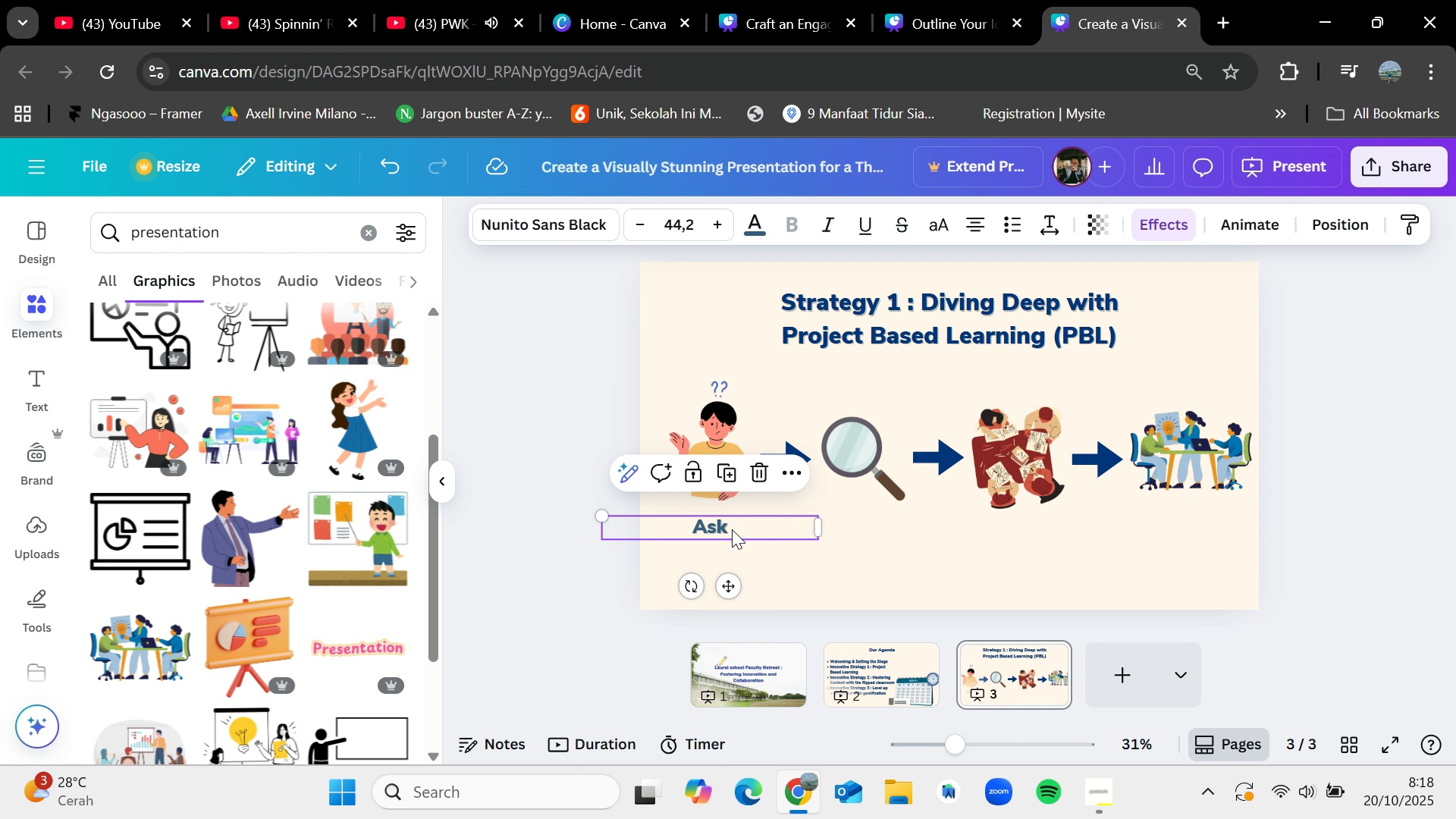 
key(Control+V)
 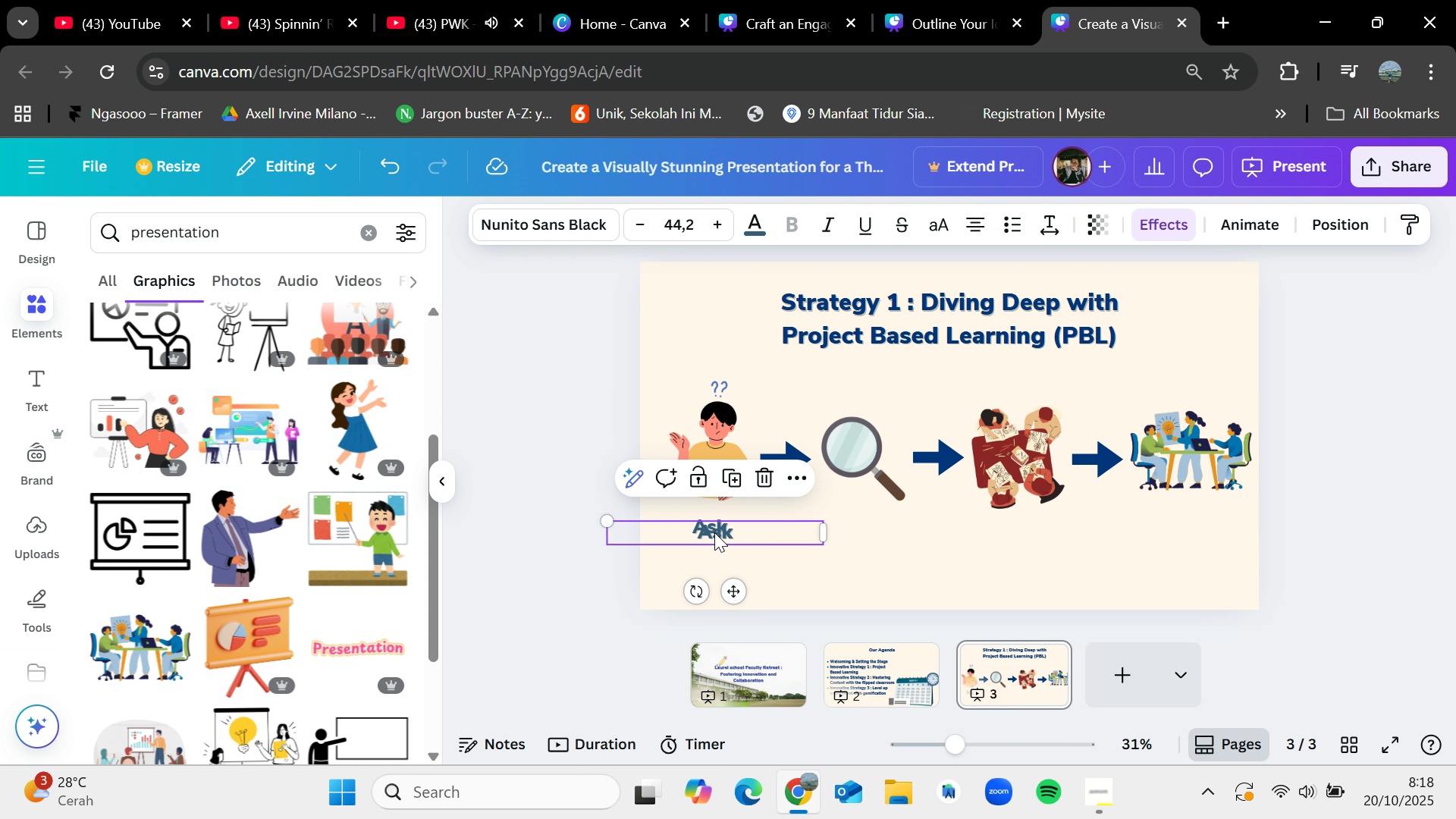 
left_click_drag(start_coordinate=[714, 532], to_coordinate=[868, 524])
 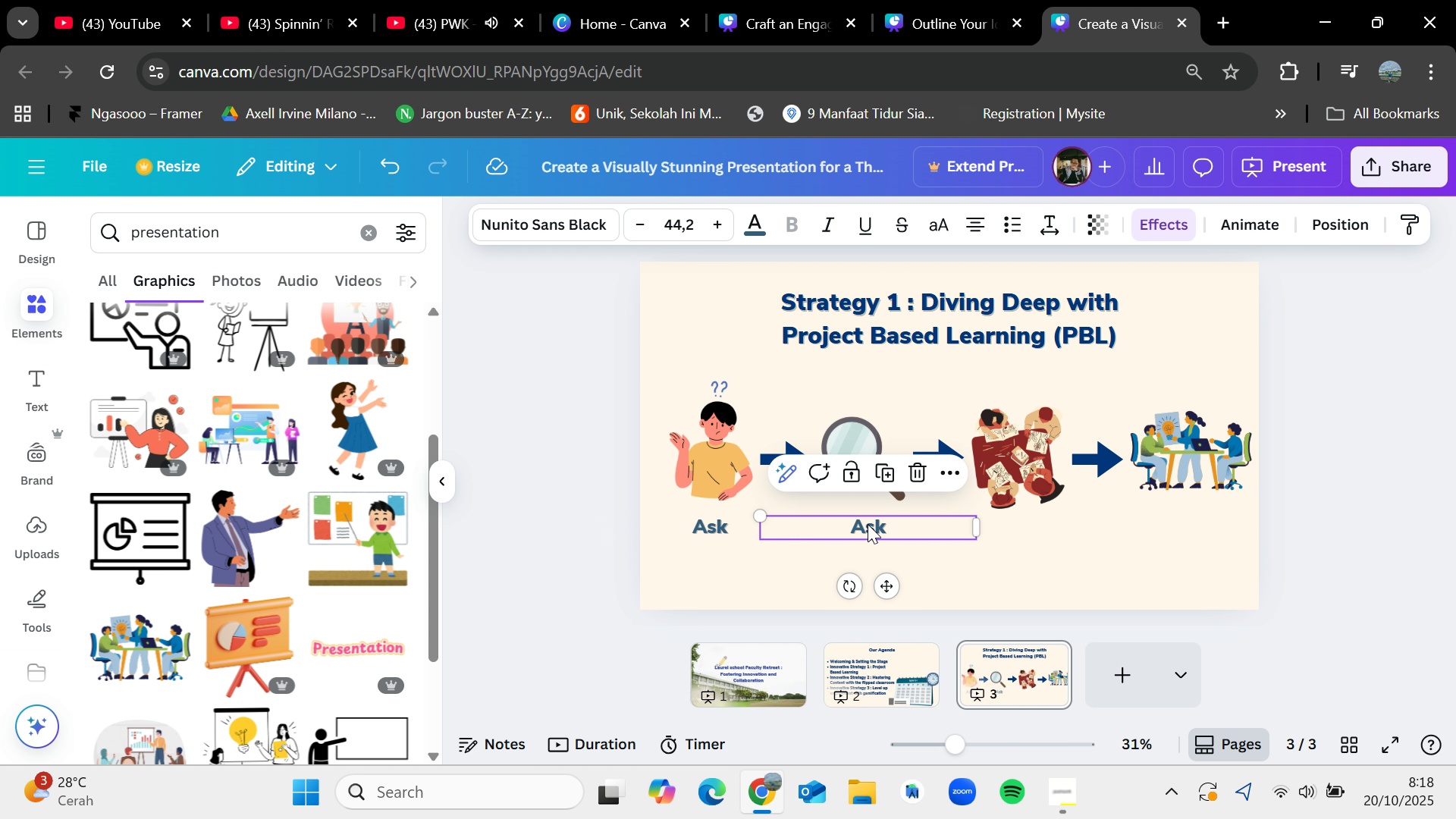 
double_click([868, 524])
 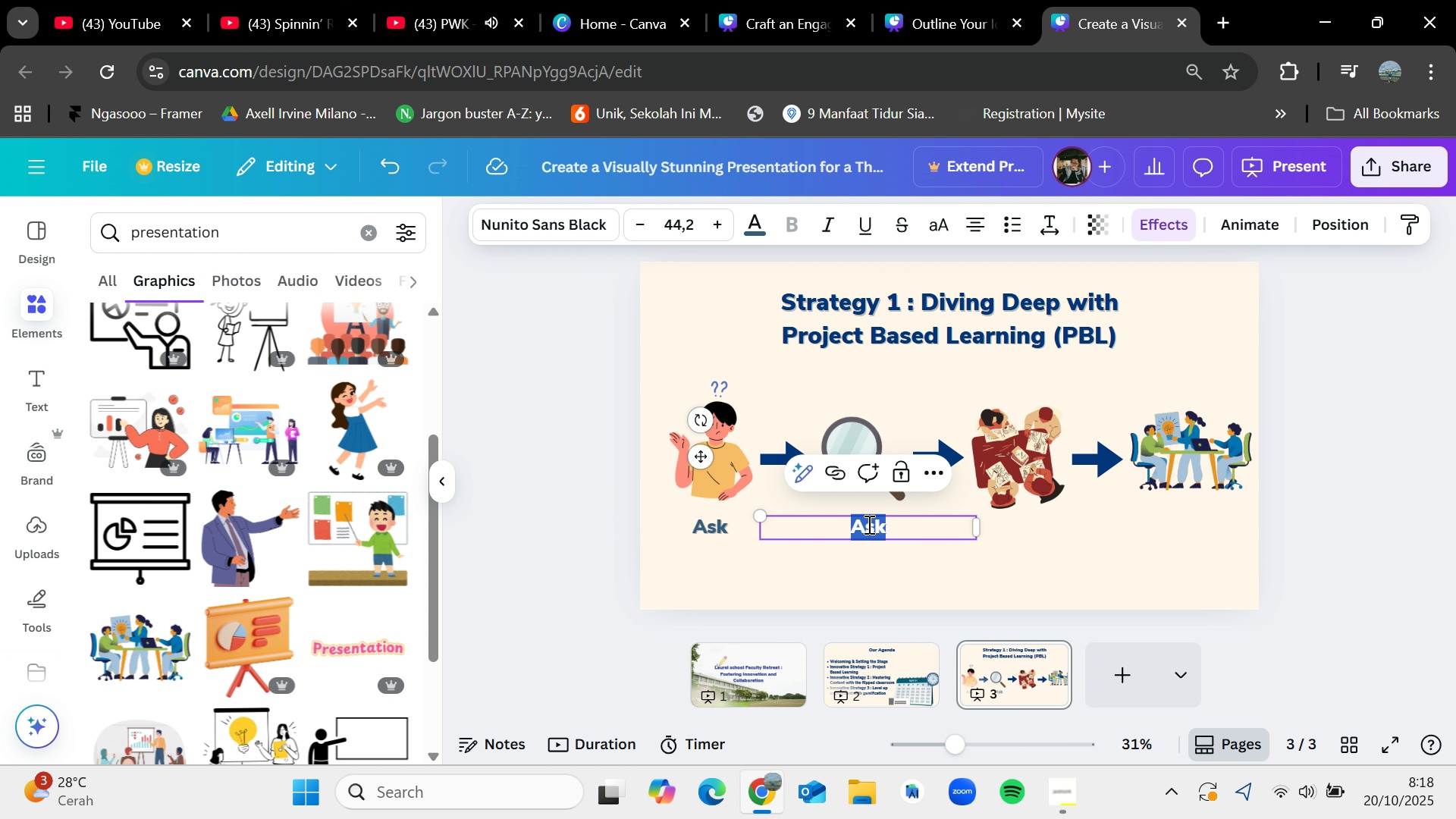 
key(Backspace)
type(Investigate)
 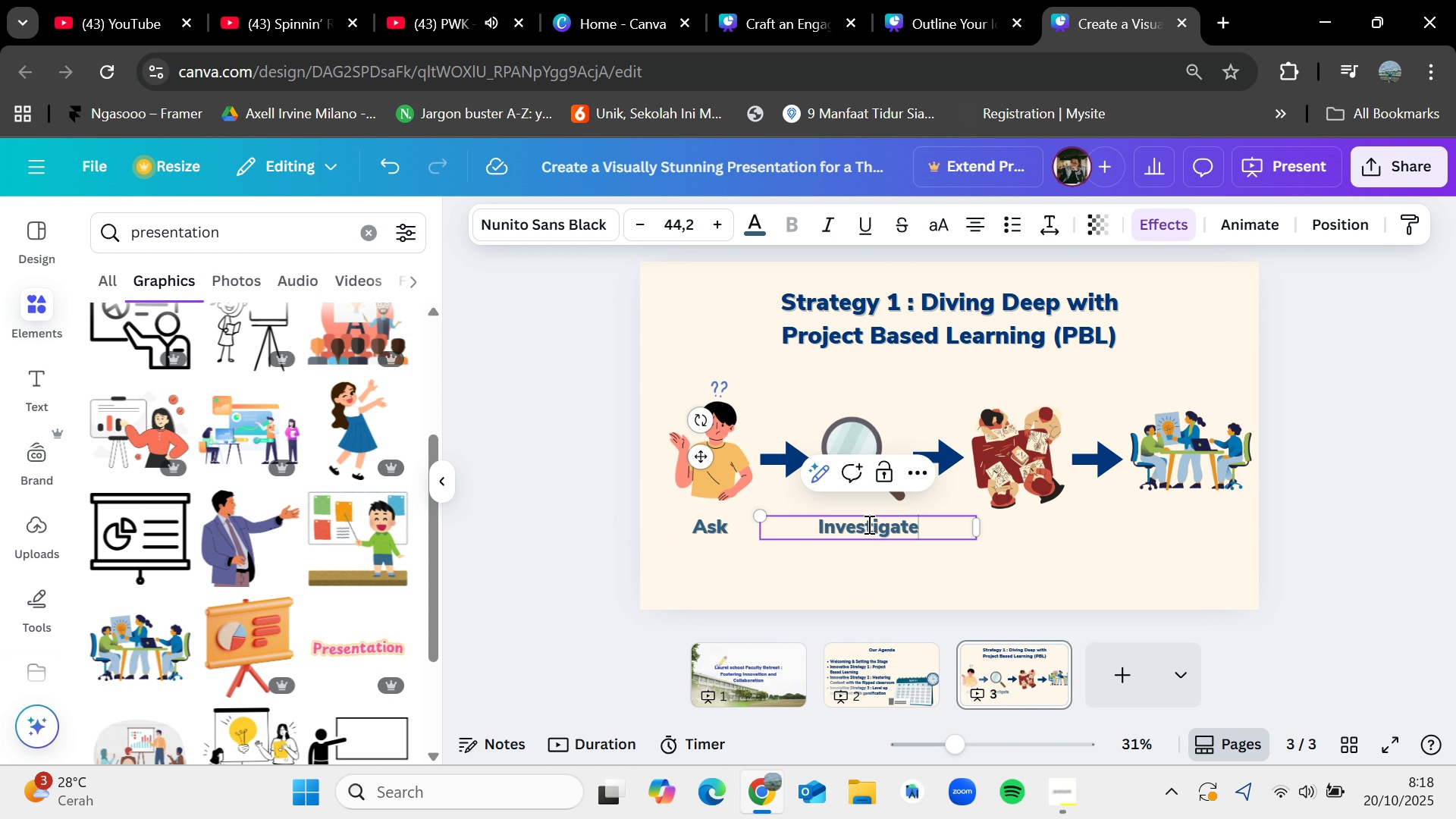 
left_click([913, 551])
 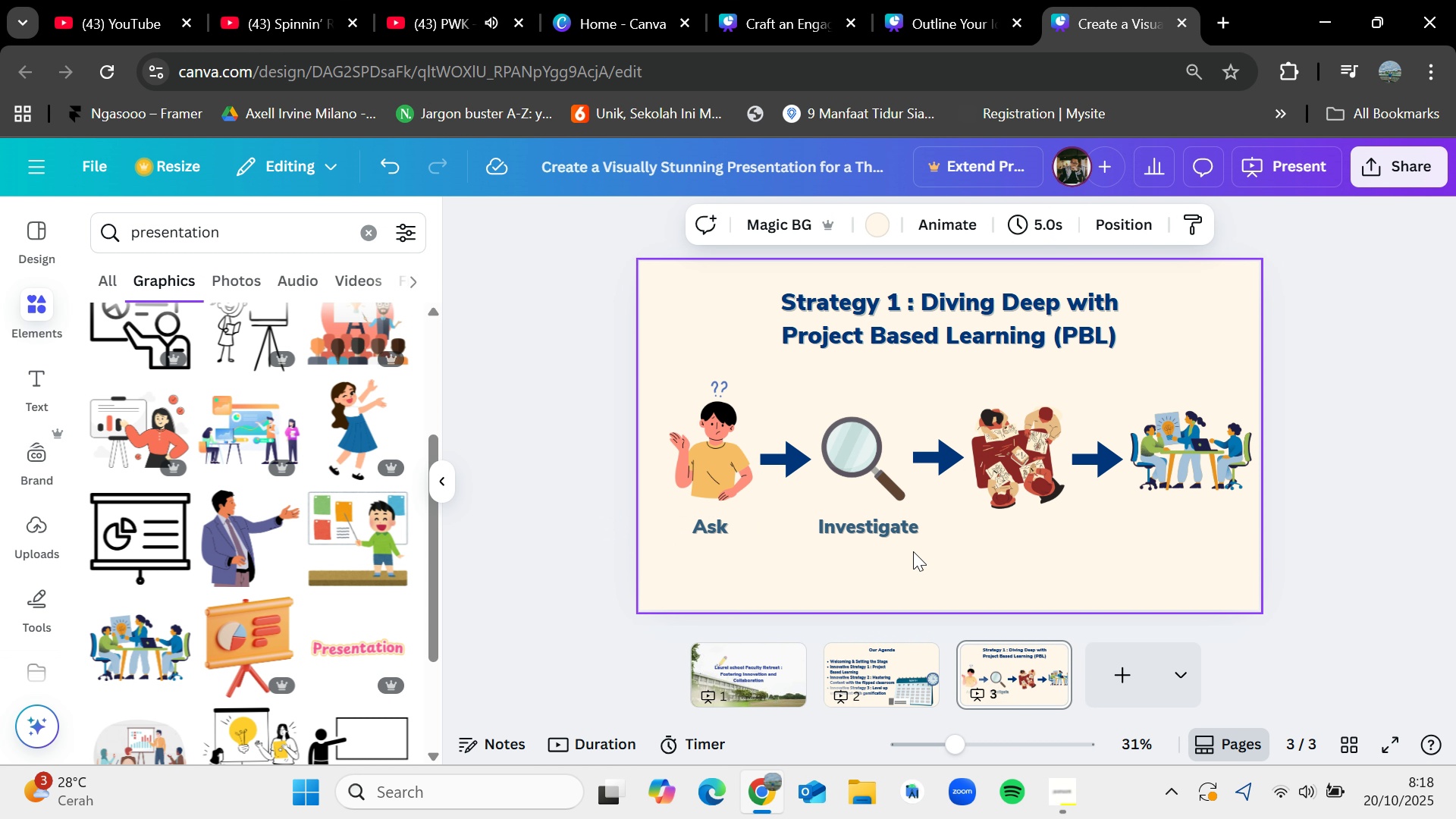 
key(Control+V)
 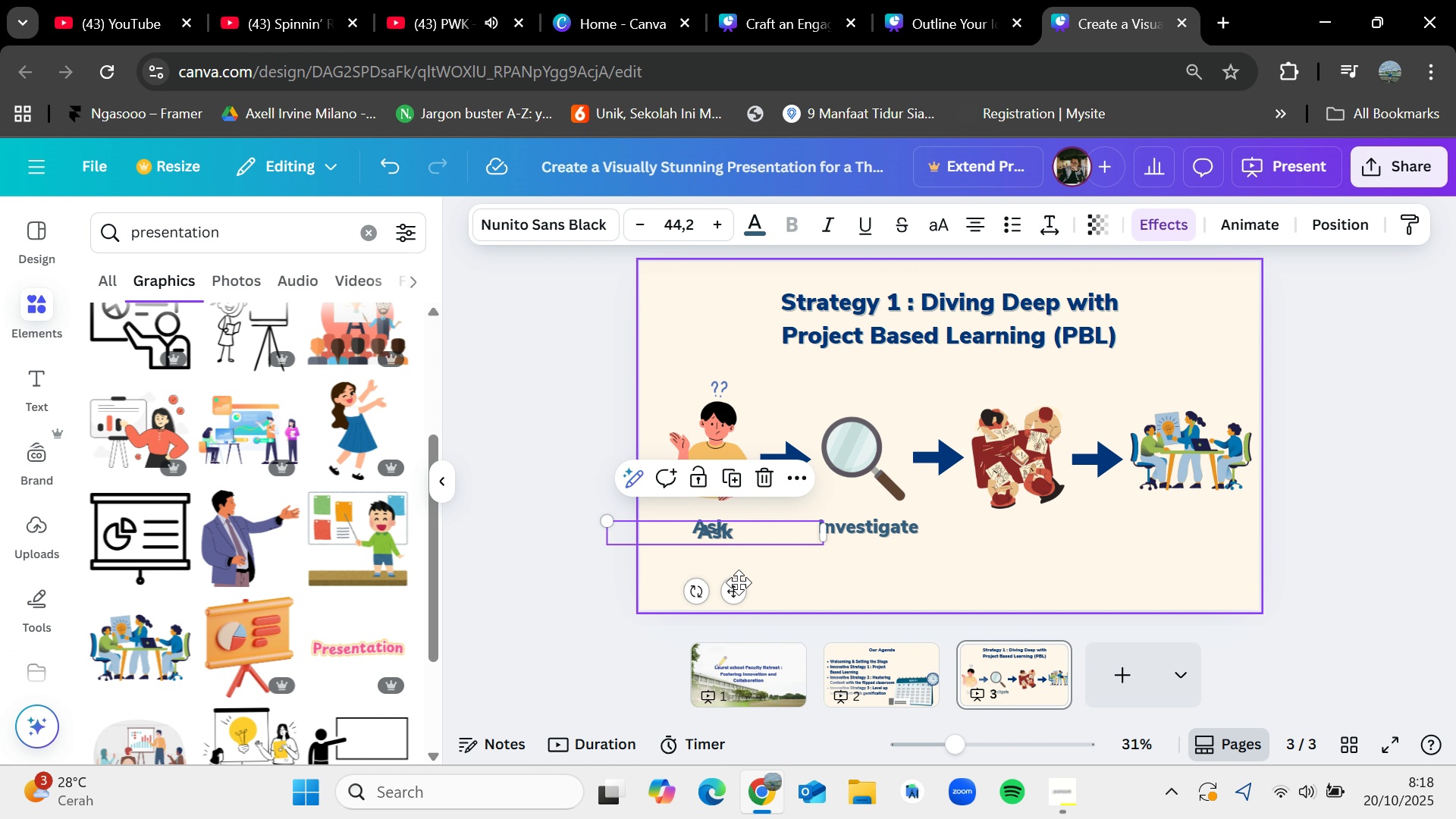 
left_click_drag(start_coordinate=[735, 590], to_coordinate=[1031, 585])
 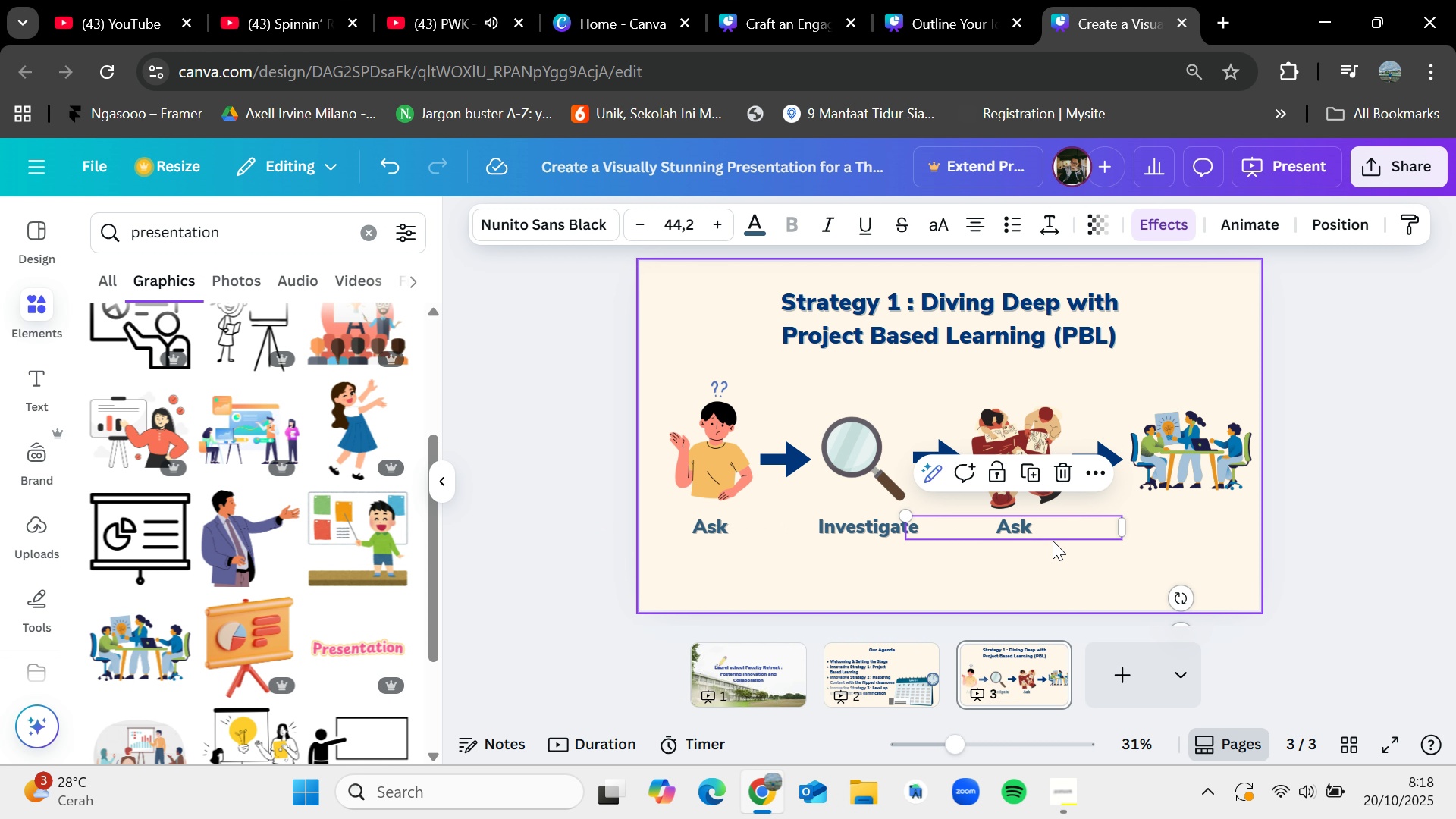 
double_click([1050, 533])
 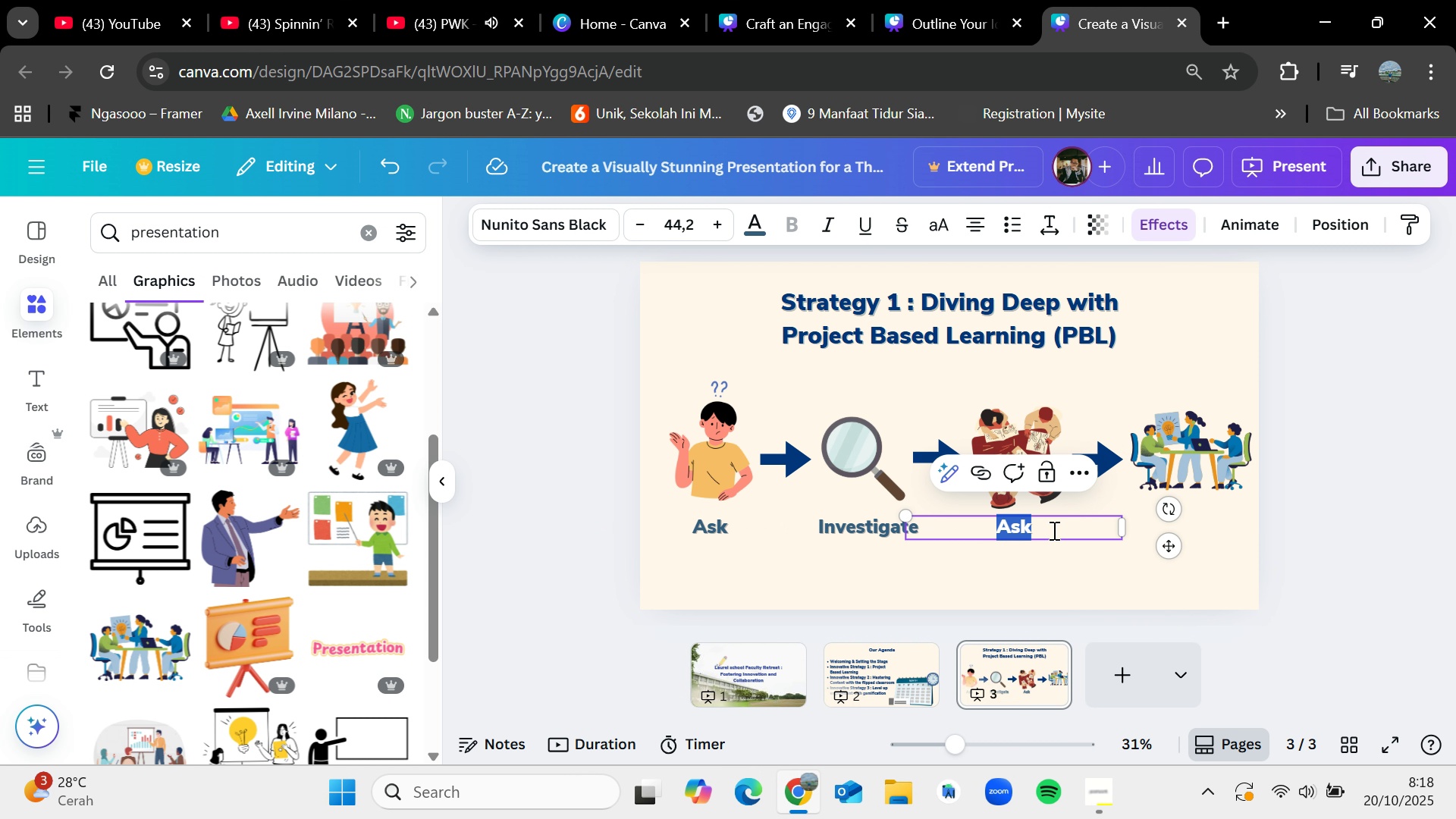 
type(Create)
 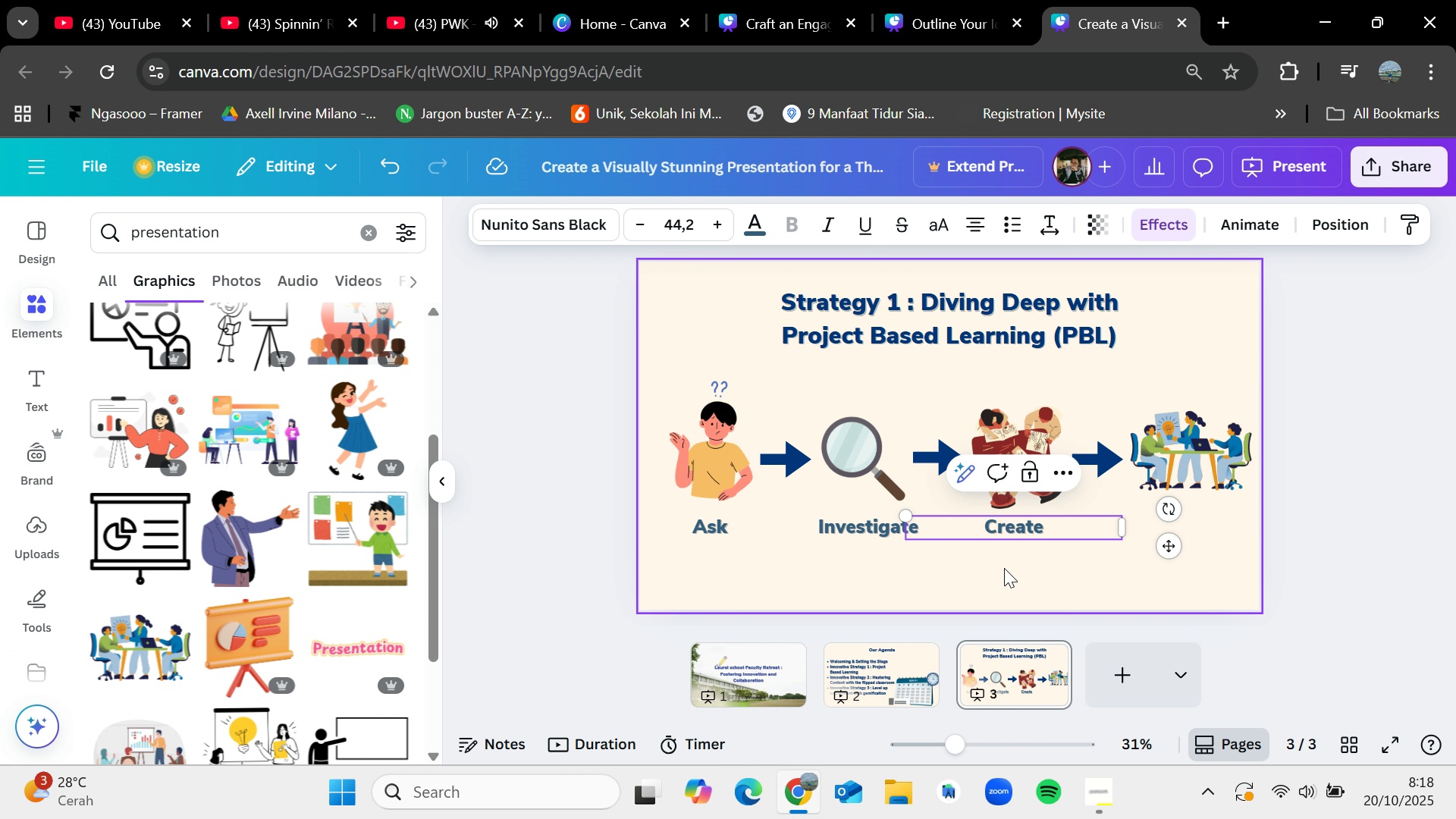 
left_click([1004, 568])
 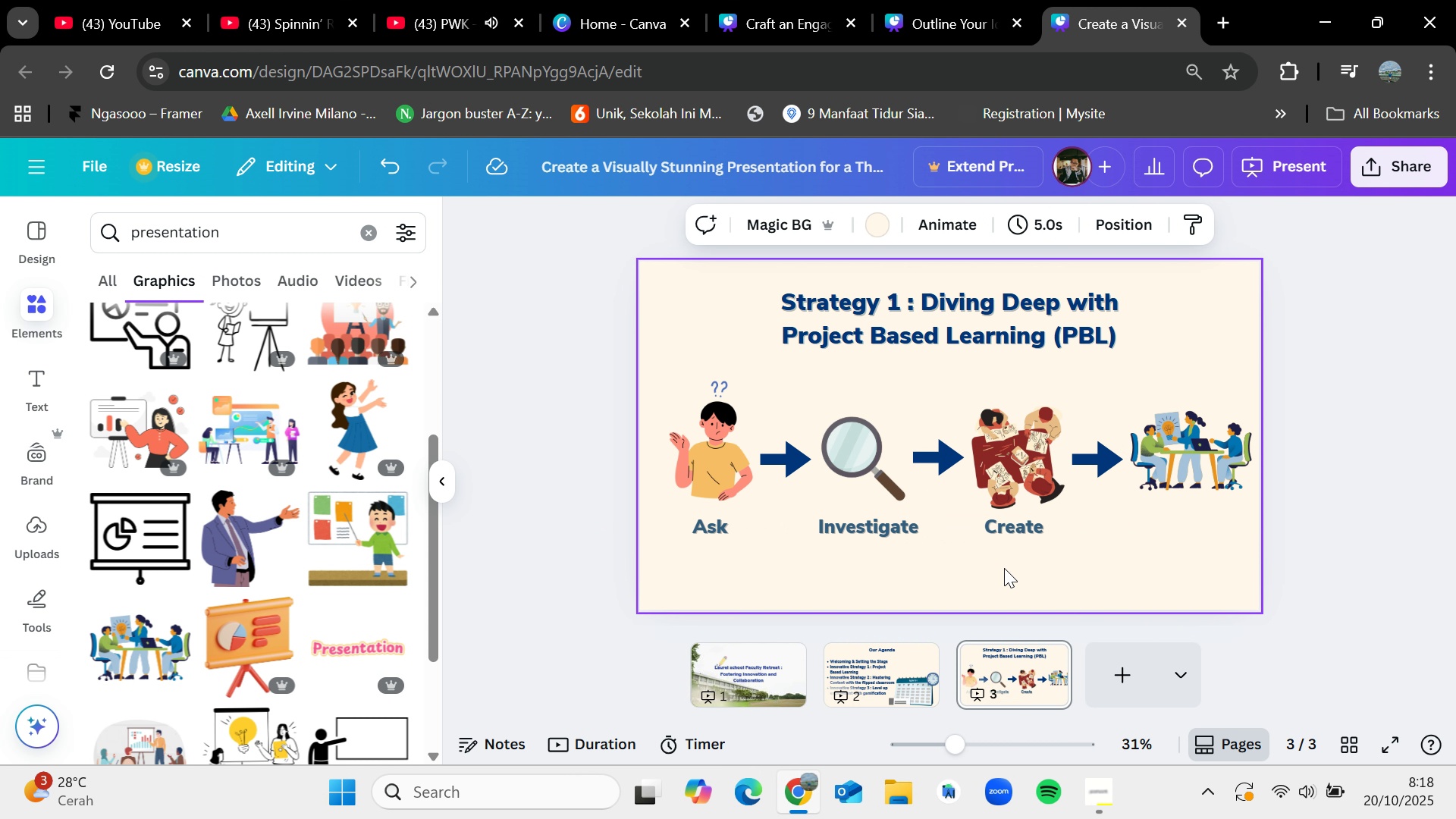 
key(Control+V)
 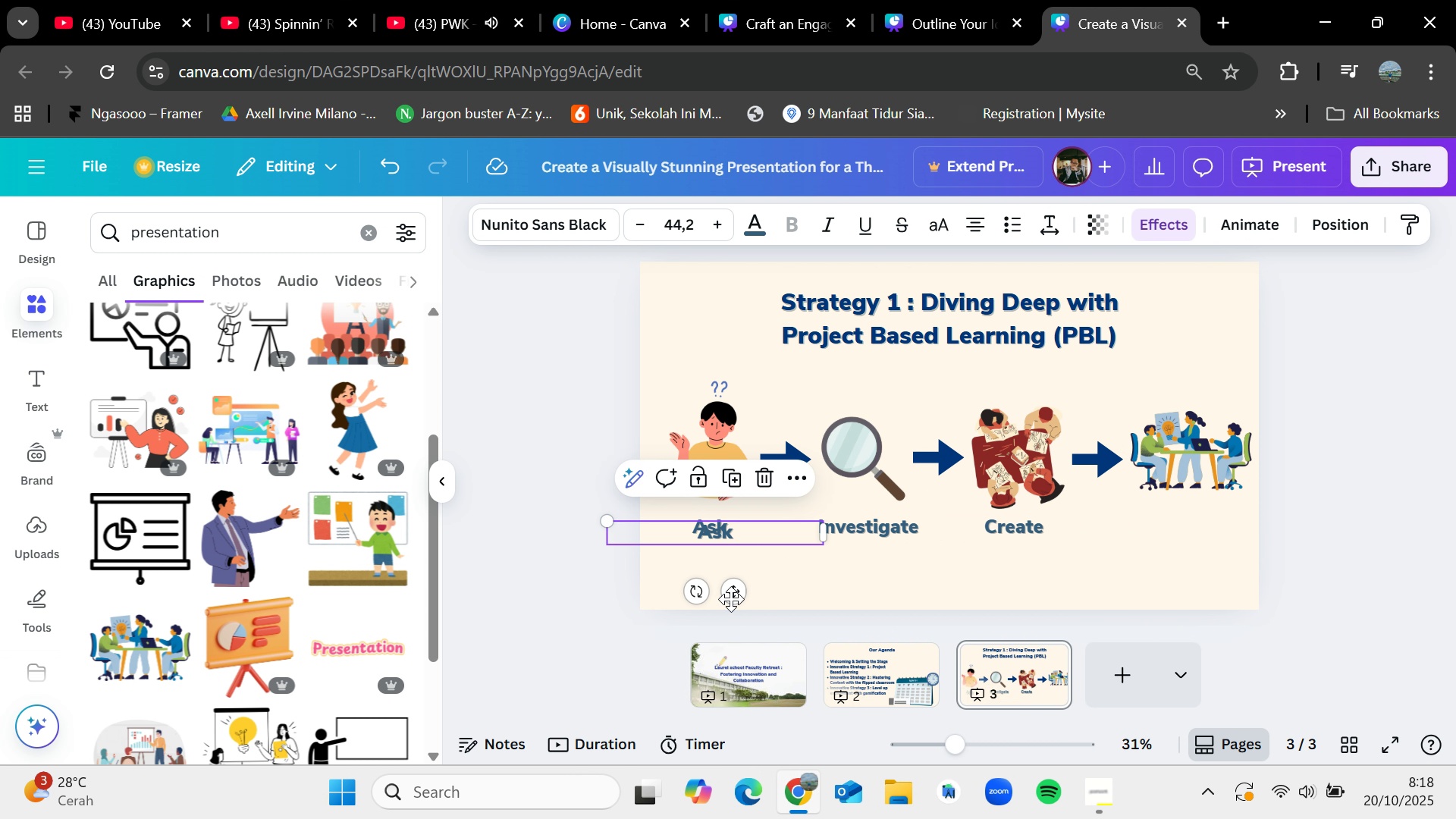 
left_click_drag(start_coordinate=[734, 597], to_coordinate=[1206, 583])
 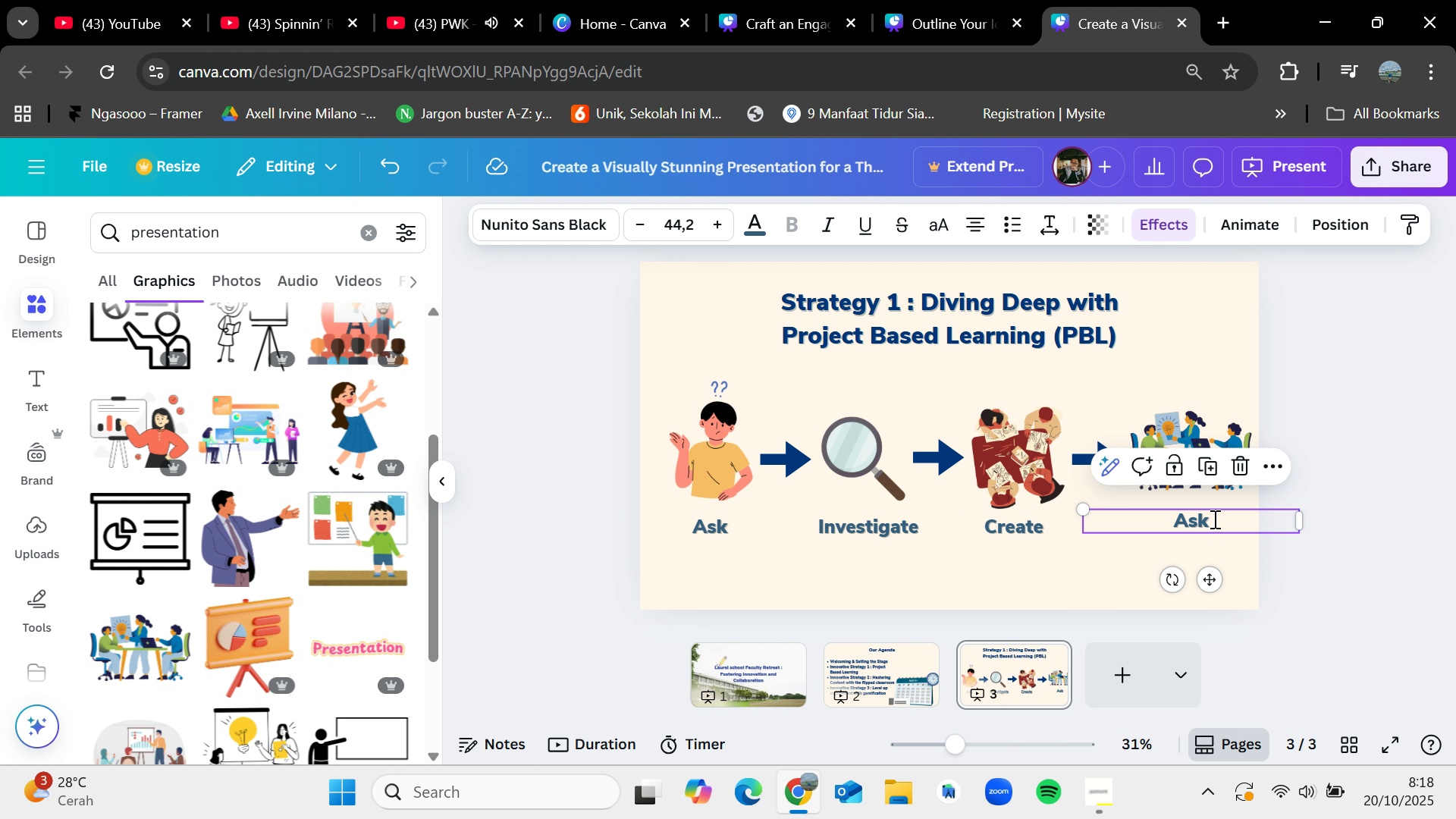 
double_click([1213, 519])
 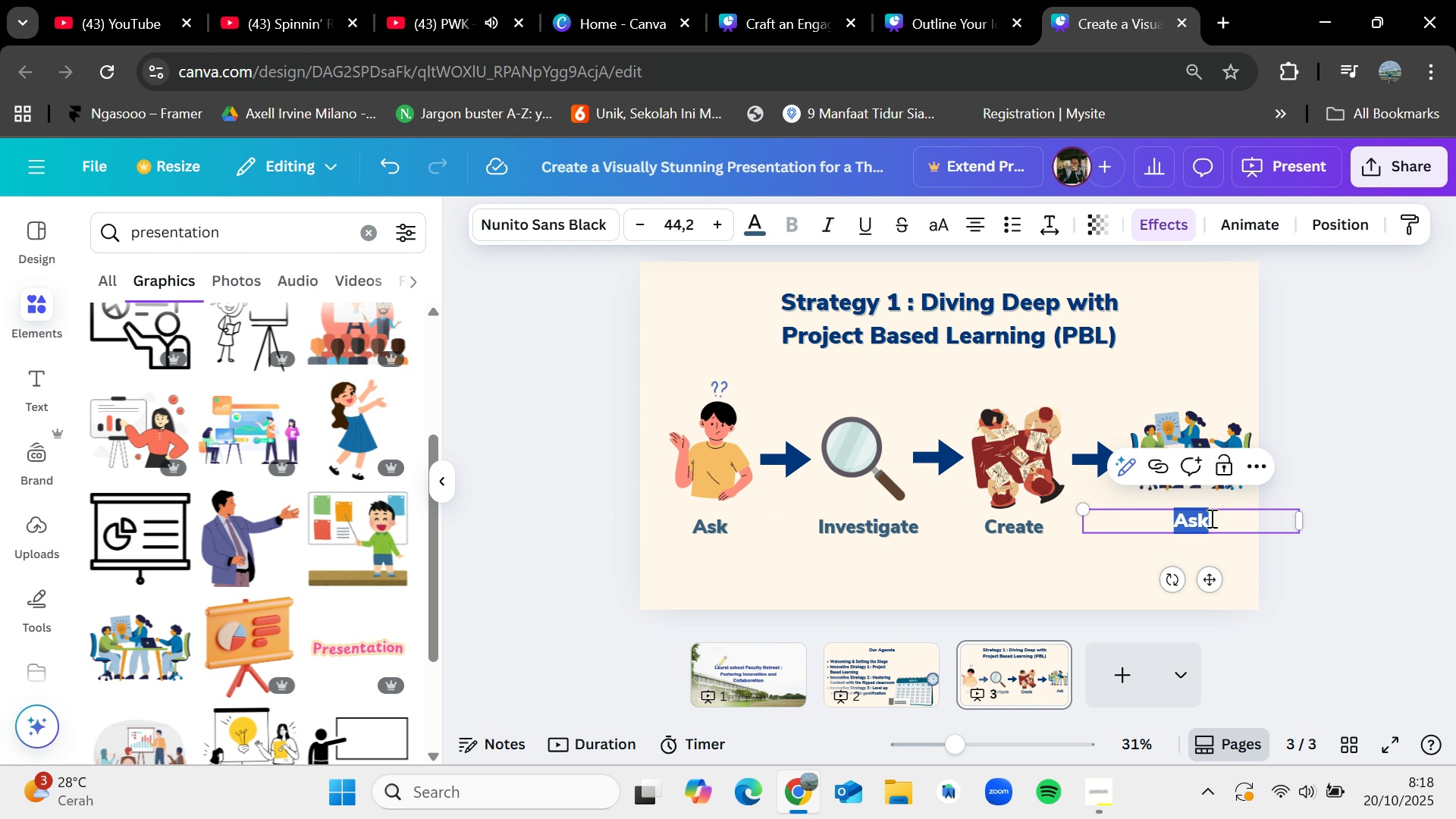 
key(Backspace)
type(Pe)
key(Backspace)
type(resentation)
 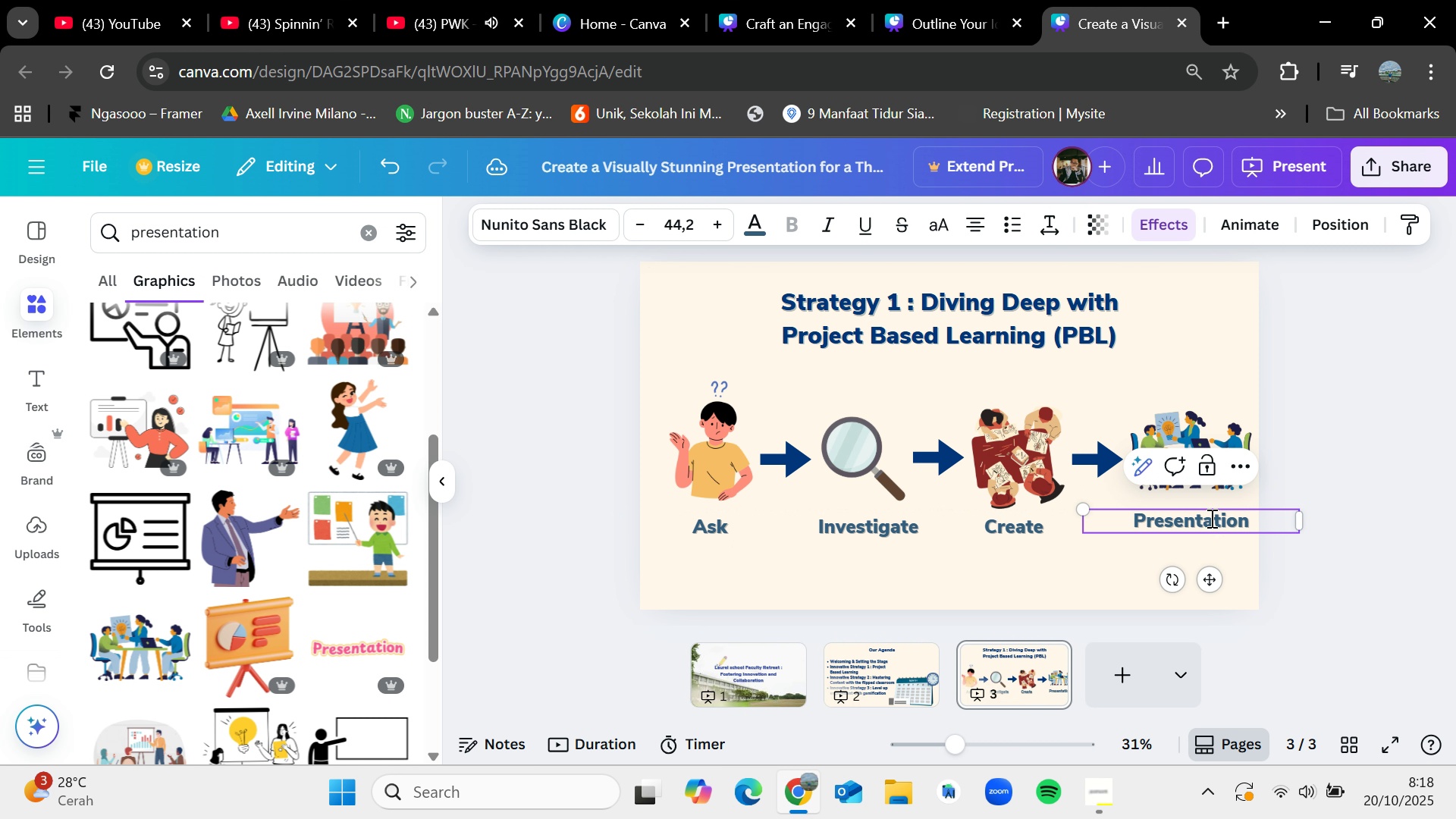 
left_click([1386, 576])
 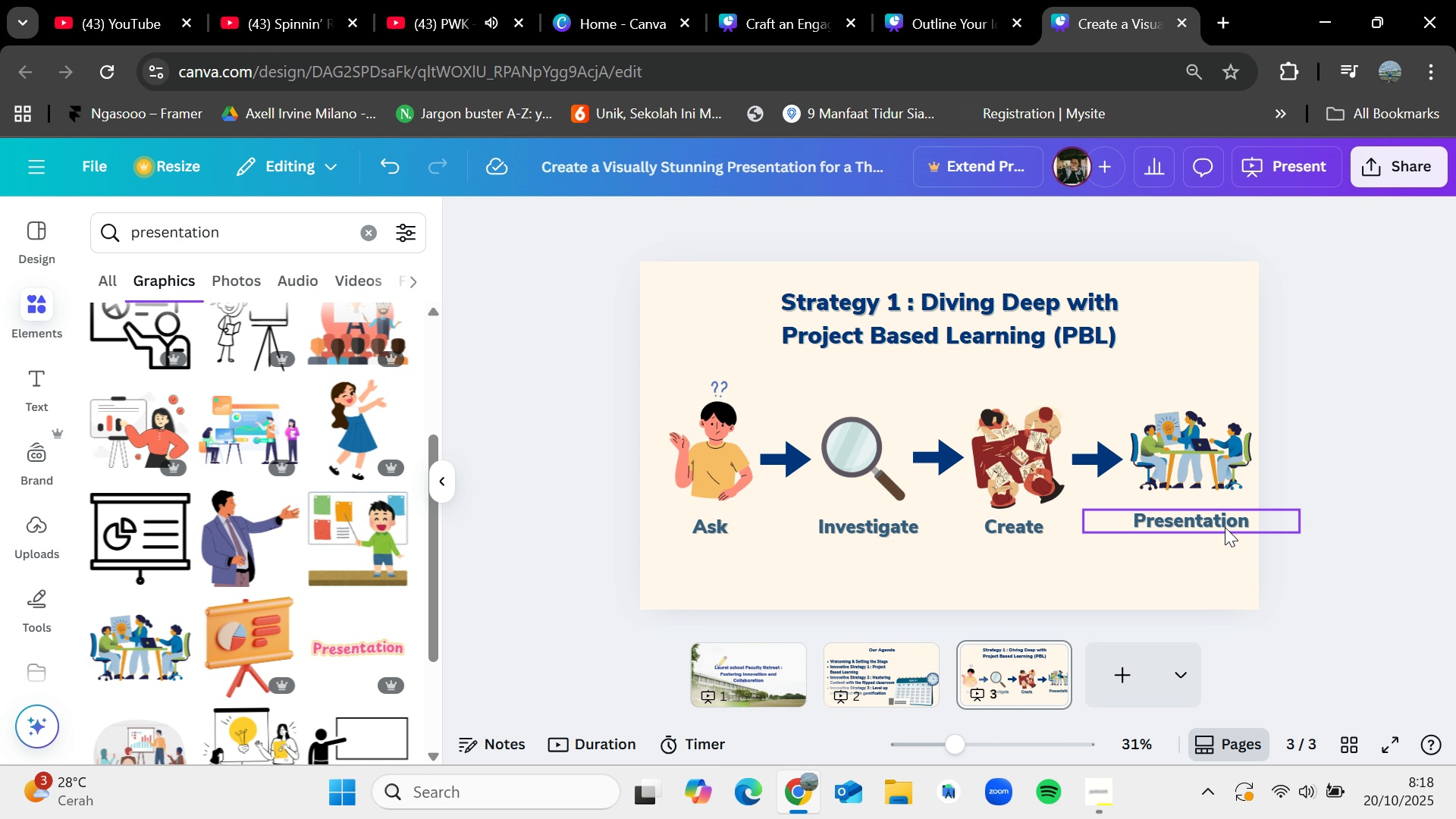 
left_click_drag(start_coordinate=[1225, 527], to_coordinate=[1218, 526])
 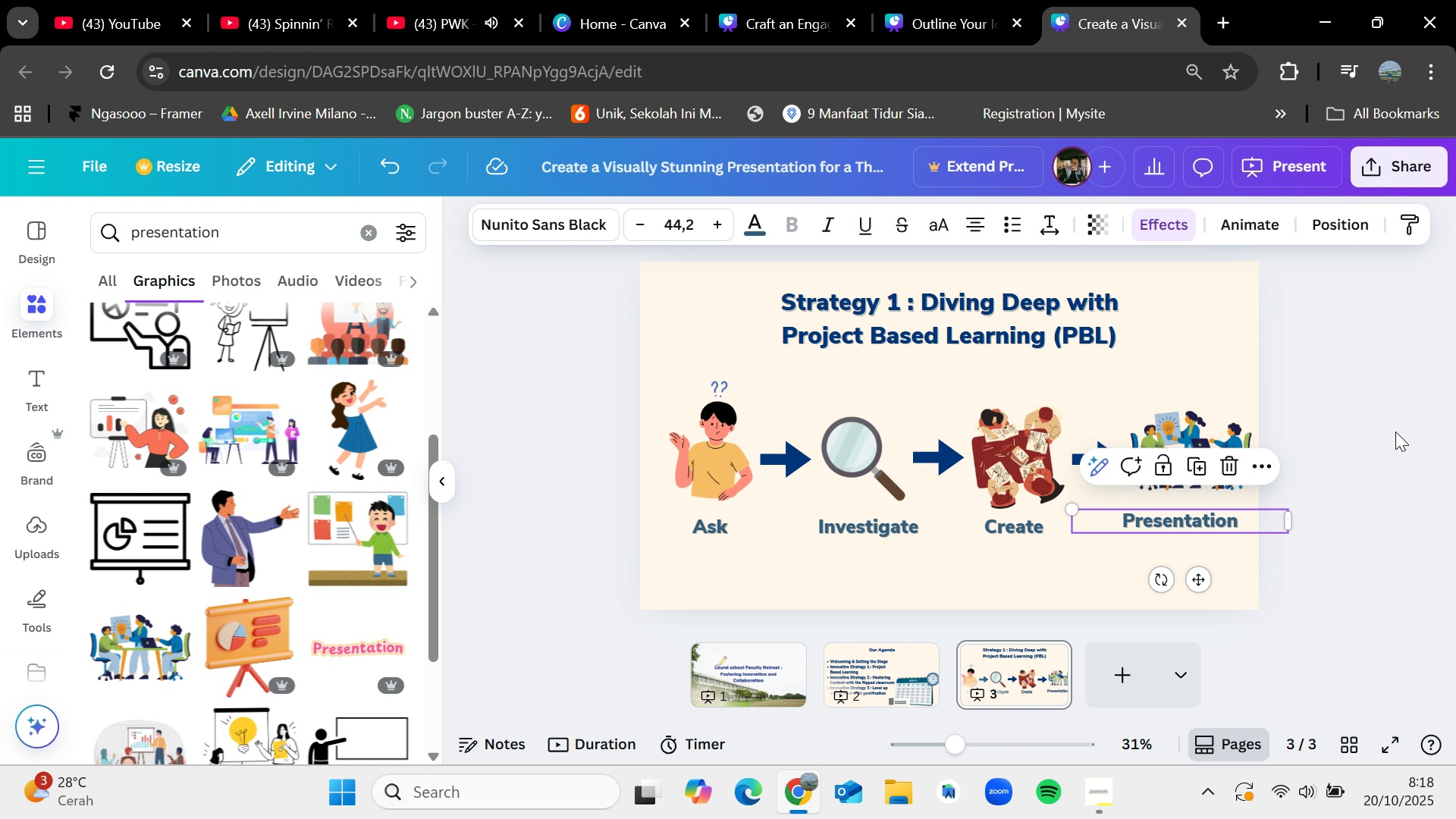 
left_click([1395, 431])
 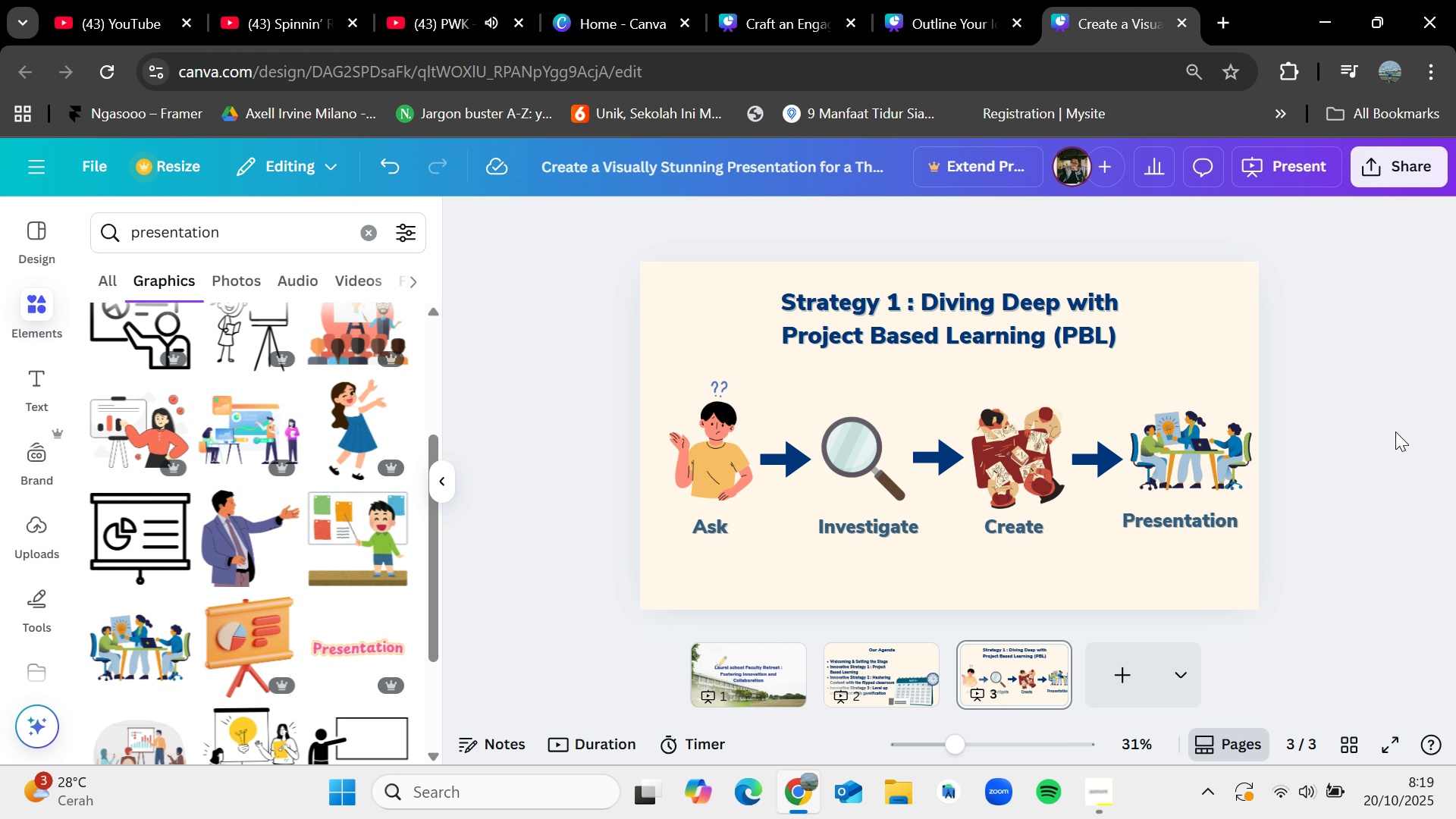 
wait(20.38)
 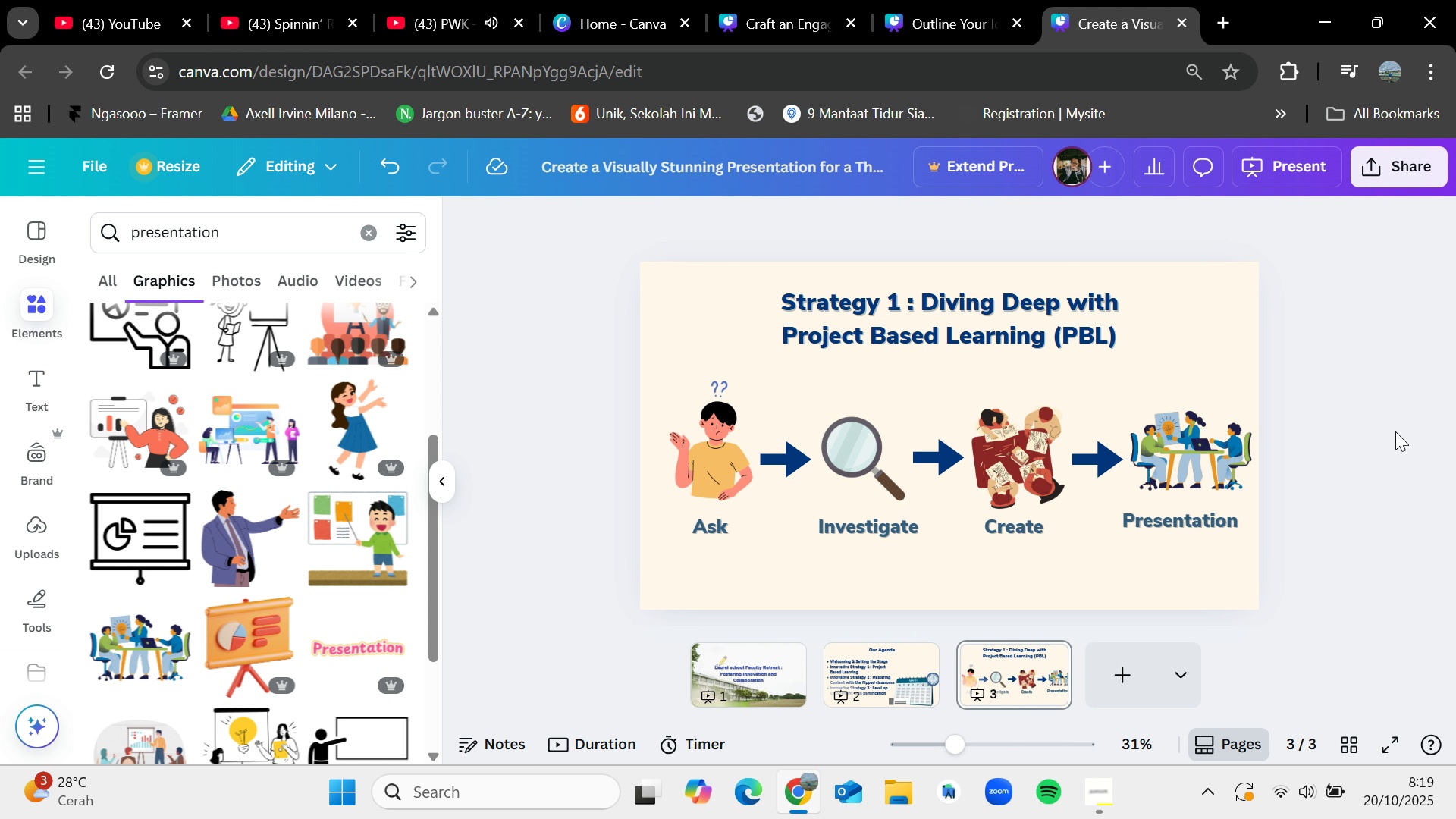 
left_click([1117, 679])
 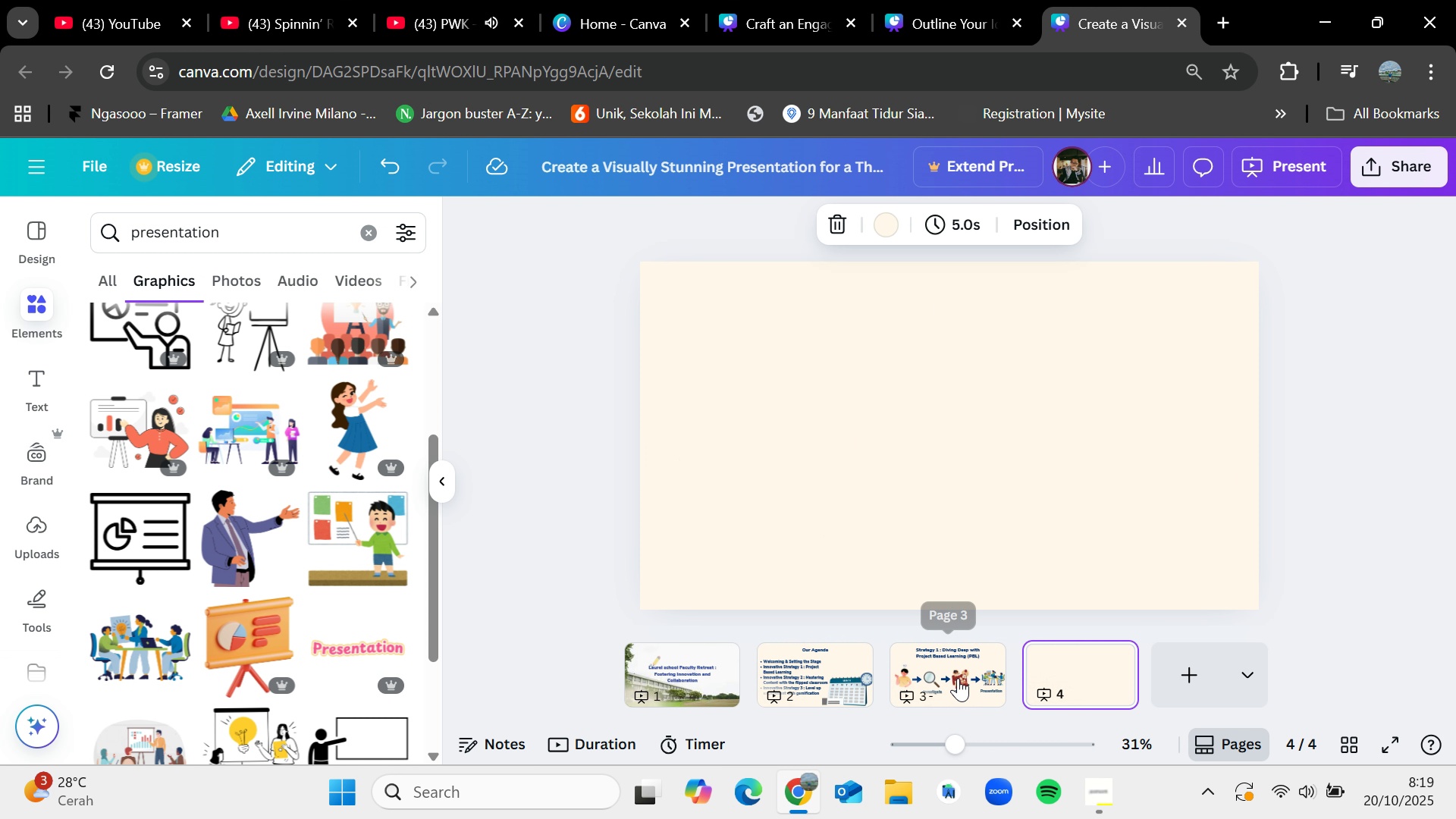 
left_click([959, 676])
 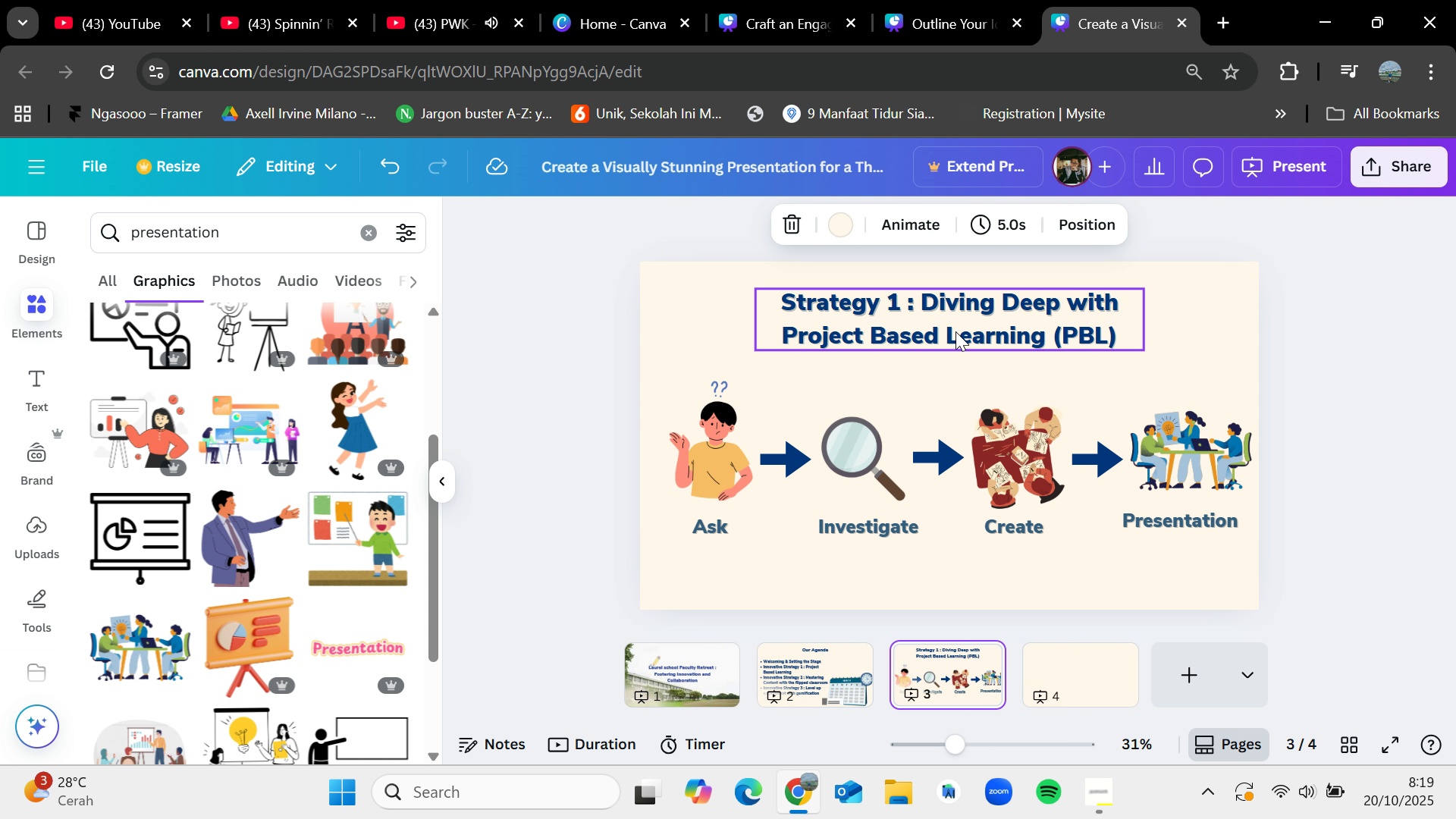 
left_click([956, 331])
 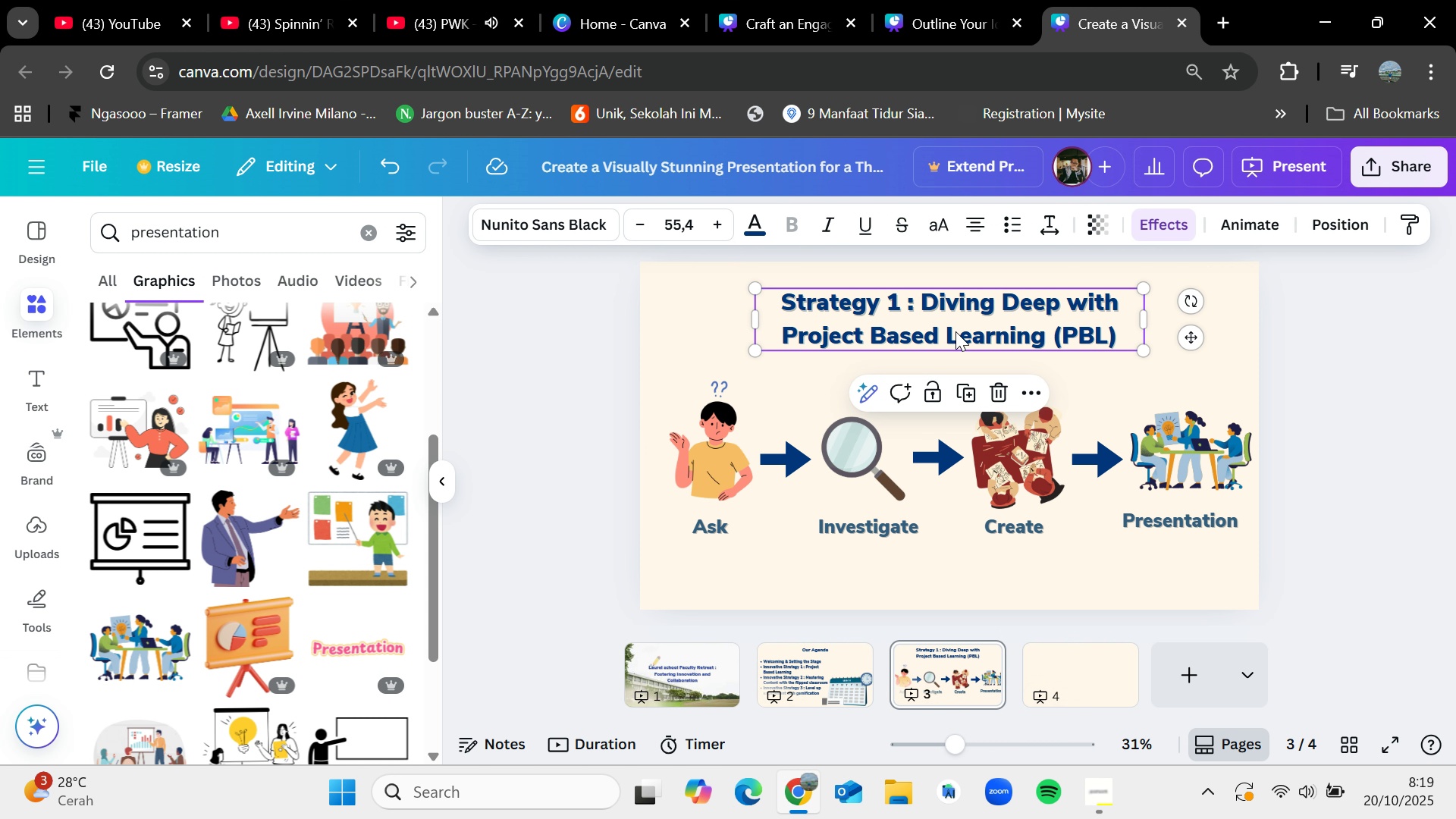 
key(Control+C)
 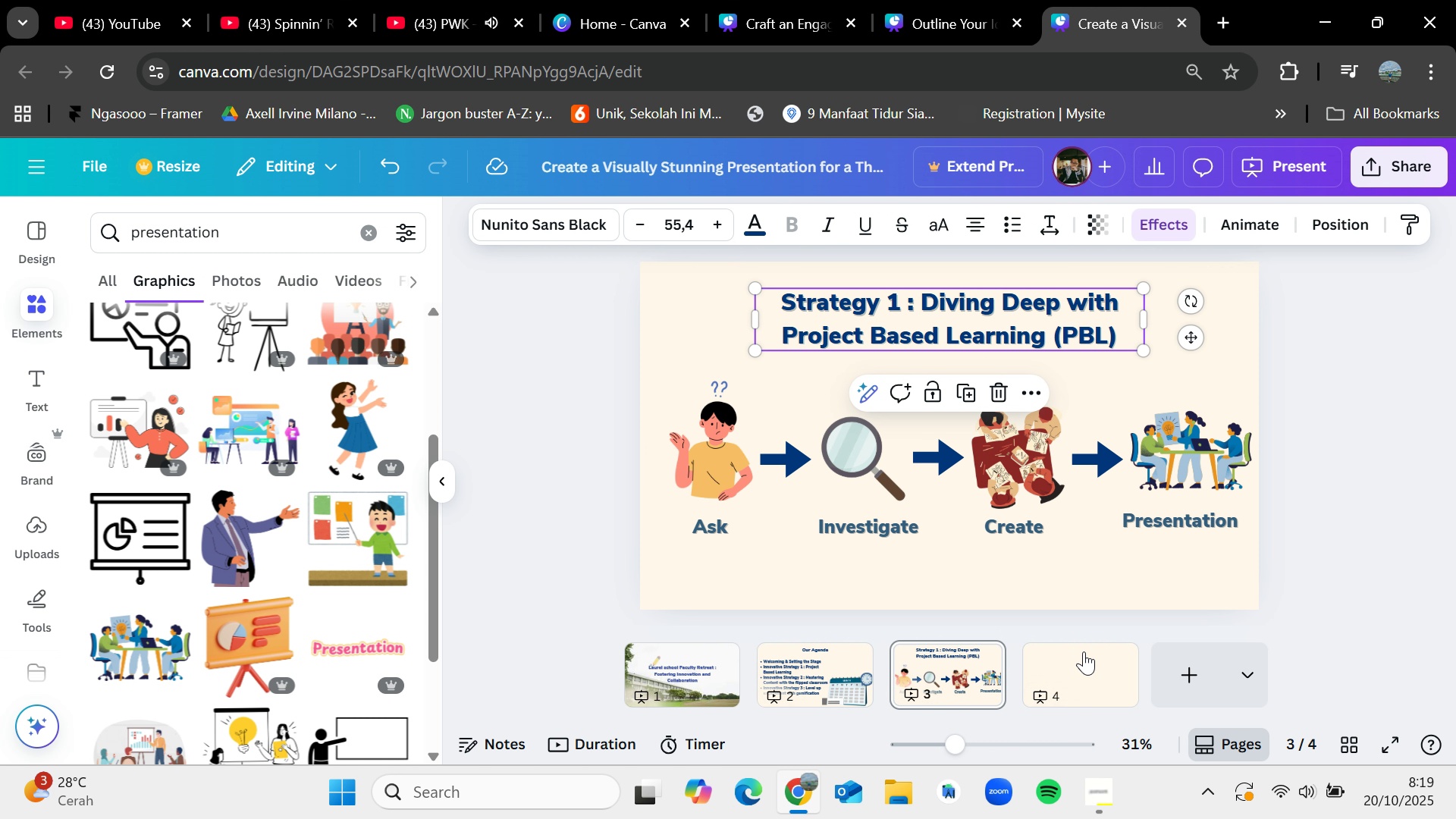 
left_click([1085, 667])
 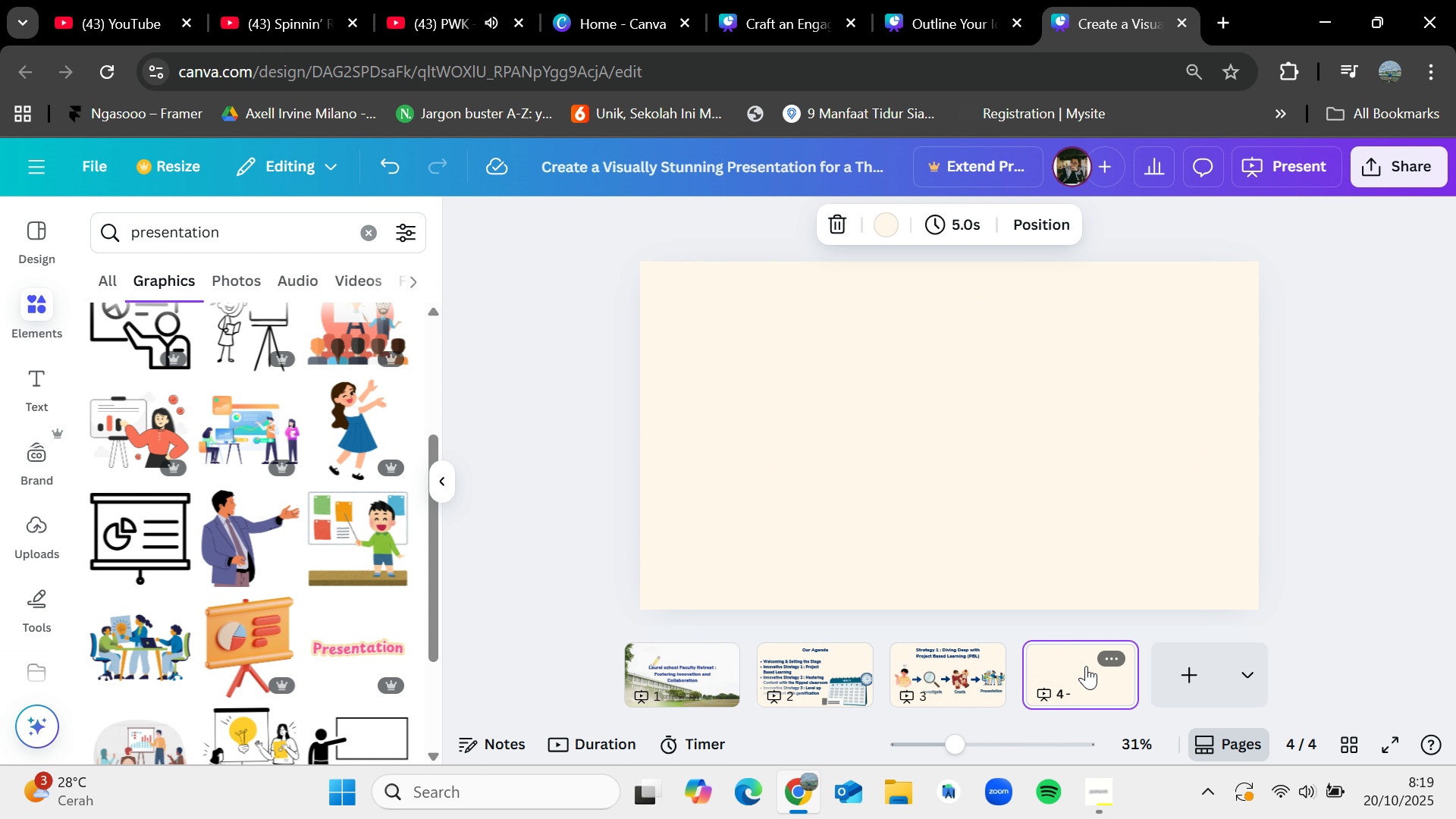 
key(Control+V)
 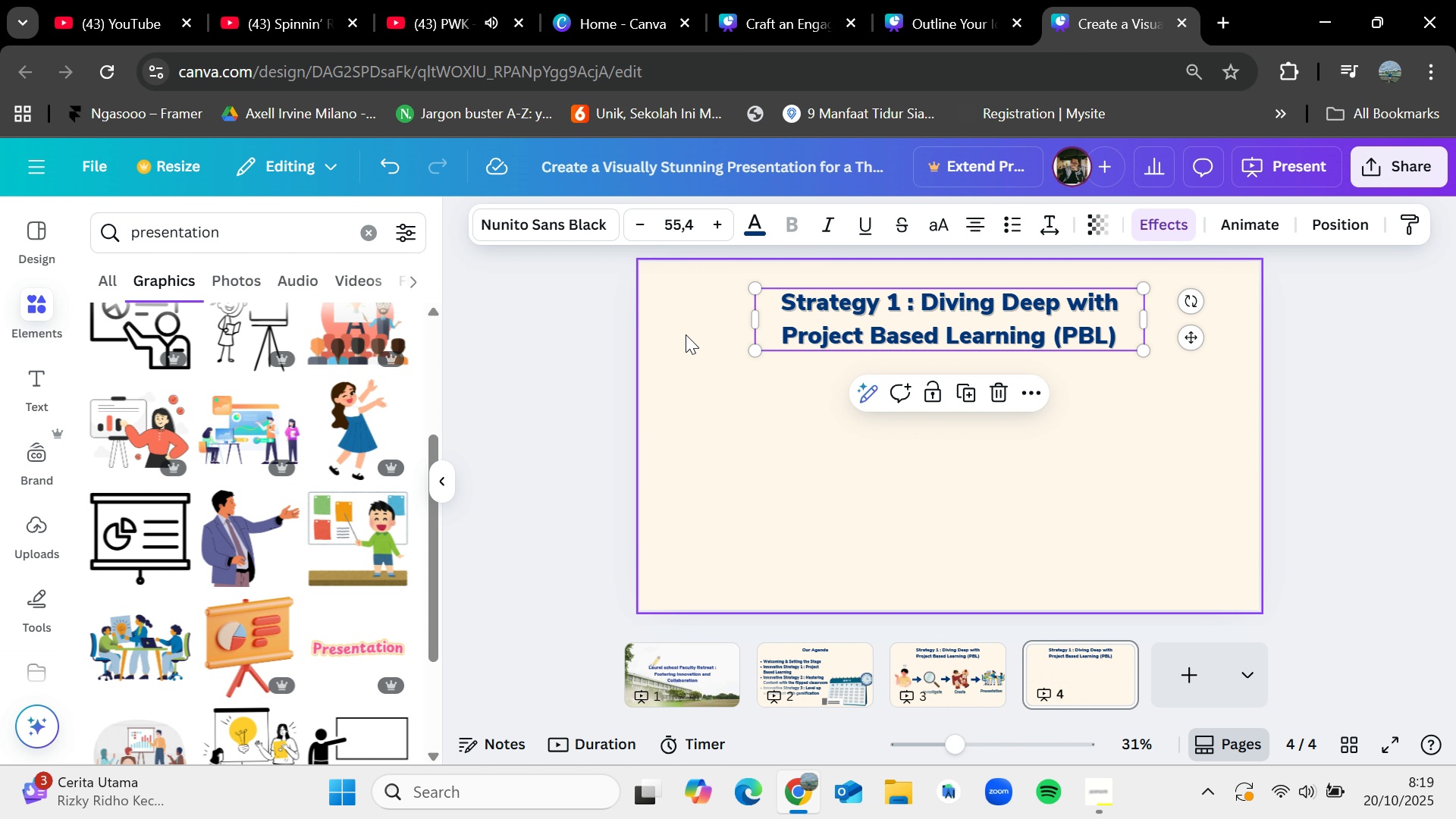 
left_click([790, 435])
 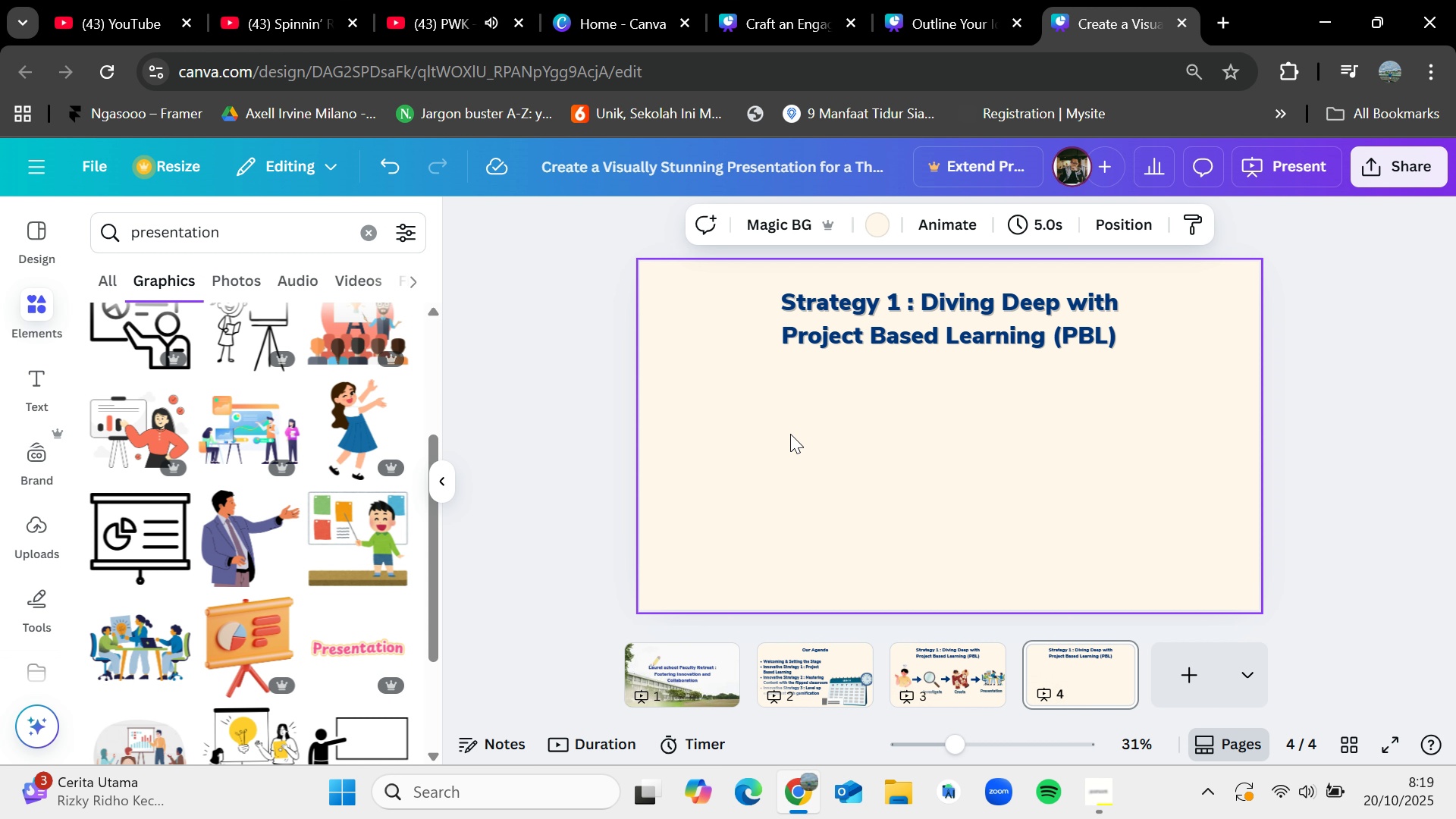 
left_click([936, 654])
 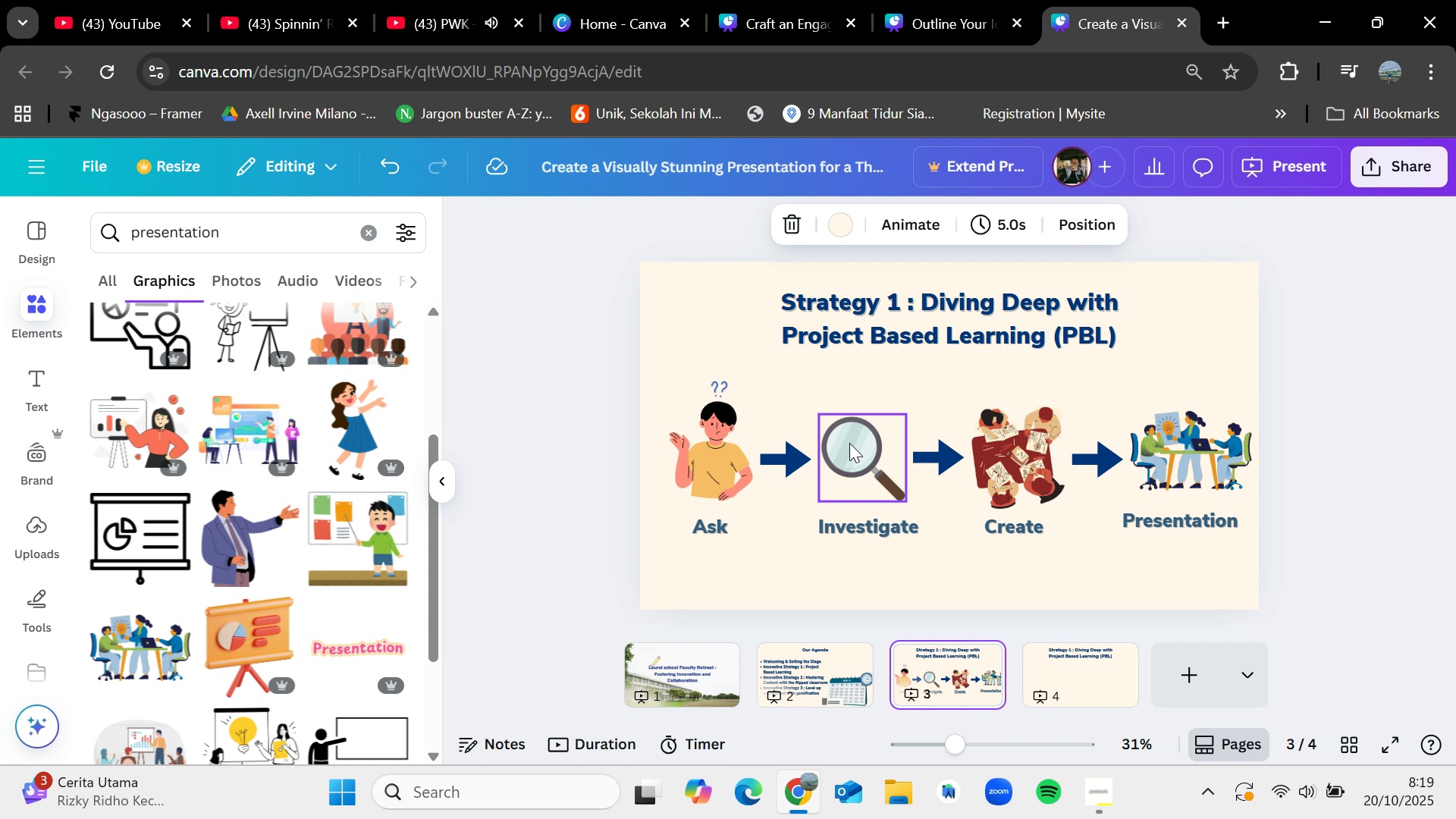 
left_click([849, 442])
 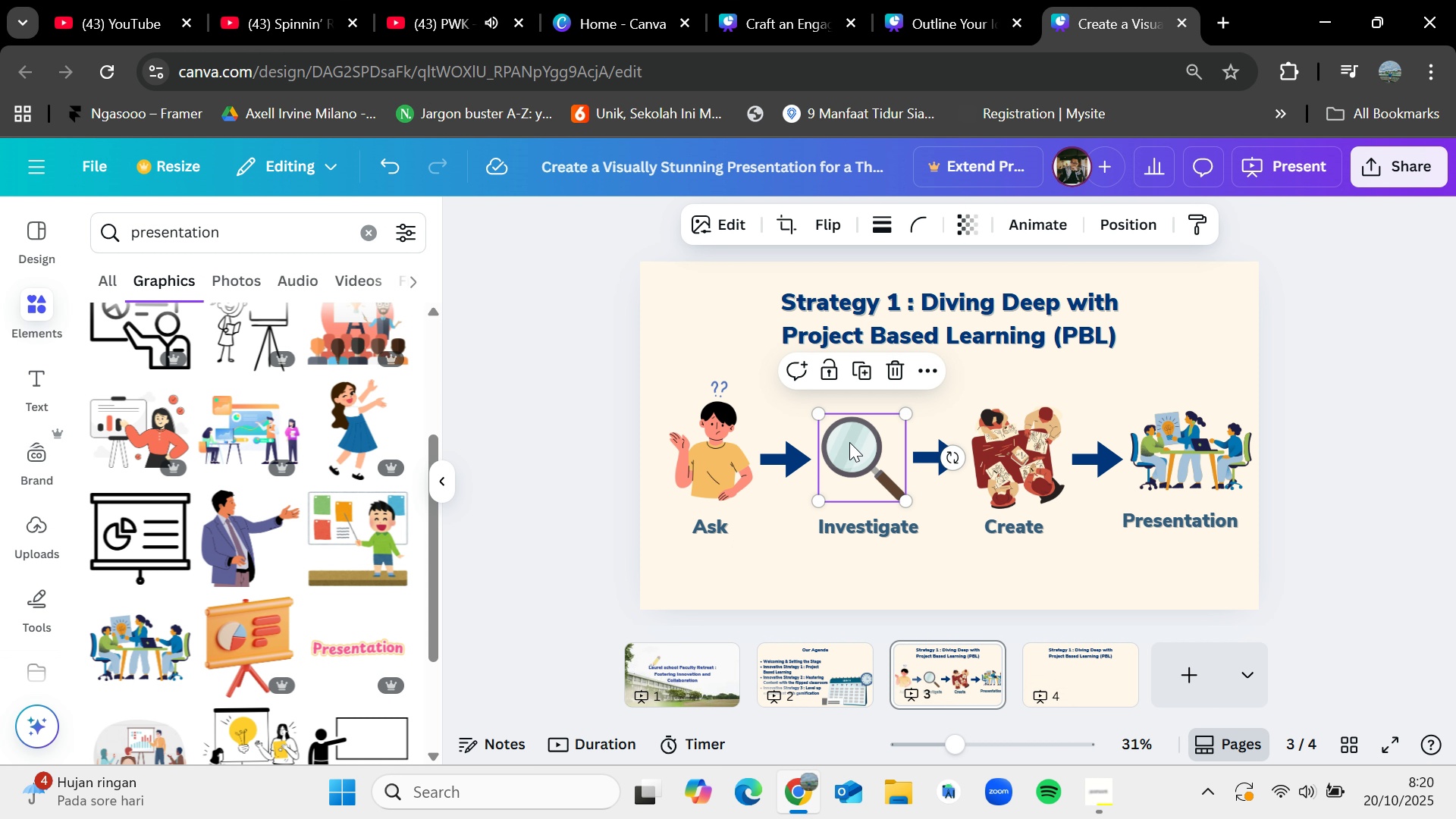 
wait(84.85)
 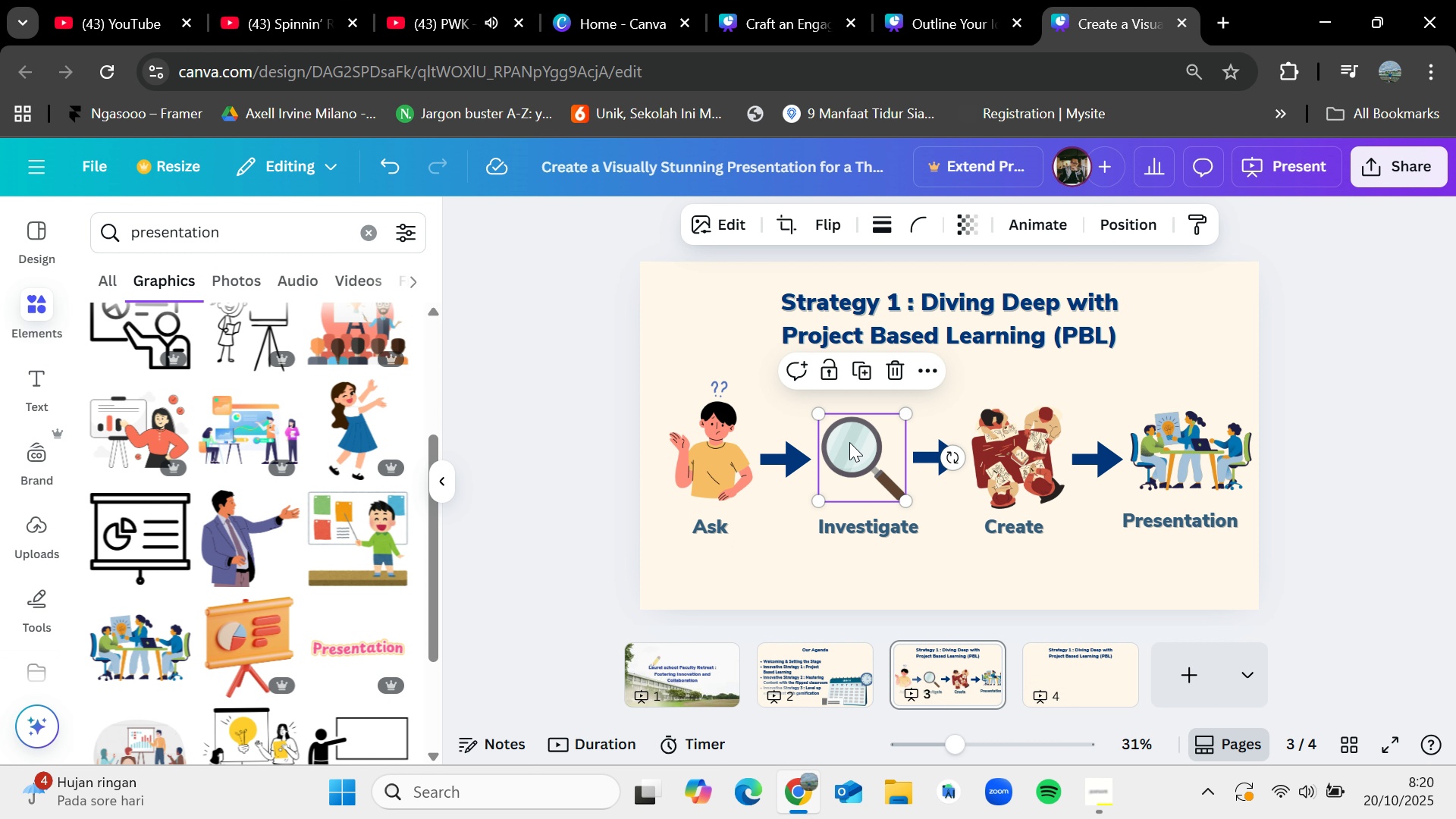 
left_click([1111, 658])
 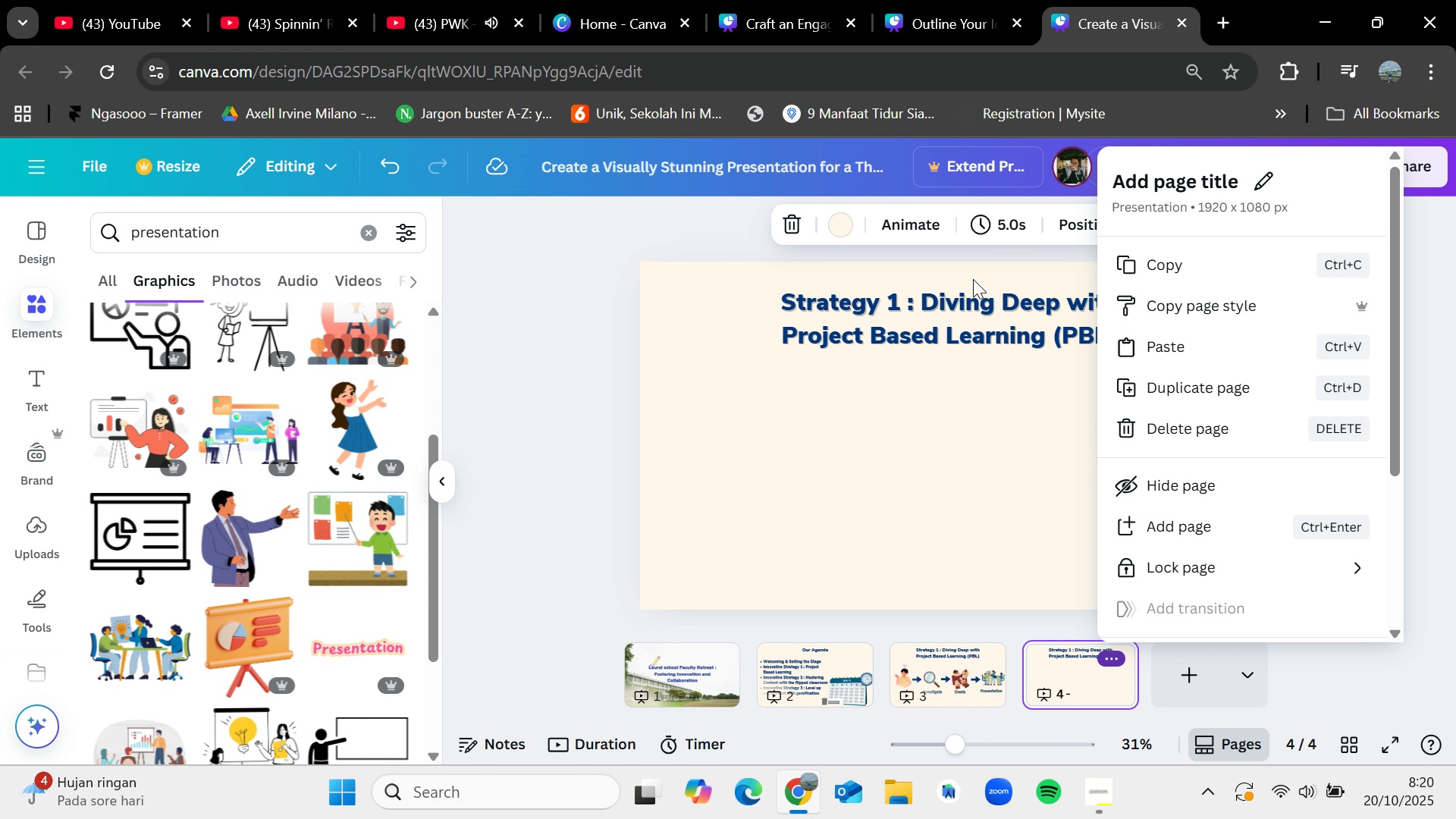 
left_click([972, 276])
 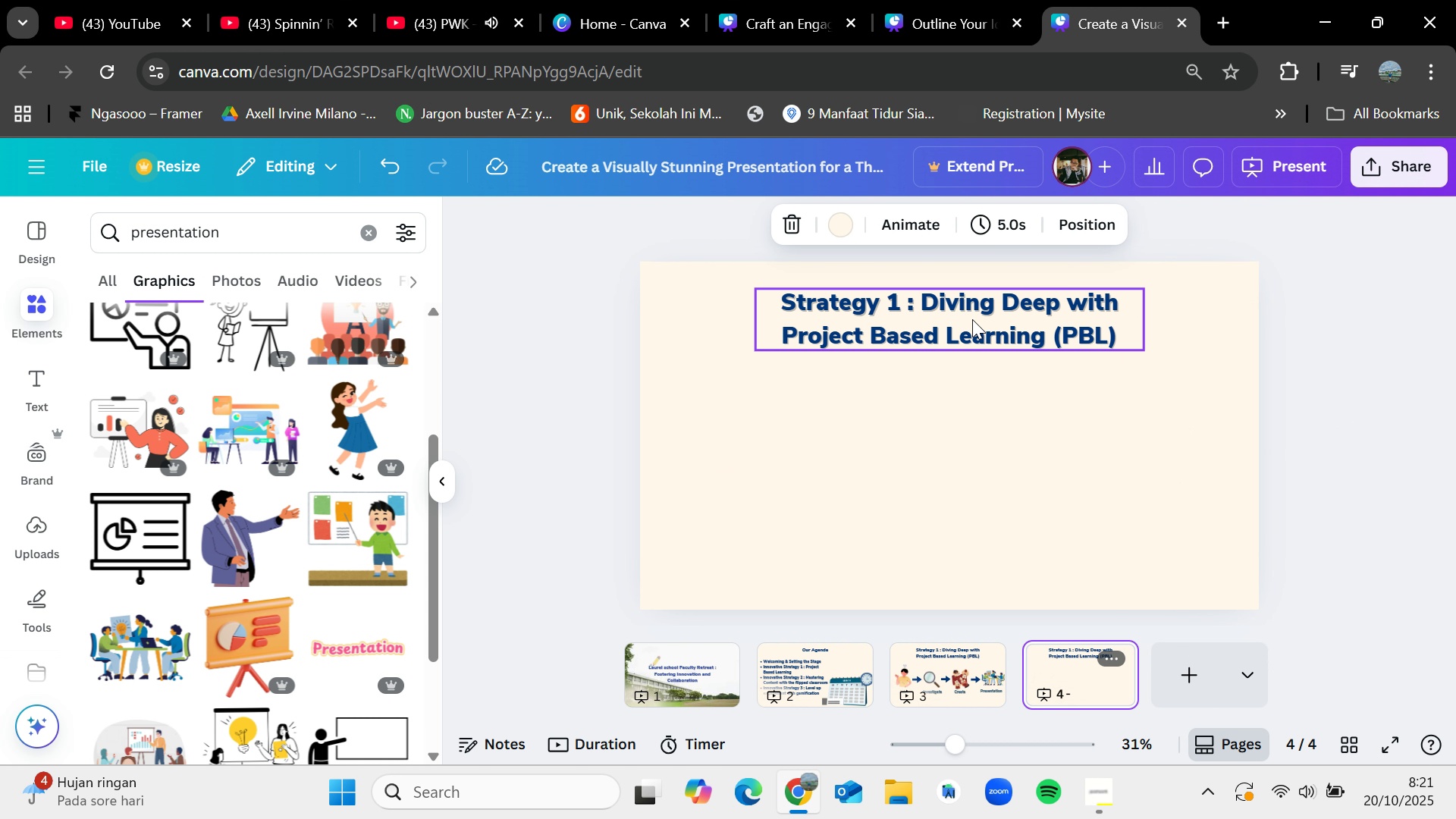 
wait(10.09)
 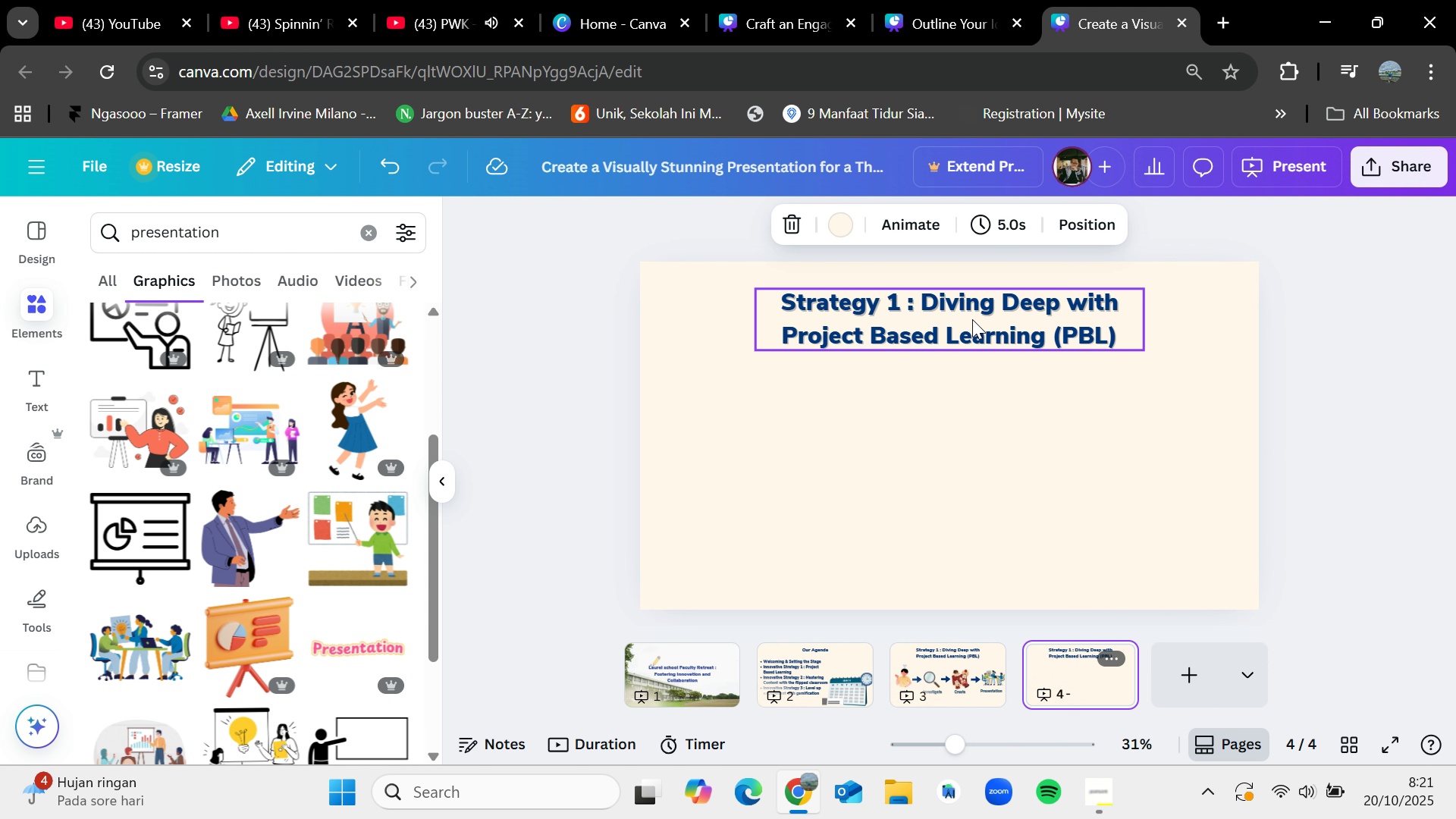 
scroll: coordinate [1116, 336], scroll_direction: up, amount: 1.0
 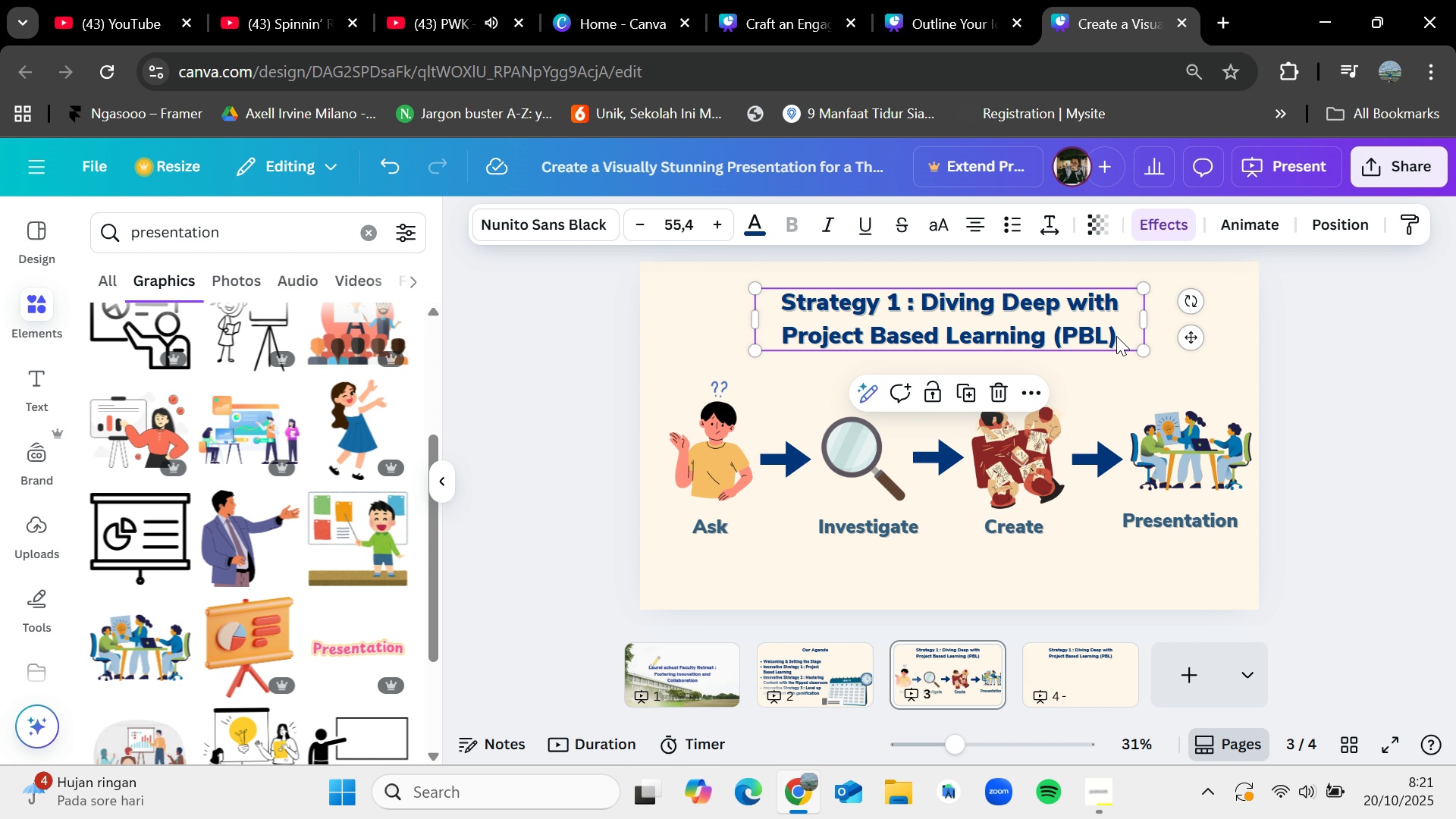 
double_click([1116, 336])
 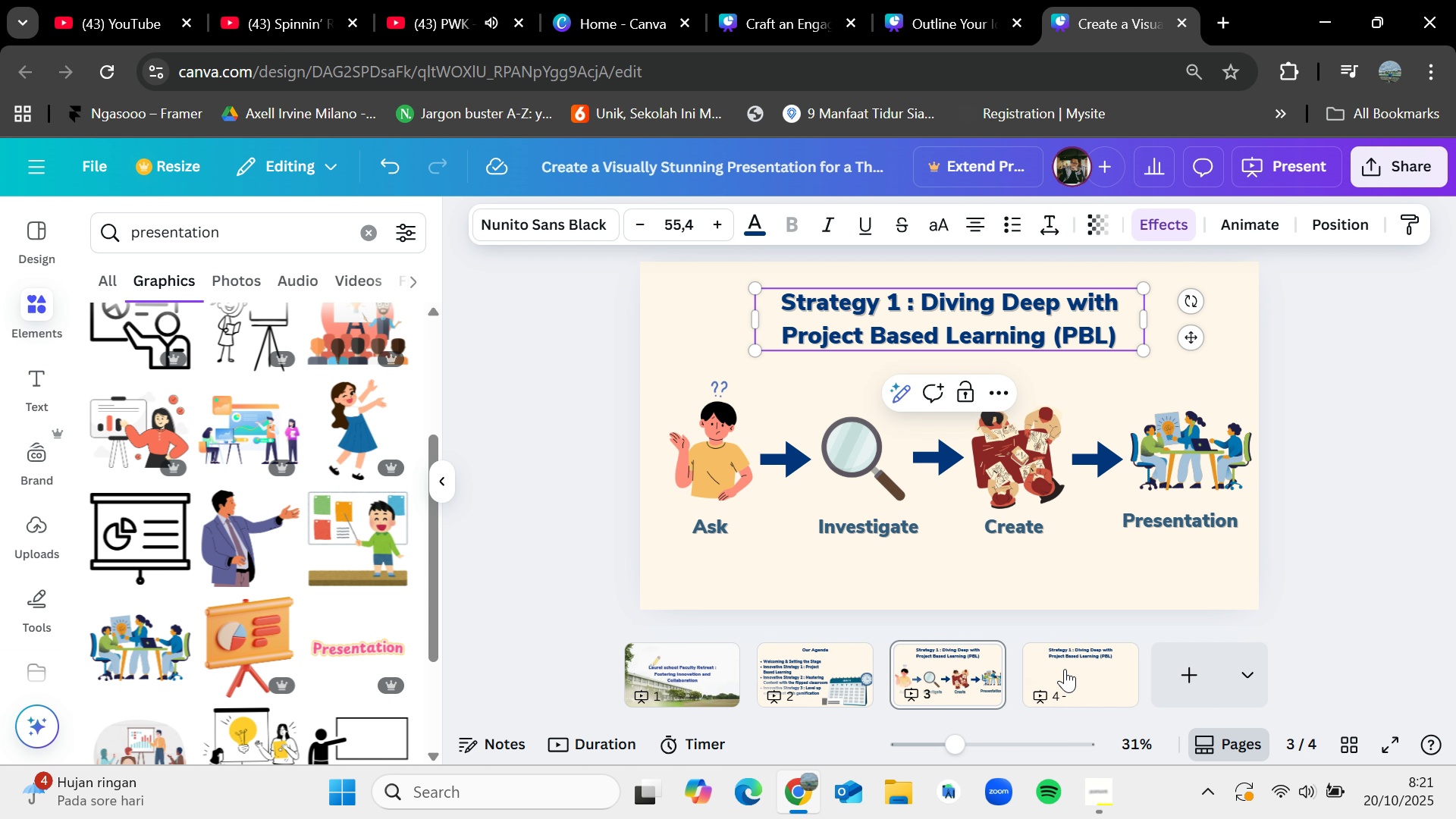 
left_click([1070, 675])
 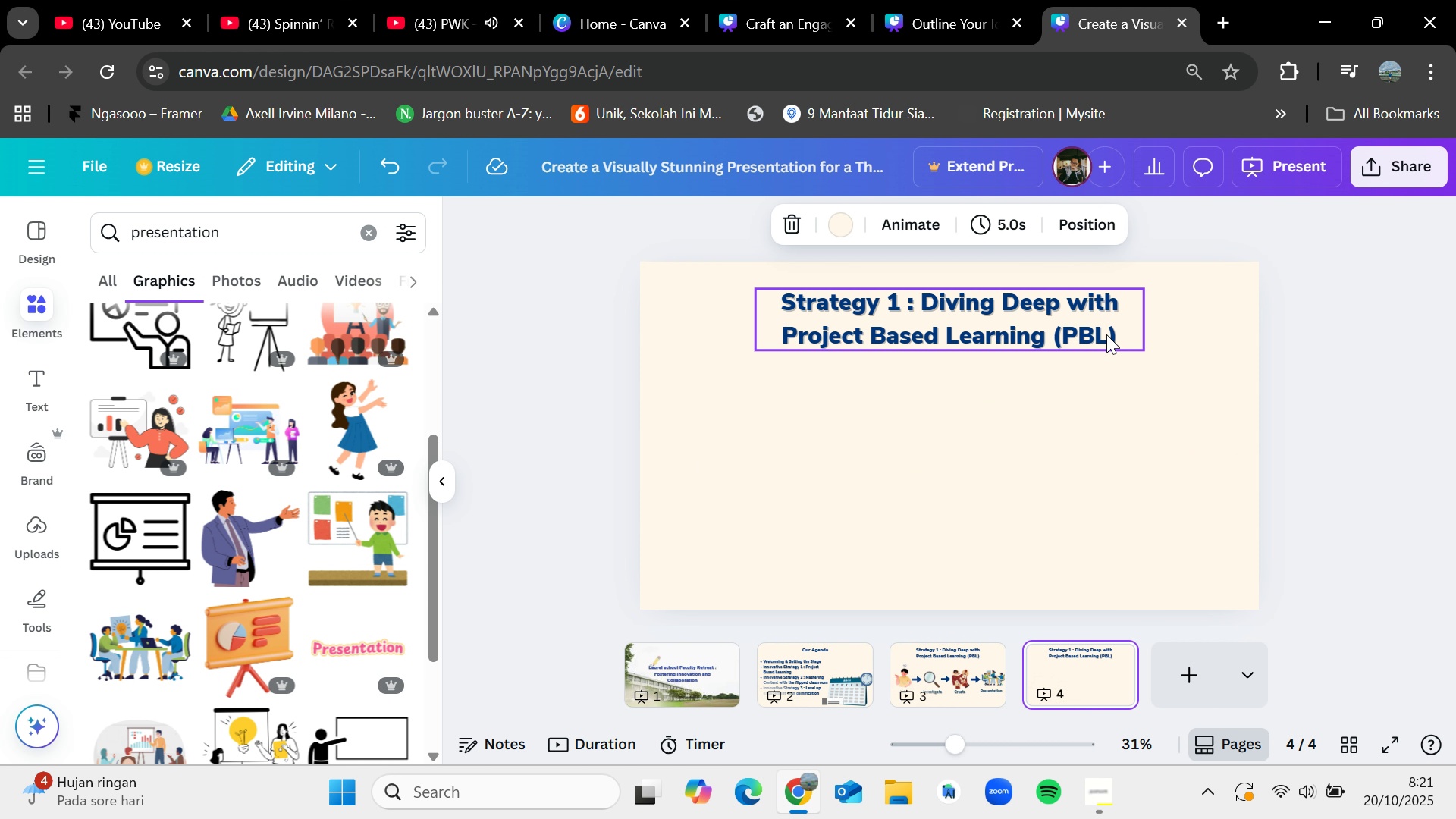 
double_click([1106, 334])
 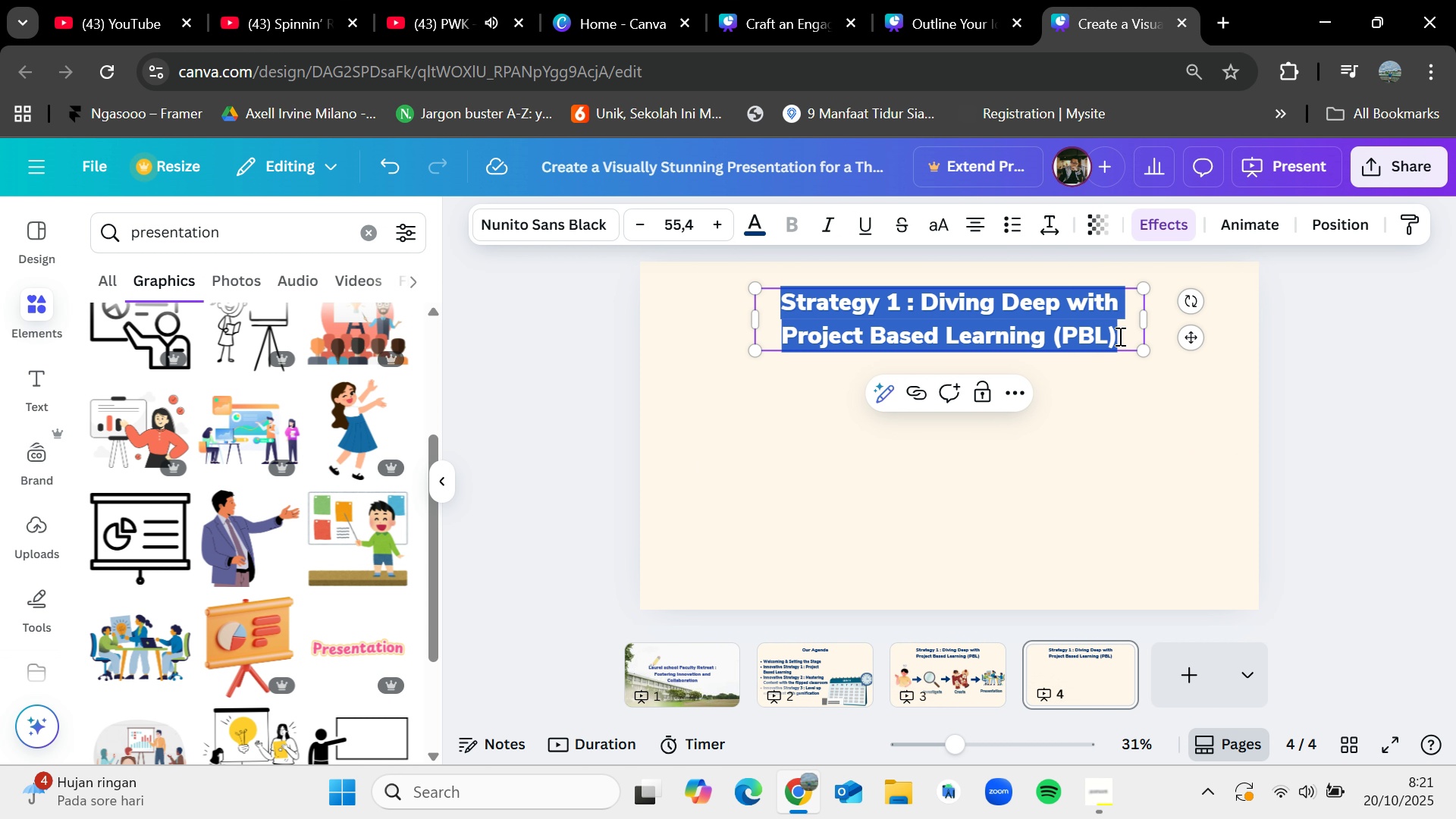 
left_click([1119, 336])
 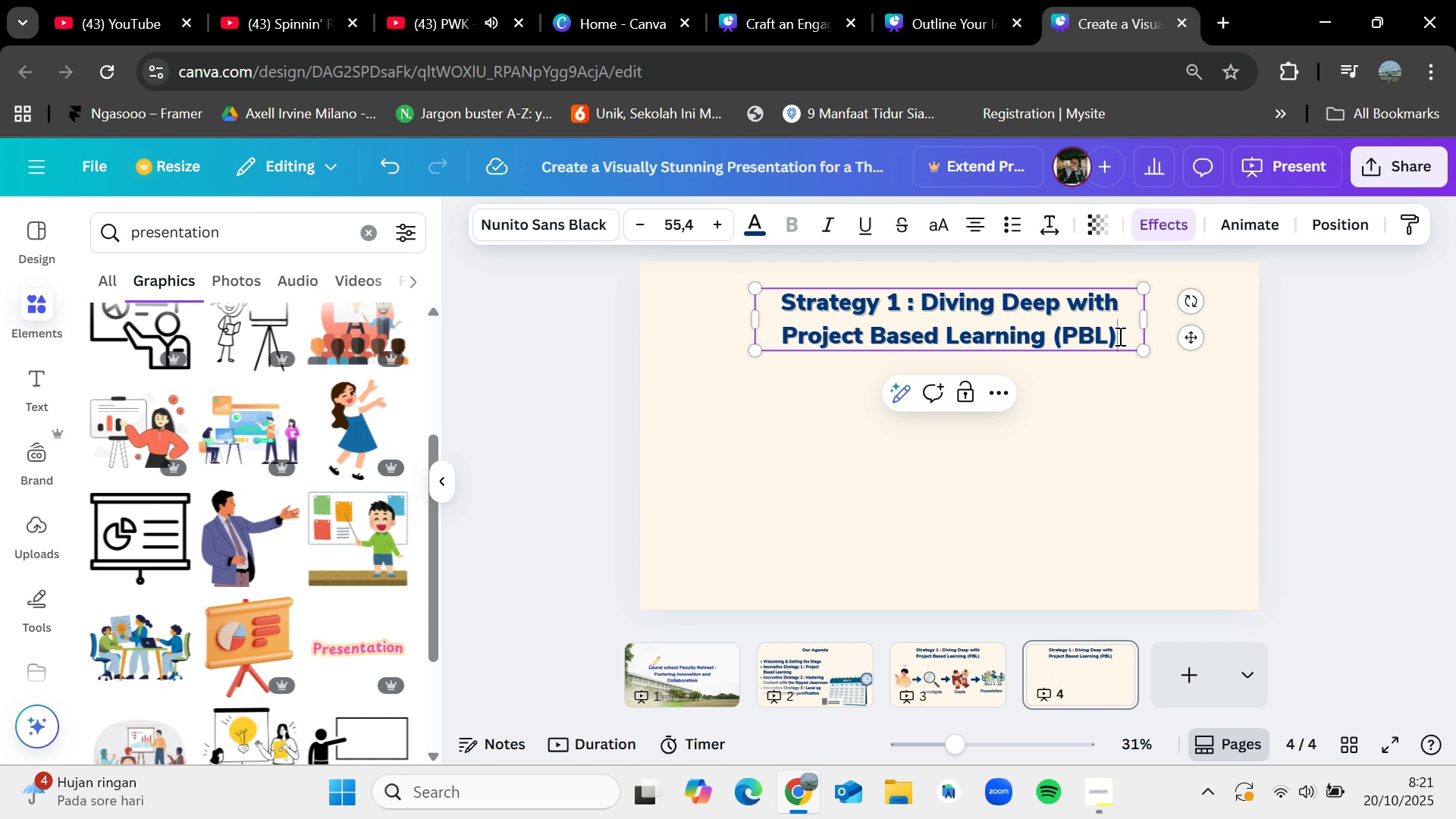 
left_click_drag(start_coordinate=[1119, 336], to_coordinate=[893, 296])
 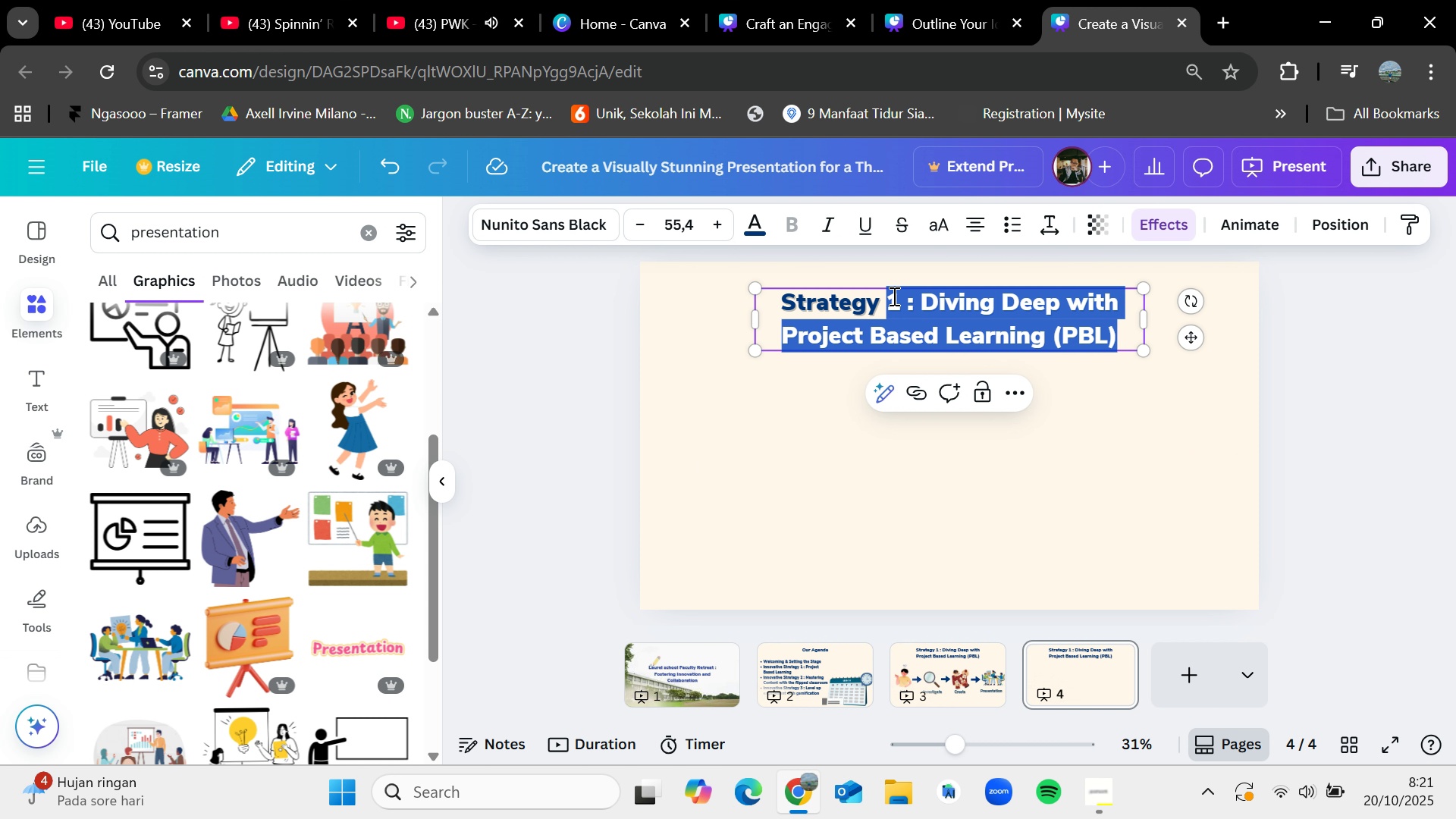 
key(Backspace)
 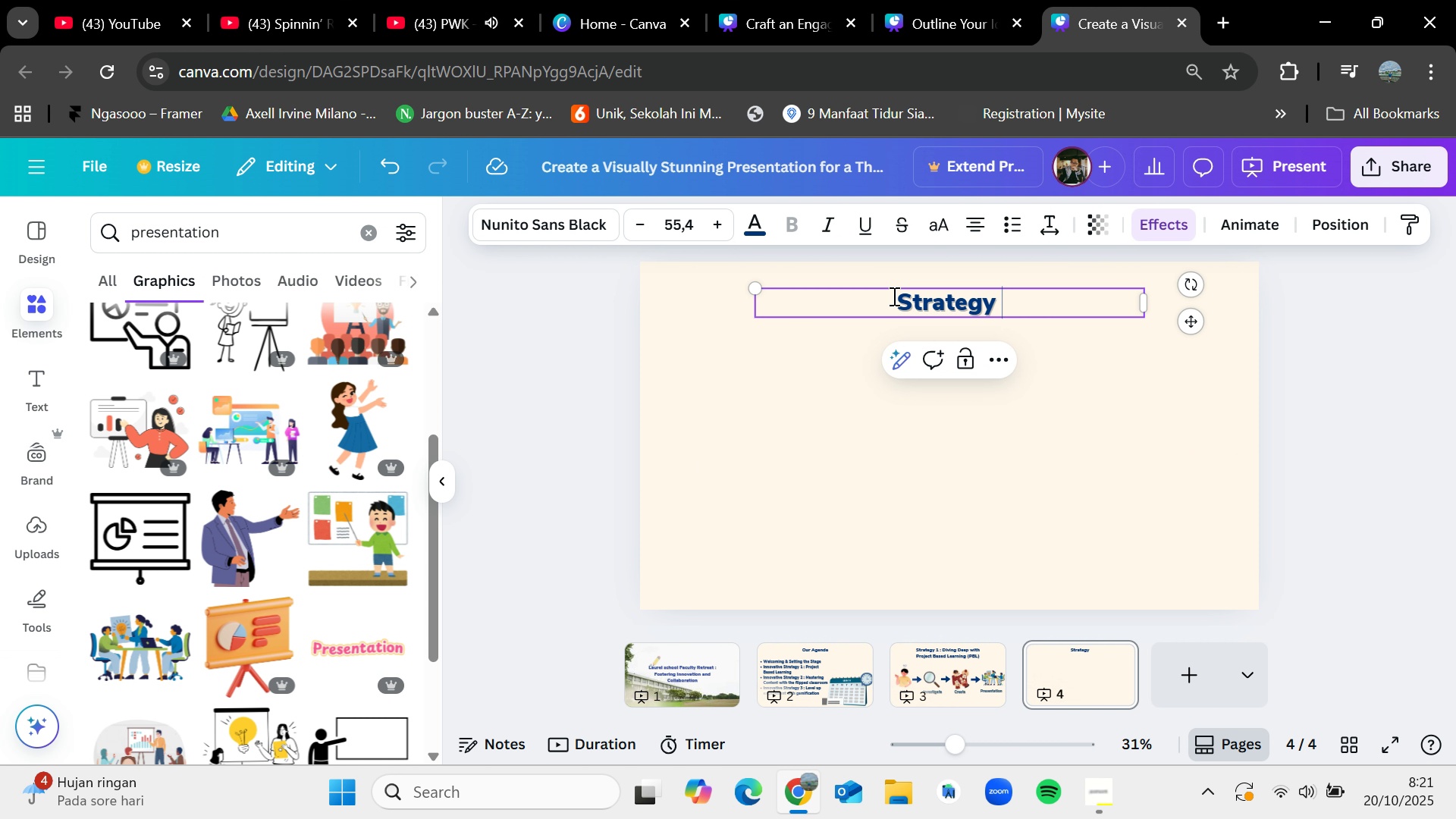 
key(2)
 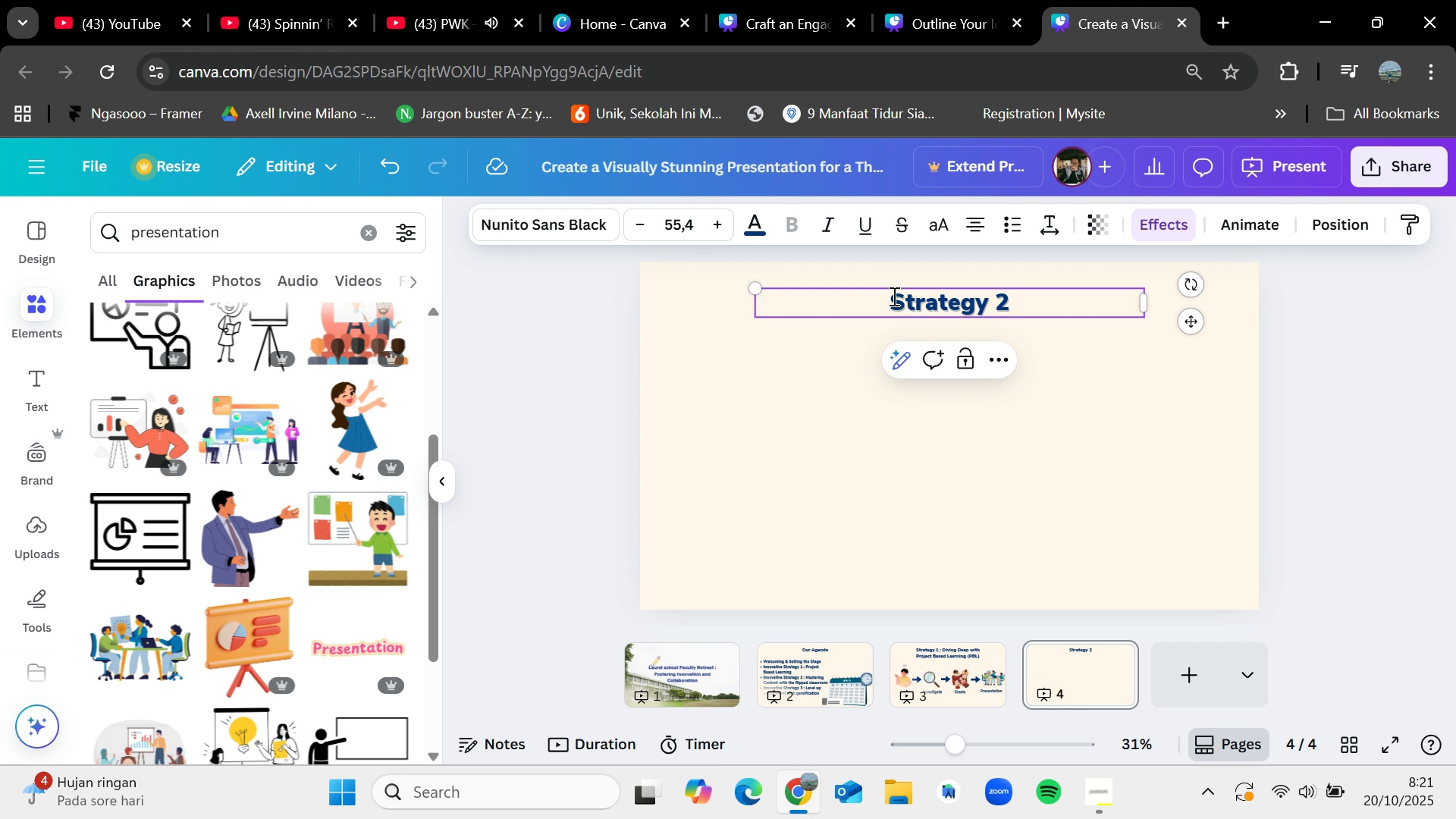 
key(Space)
 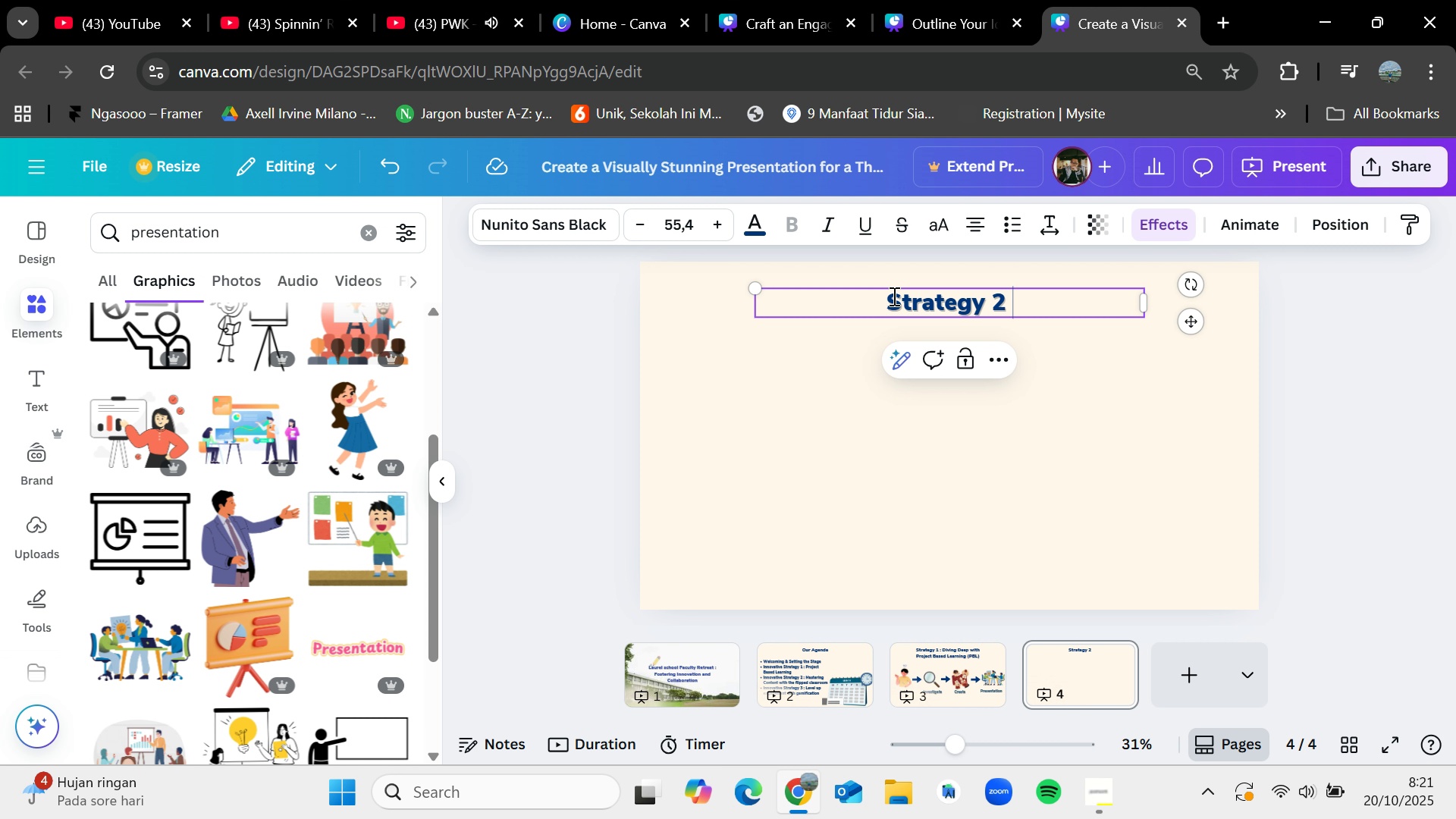 
key(Shift+Semicolon)
 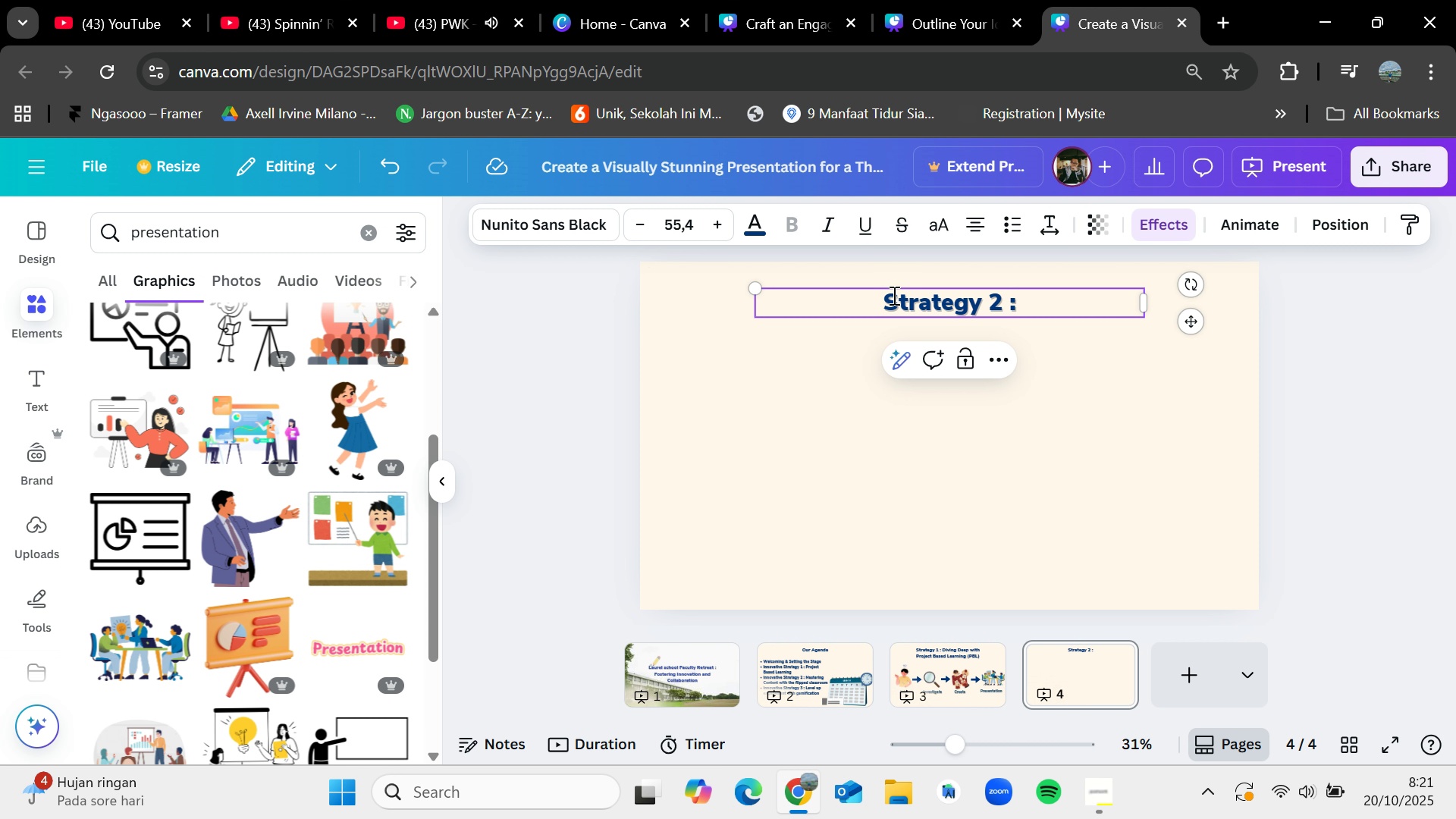 
type( Mastering Content with the fli)
key(Backspace)
key(Backspace)
key(Backspace)
type(Flipped Classroom)
 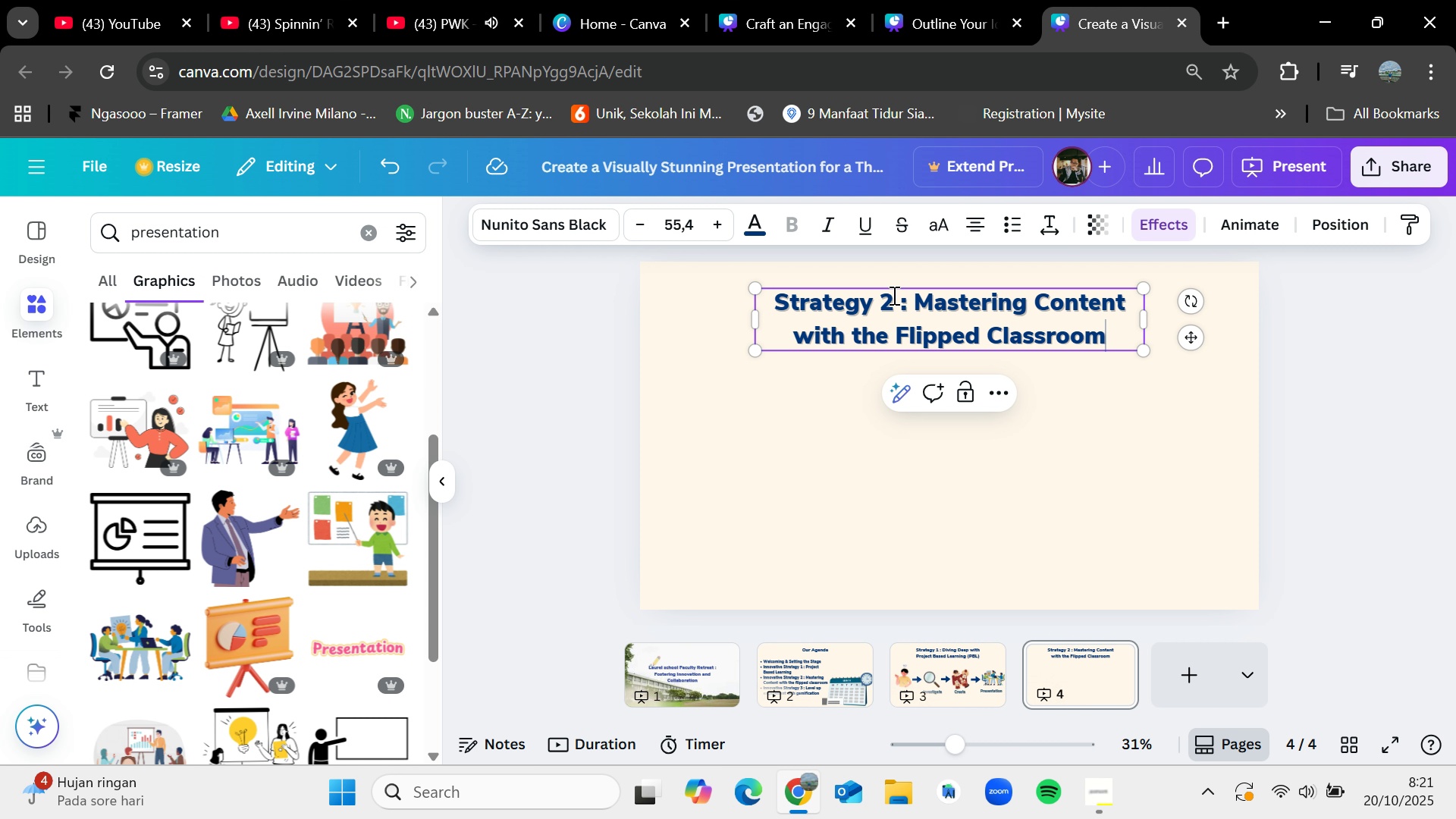 
left_click([1335, 377])
 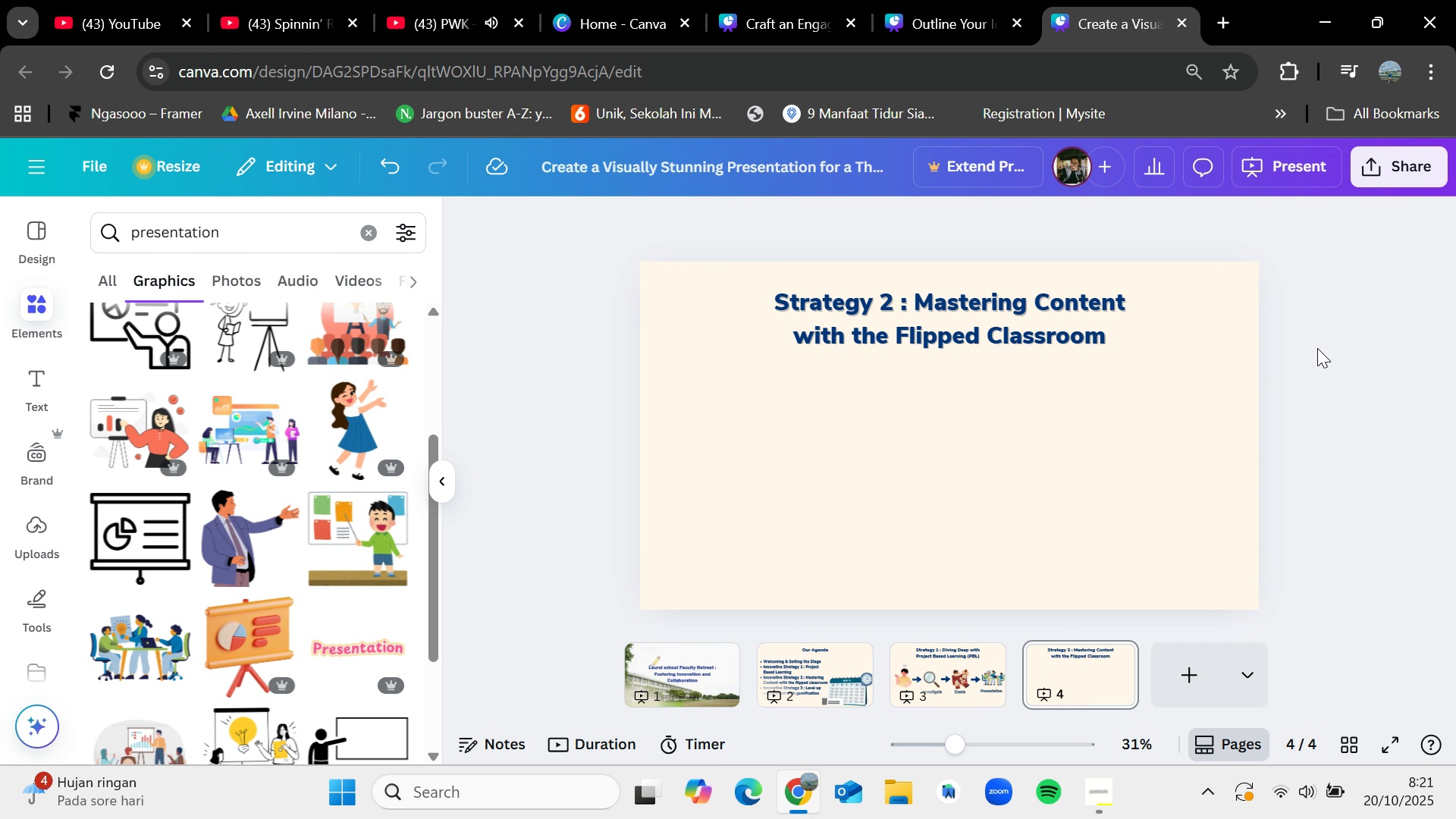 
wait(12.21)
 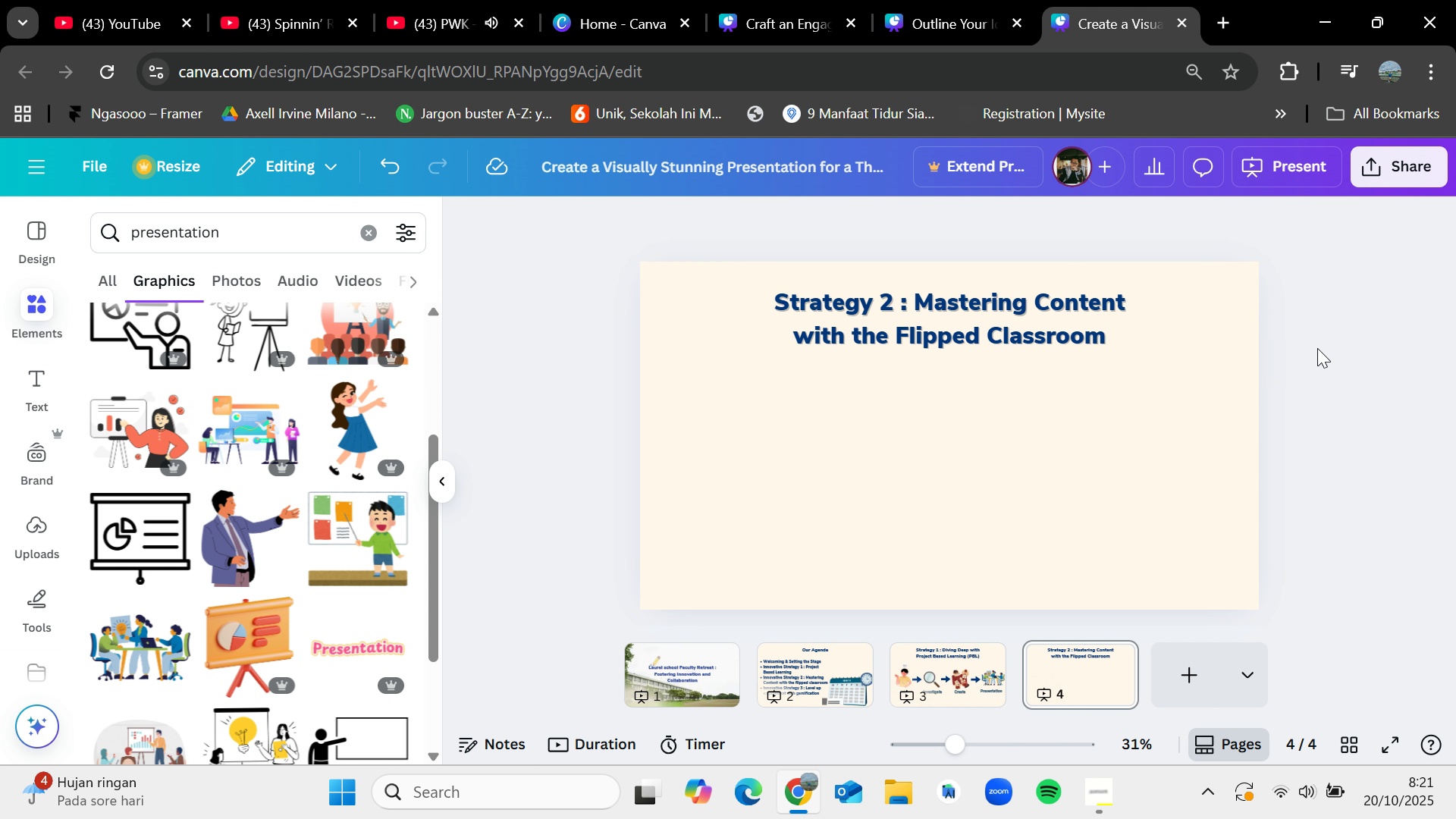 
type(video con)
 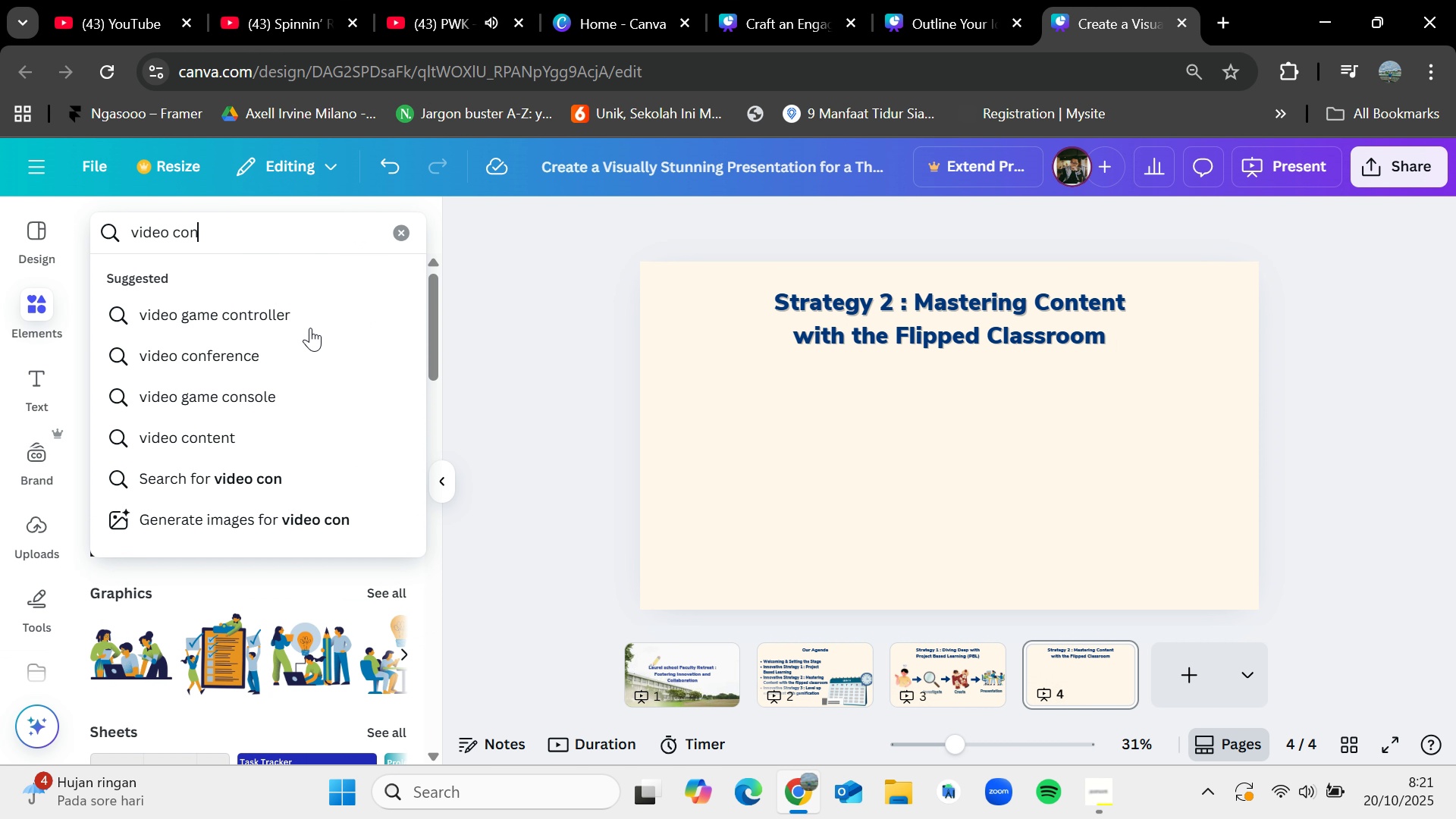 
left_click([300, 354])
 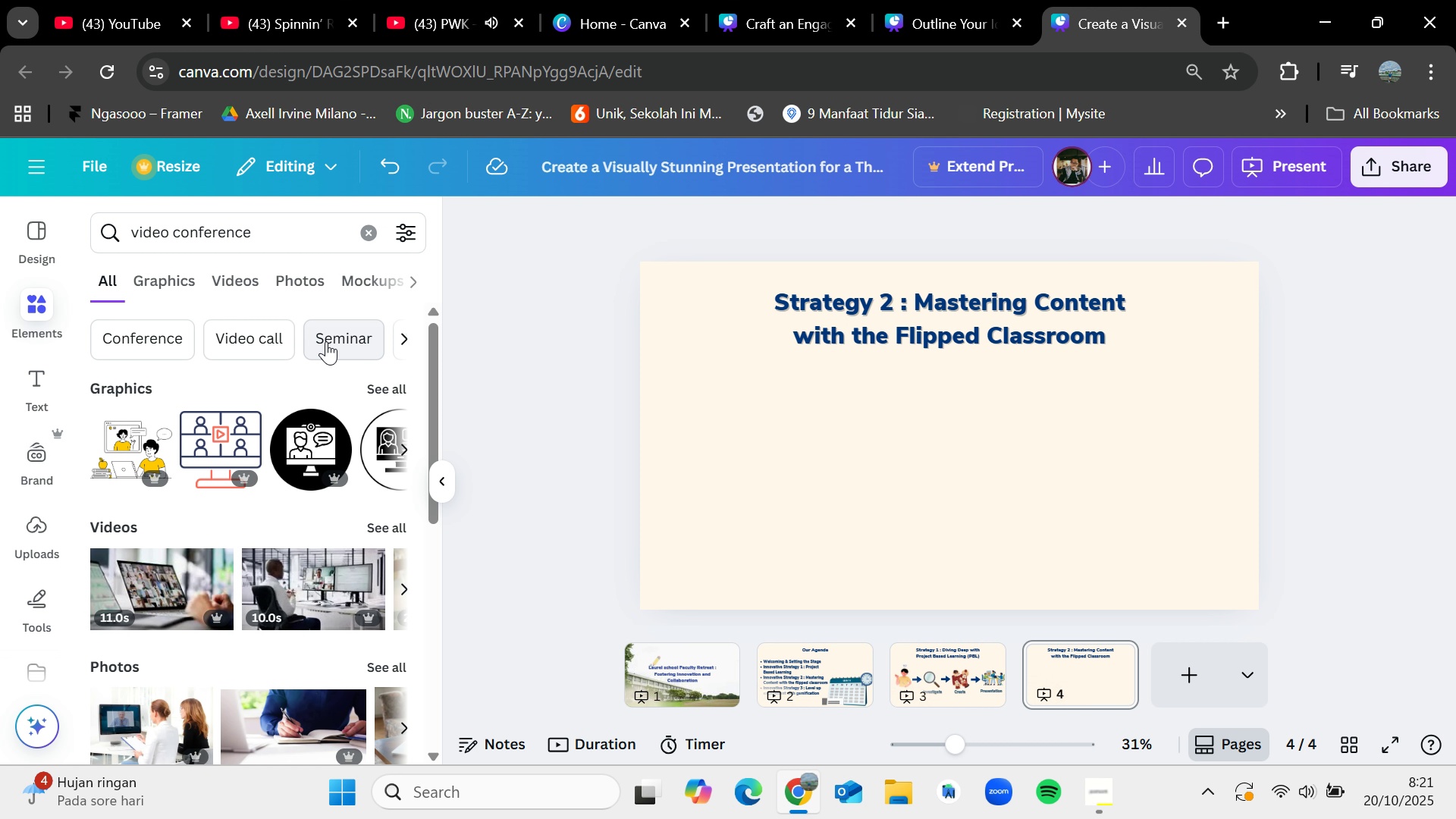 
wait(5.66)
 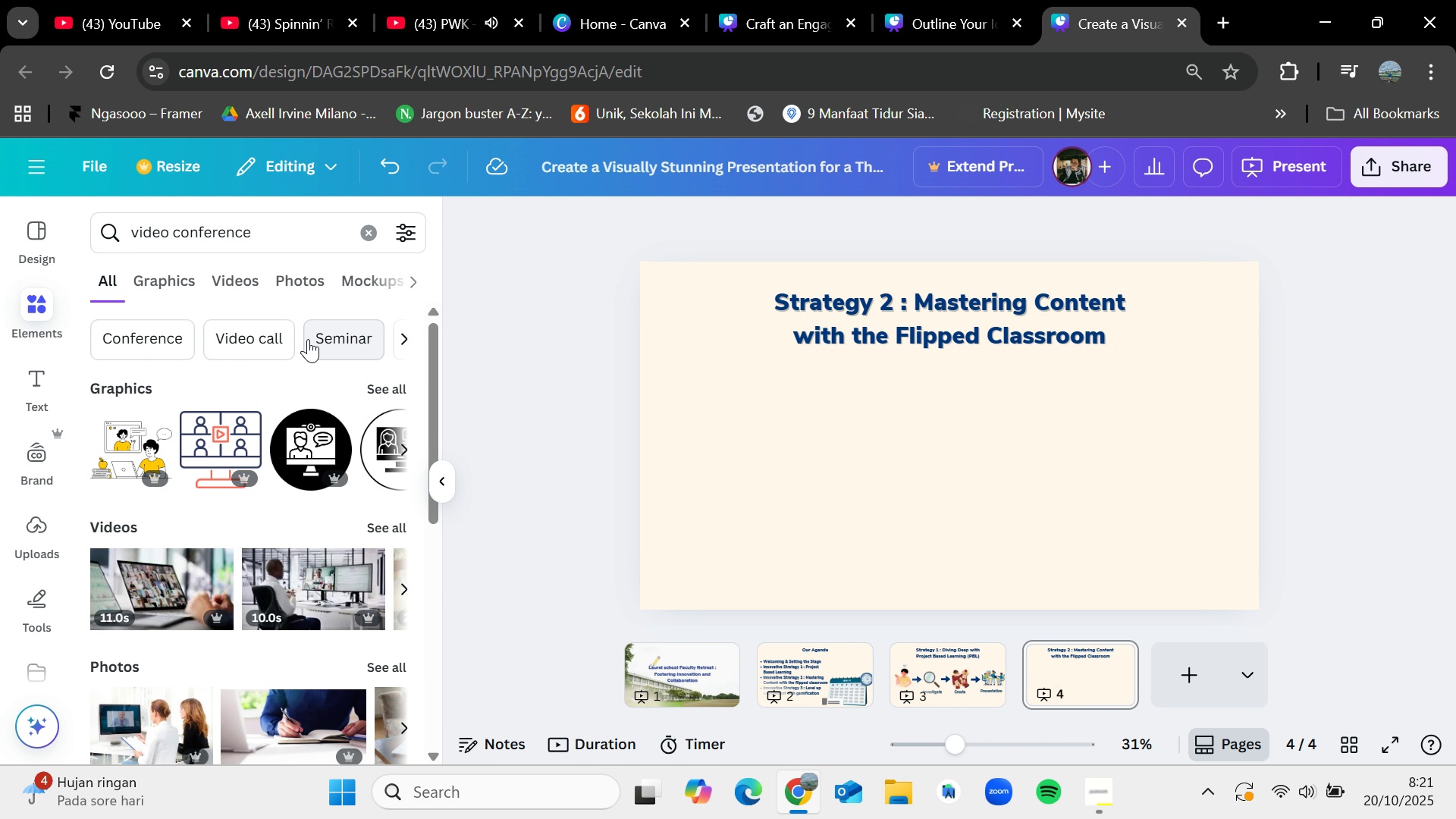 
left_click([394, 384])
 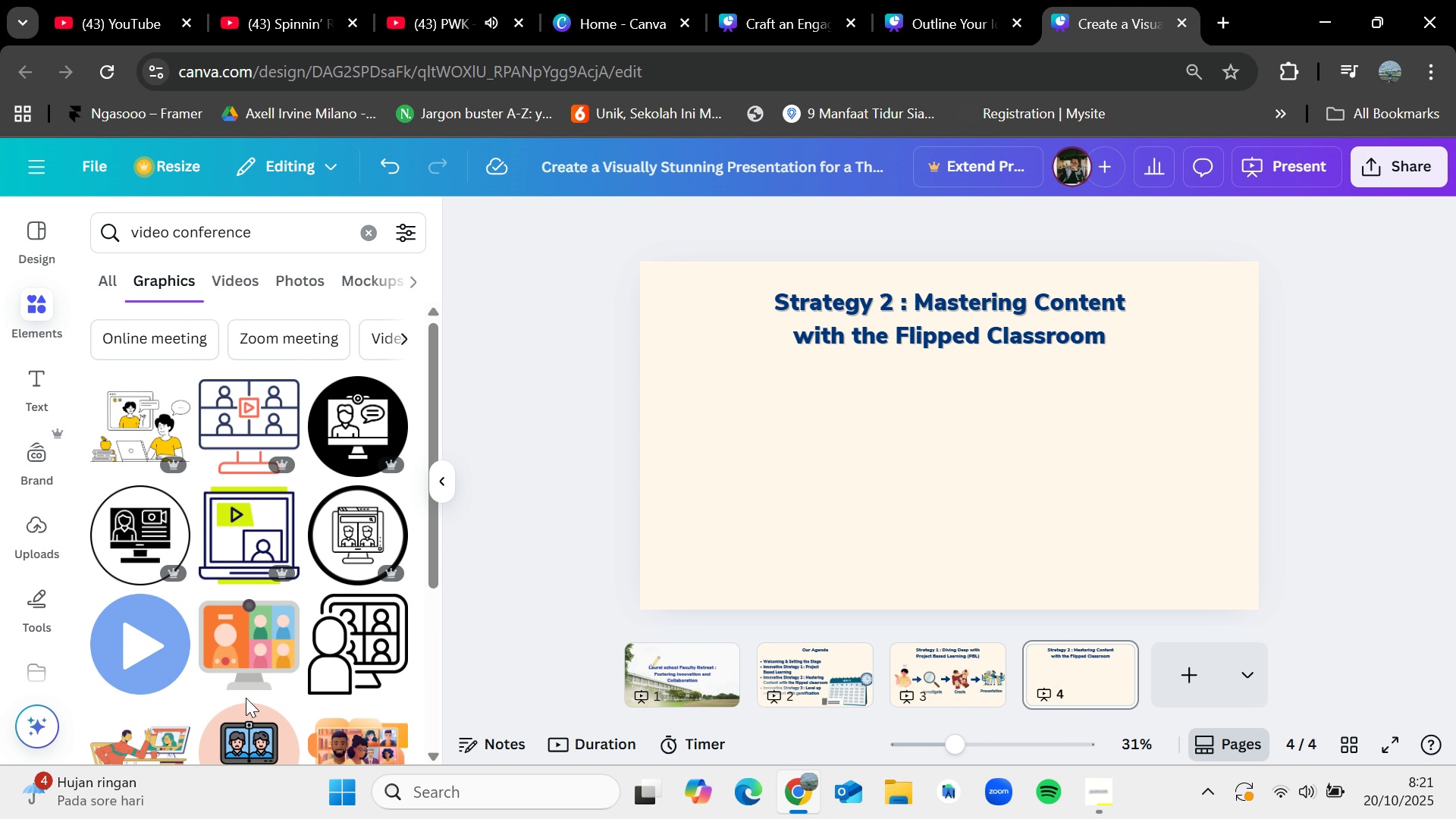 
mouse_move([286, 588])
 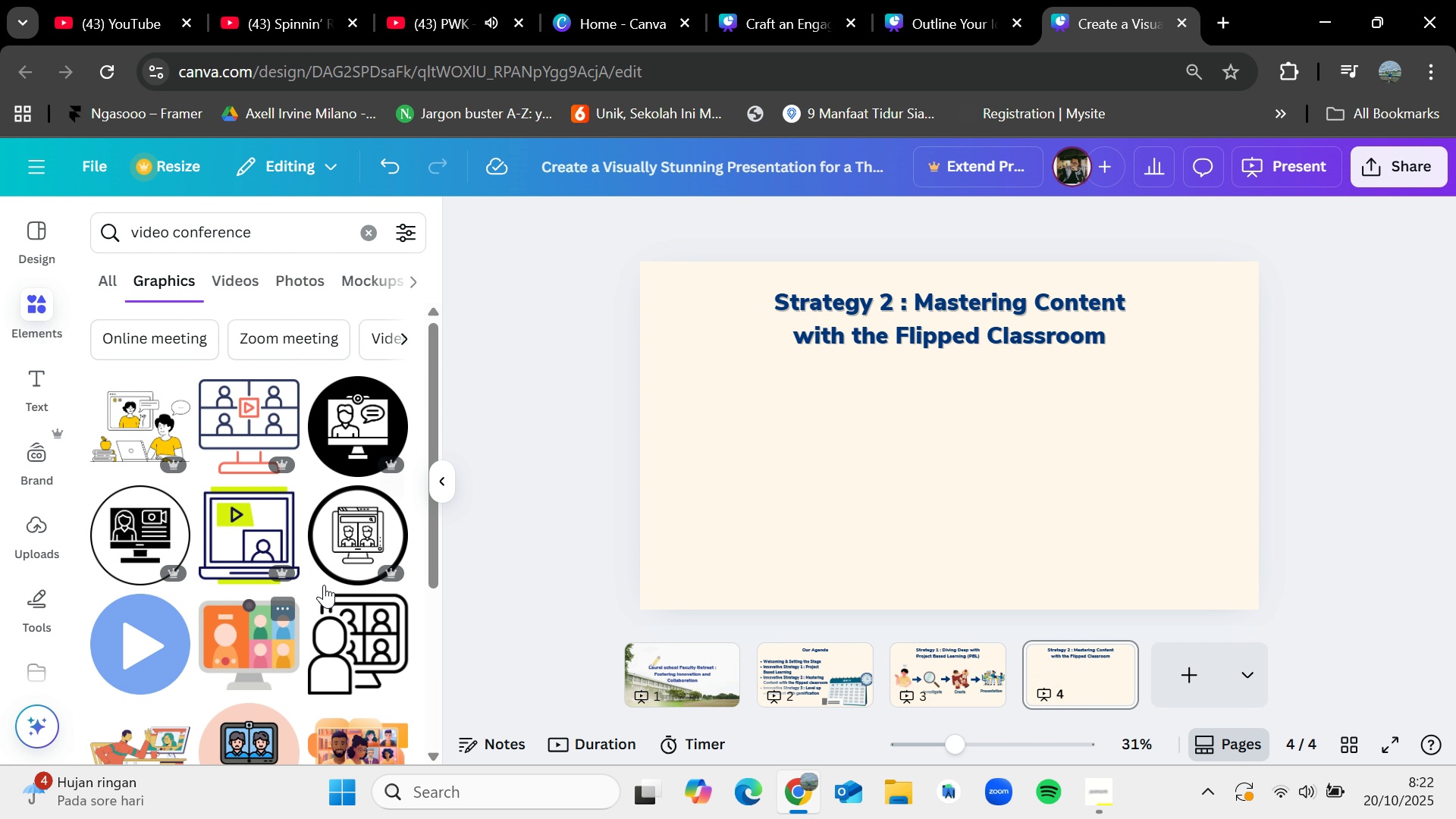 
mouse_move([342, 581])
 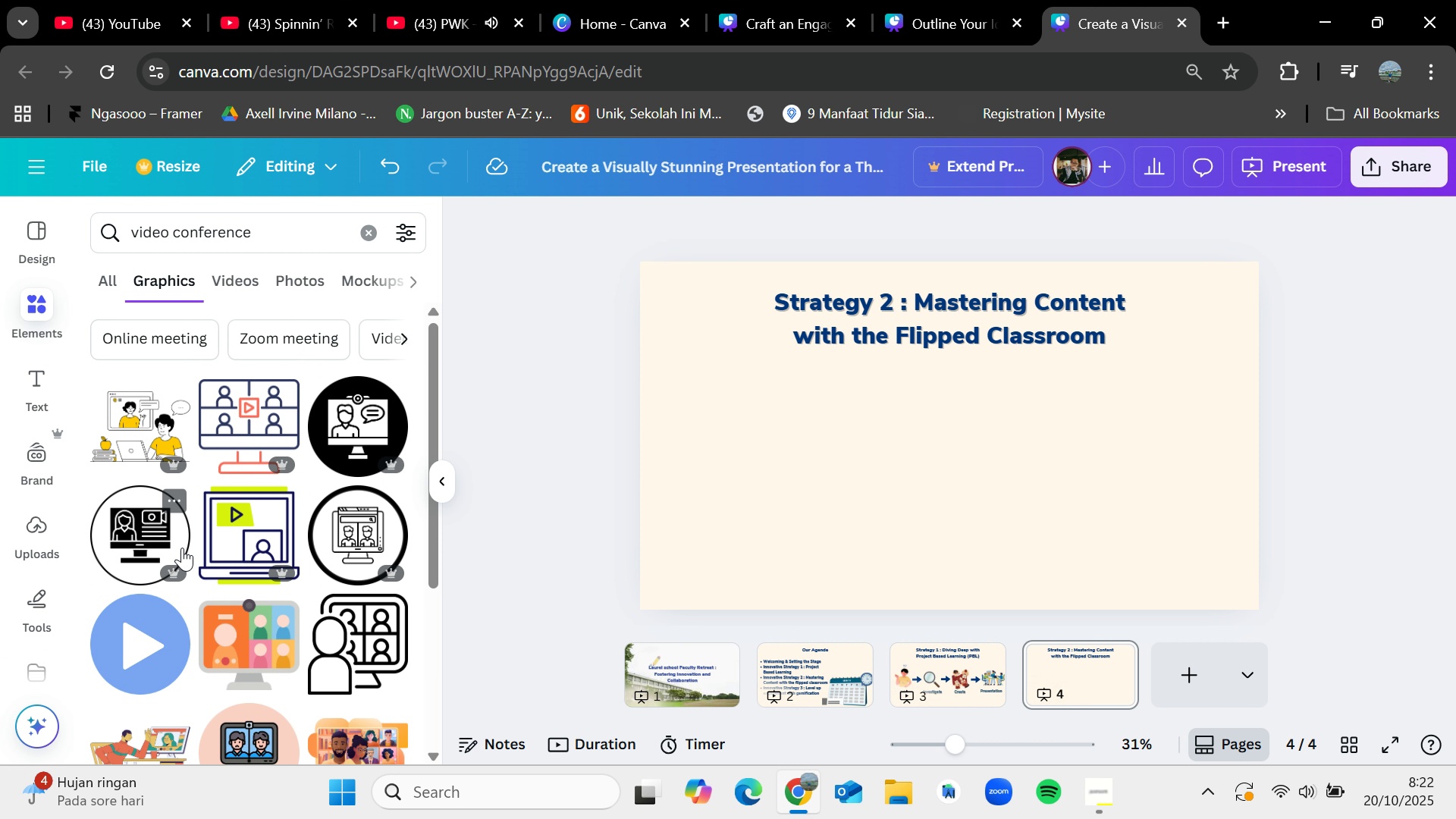 
scroll: coordinate [197, 544], scroll_direction: down, amount: 7.0
 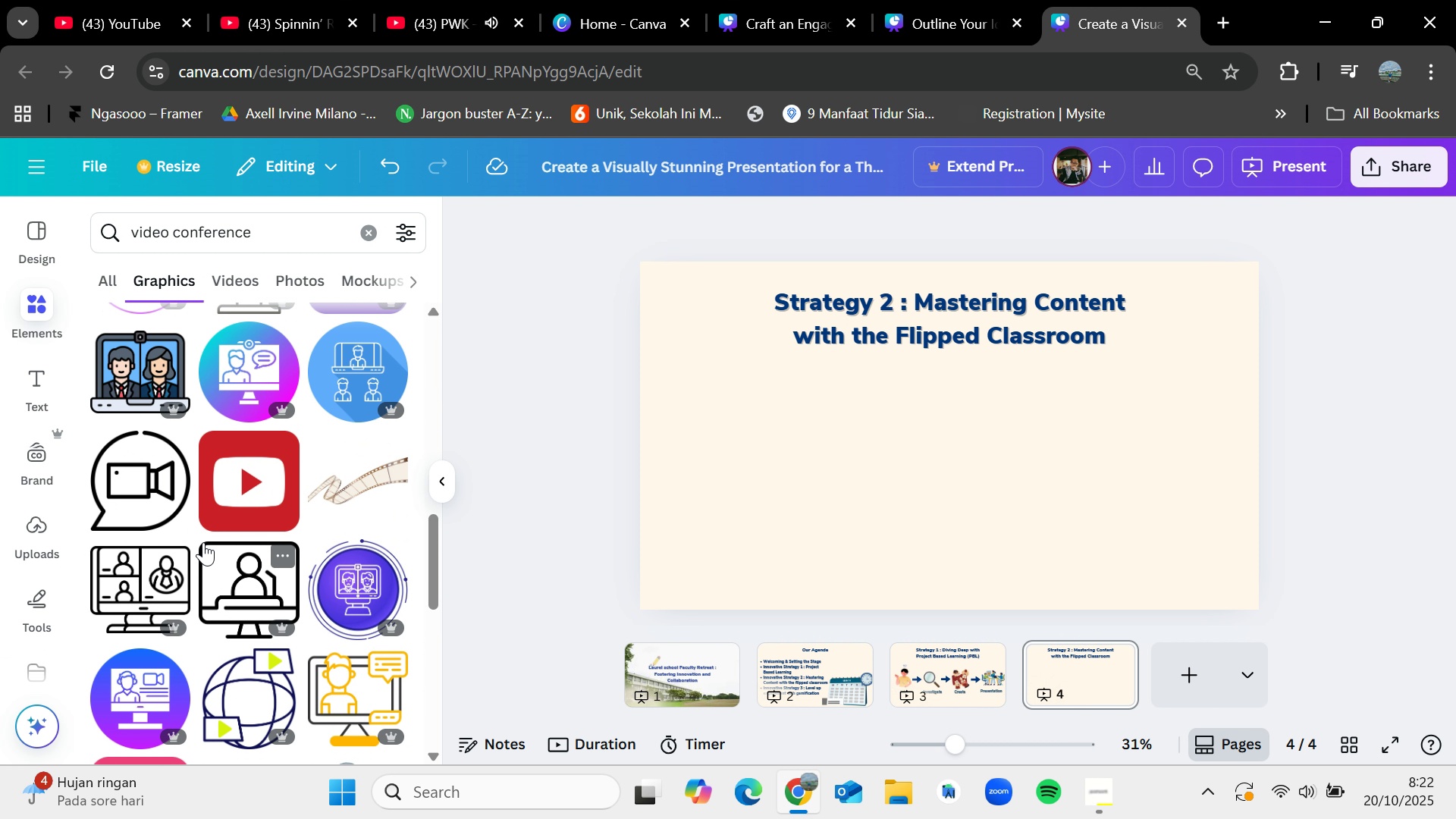 
scroll: coordinate [203, 543], scroll_direction: up, amount: 3.0
 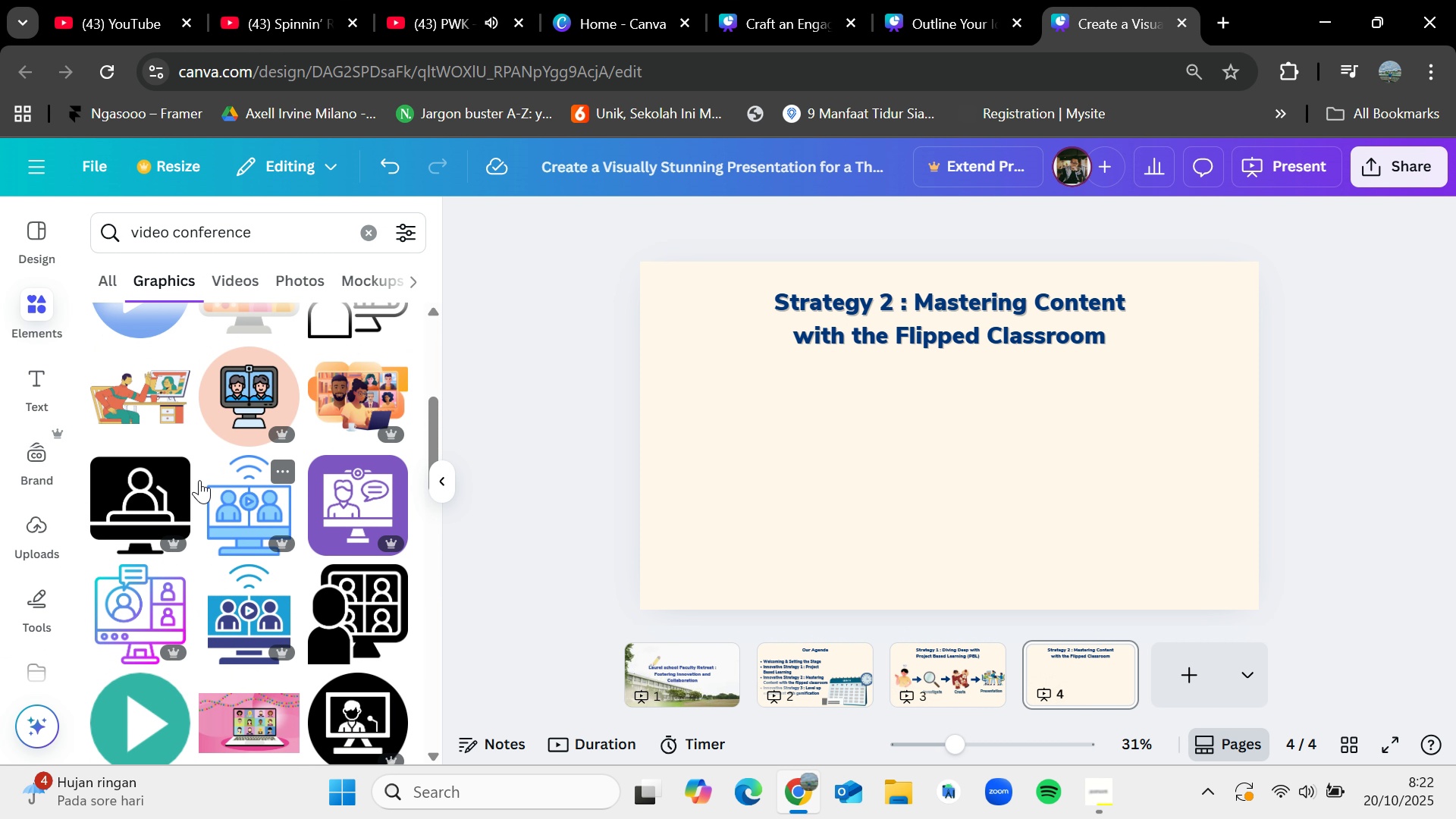 
left_click_drag(start_coordinate=[153, 399], to_coordinate=[748, 441])
 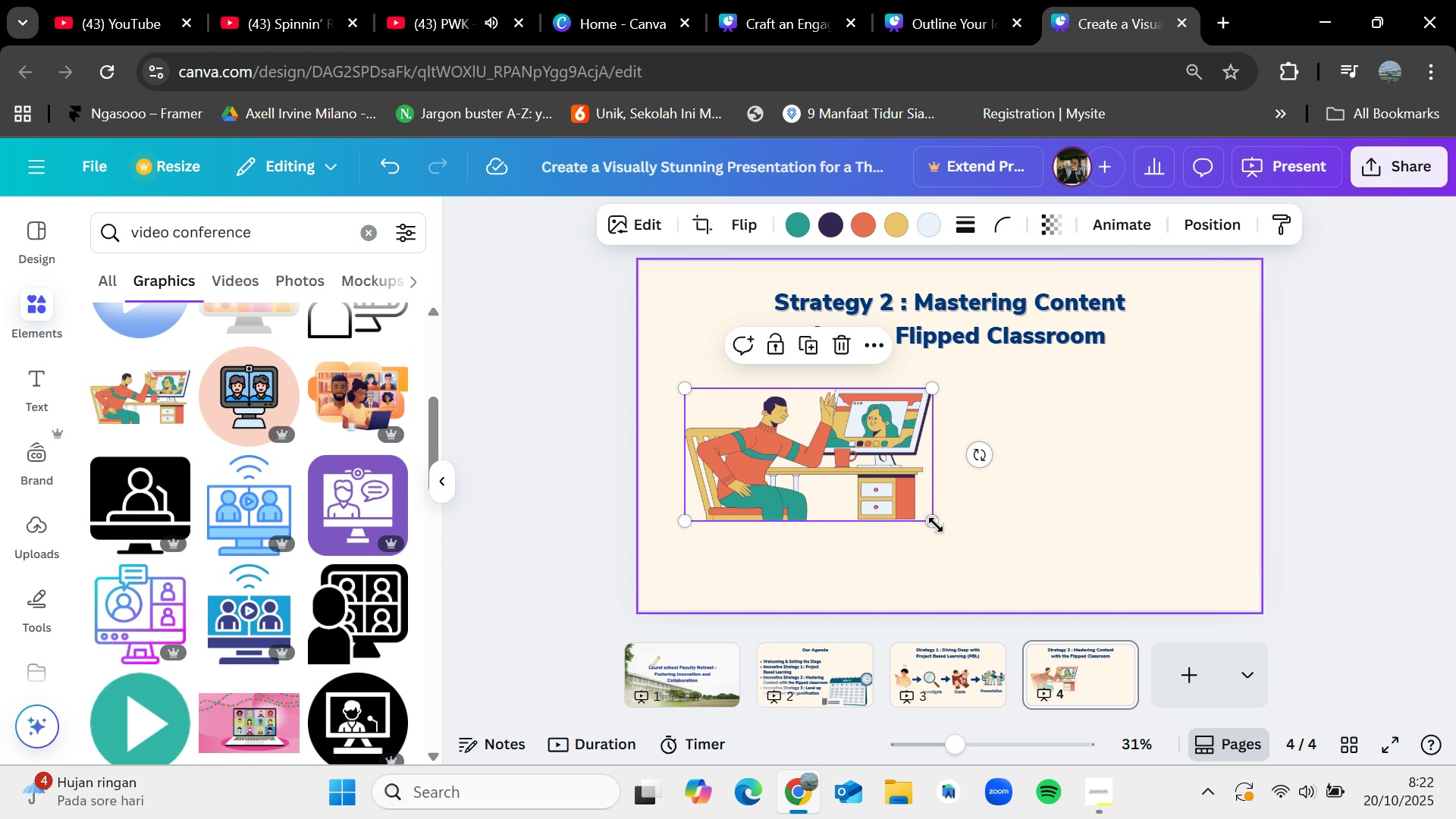 
left_click_drag(start_coordinate=[936, 525], to_coordinate=[874, 504])
 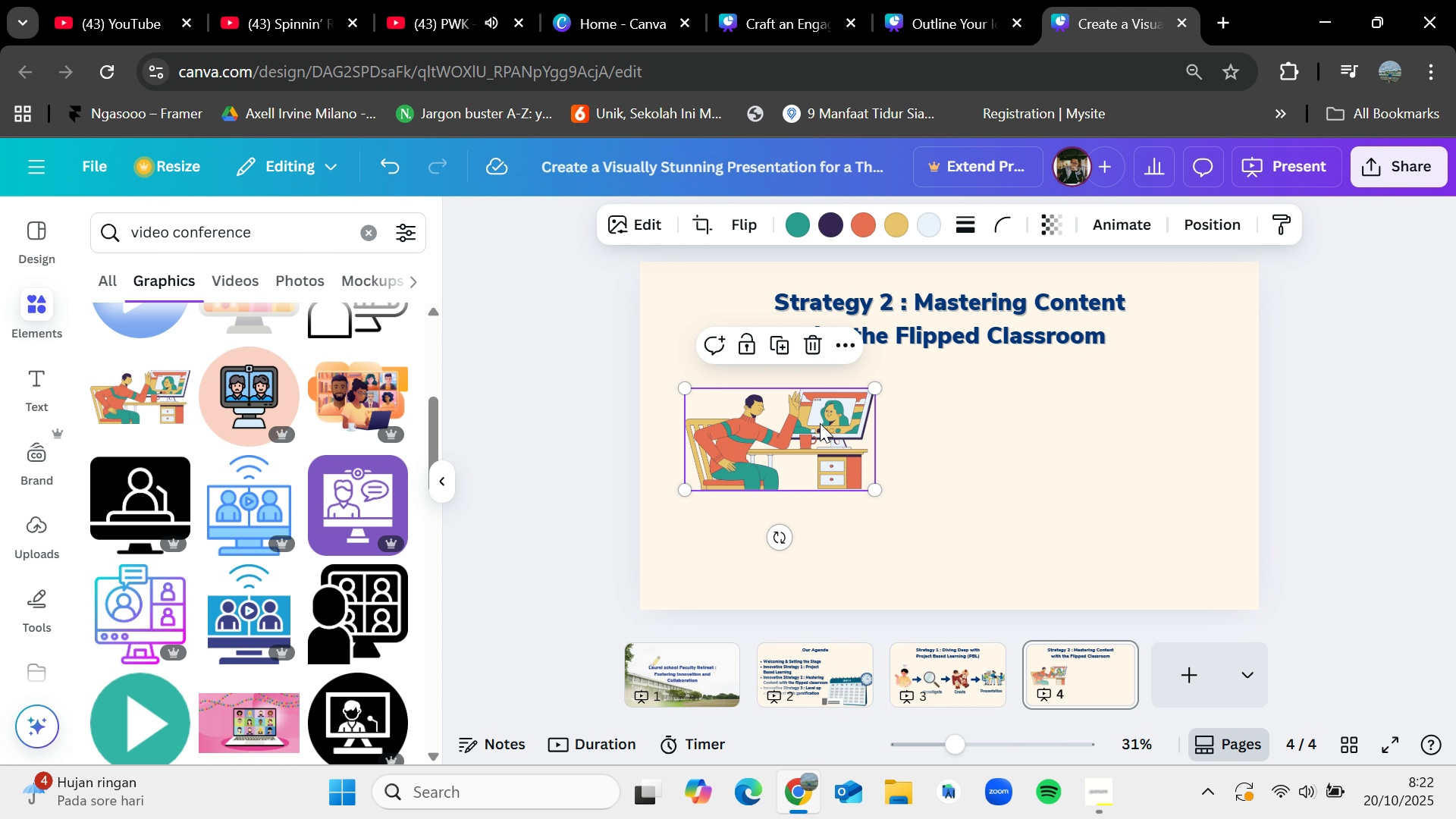 
left_click_drag(start_coordinate=[820, 423], to_coordinate=[815, 457])
 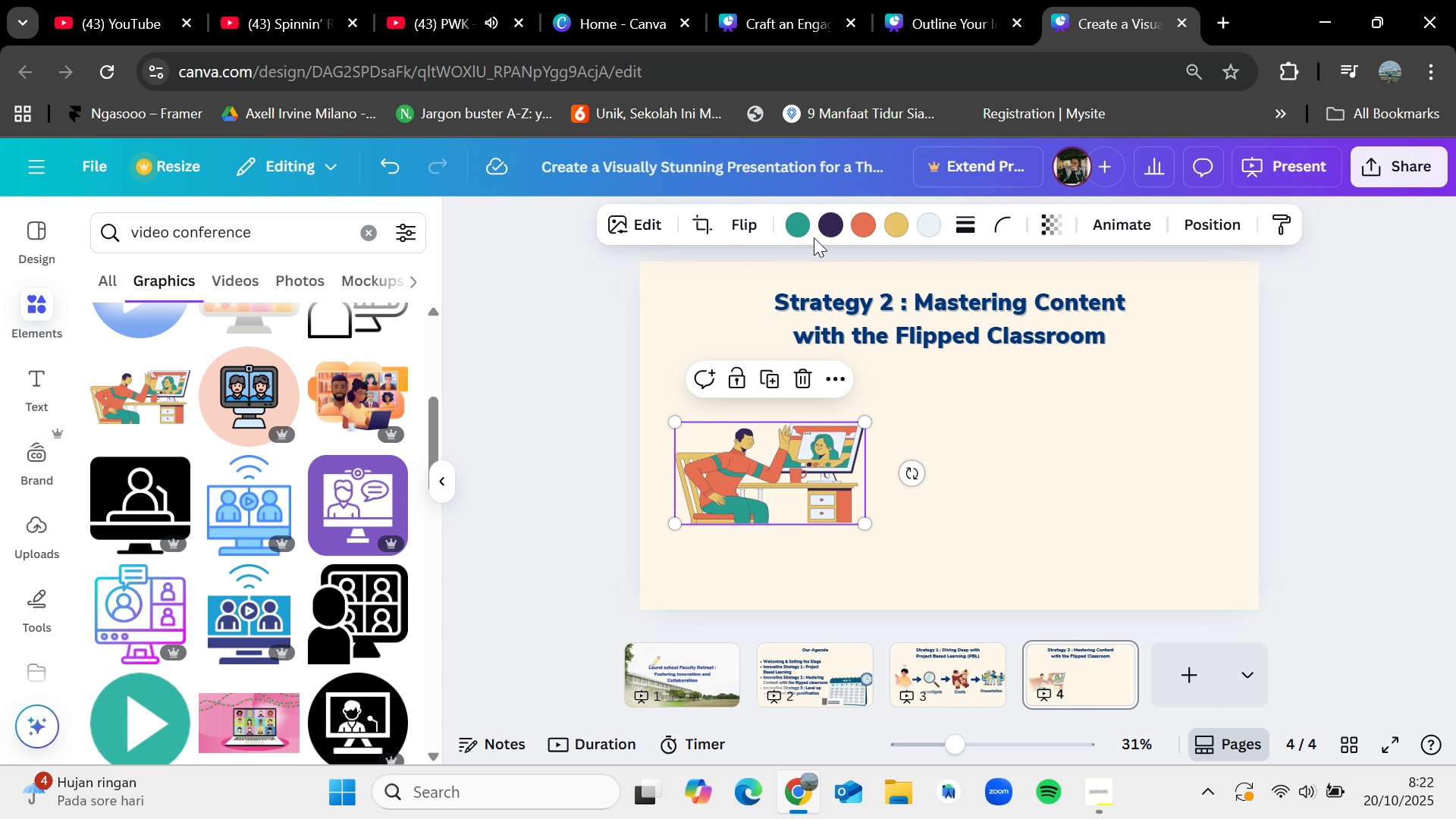 
left_click([797, 219])
 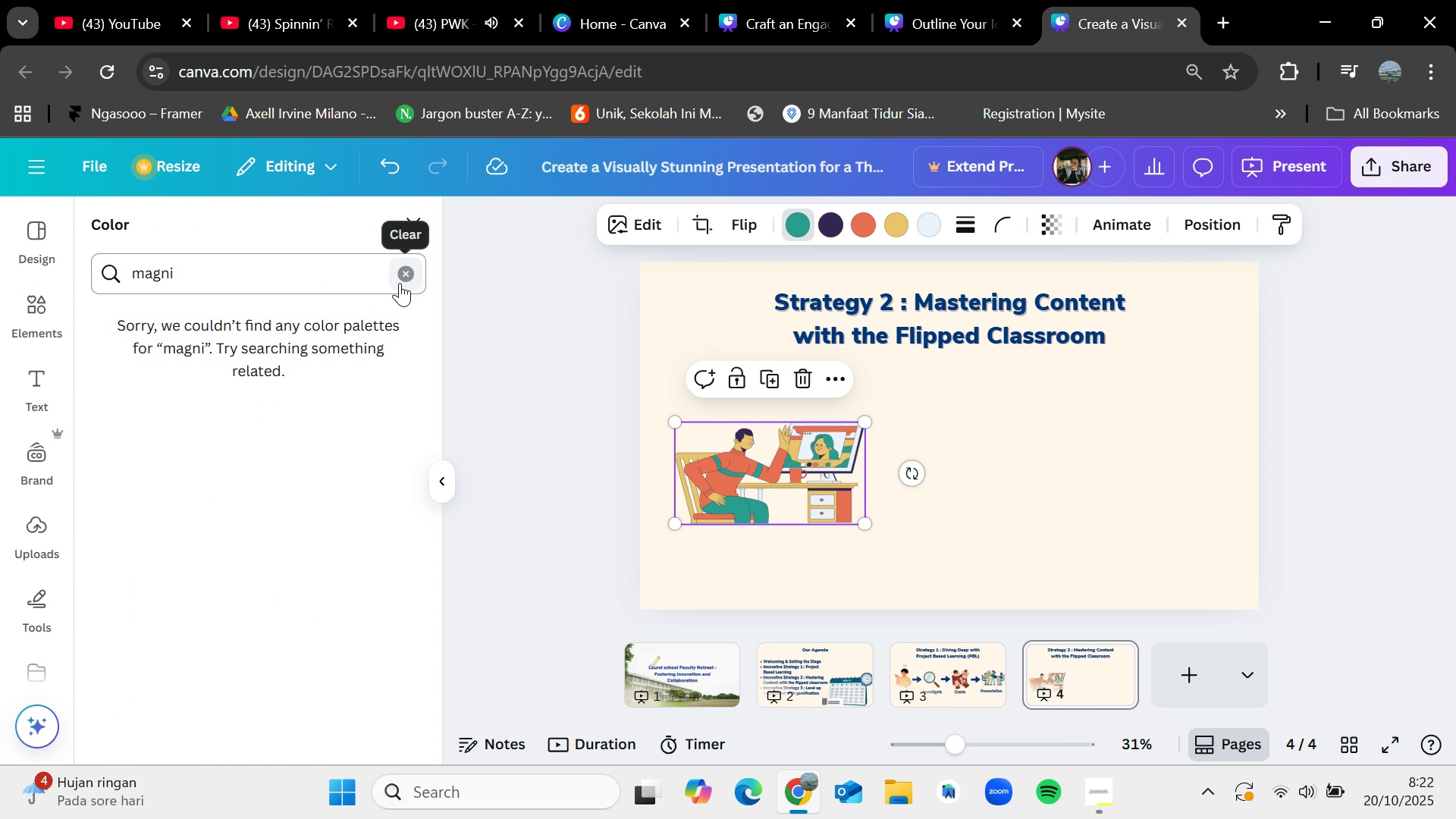 
left_click([400, 283])
 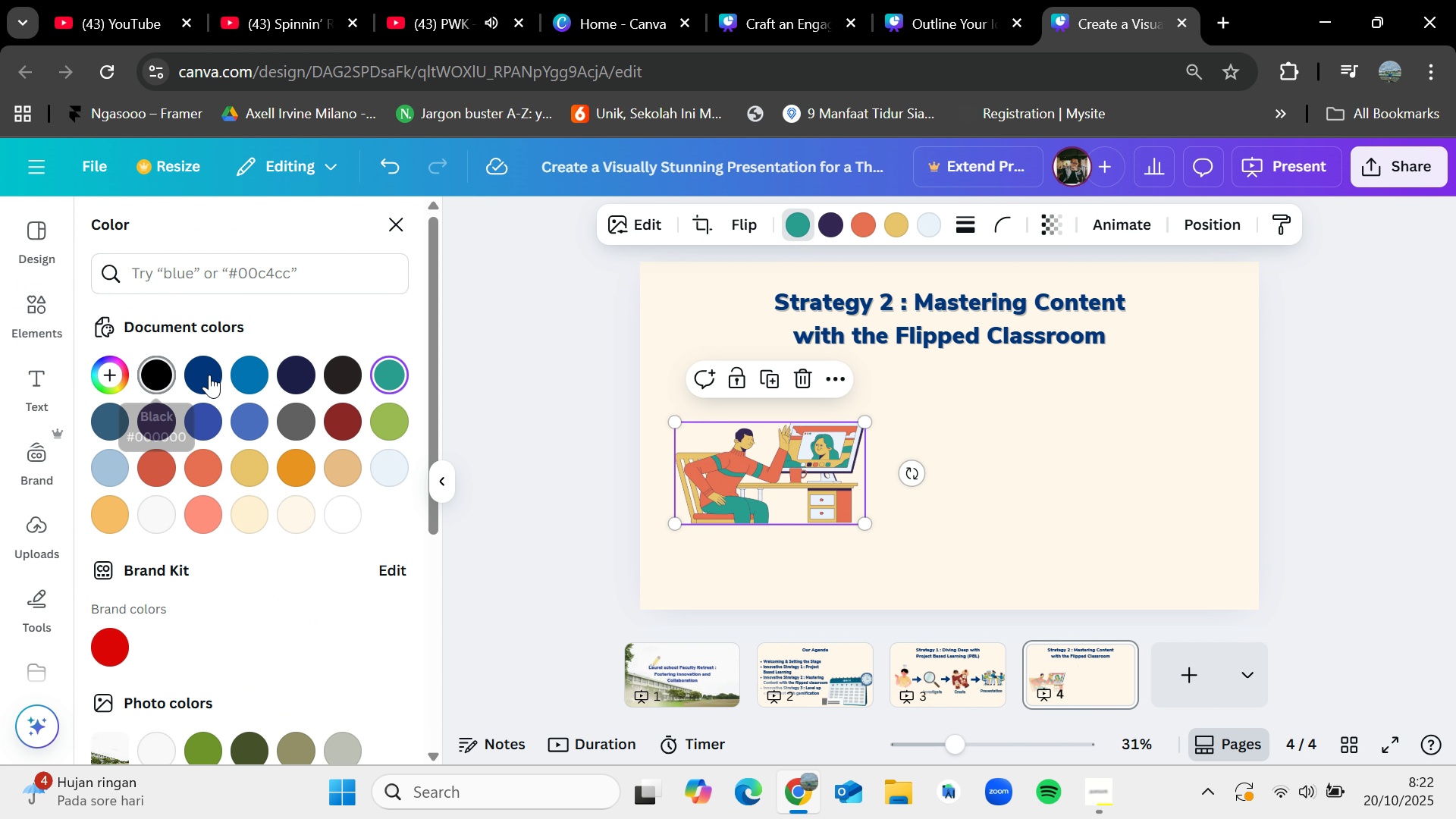 
left_click([213, 372])
 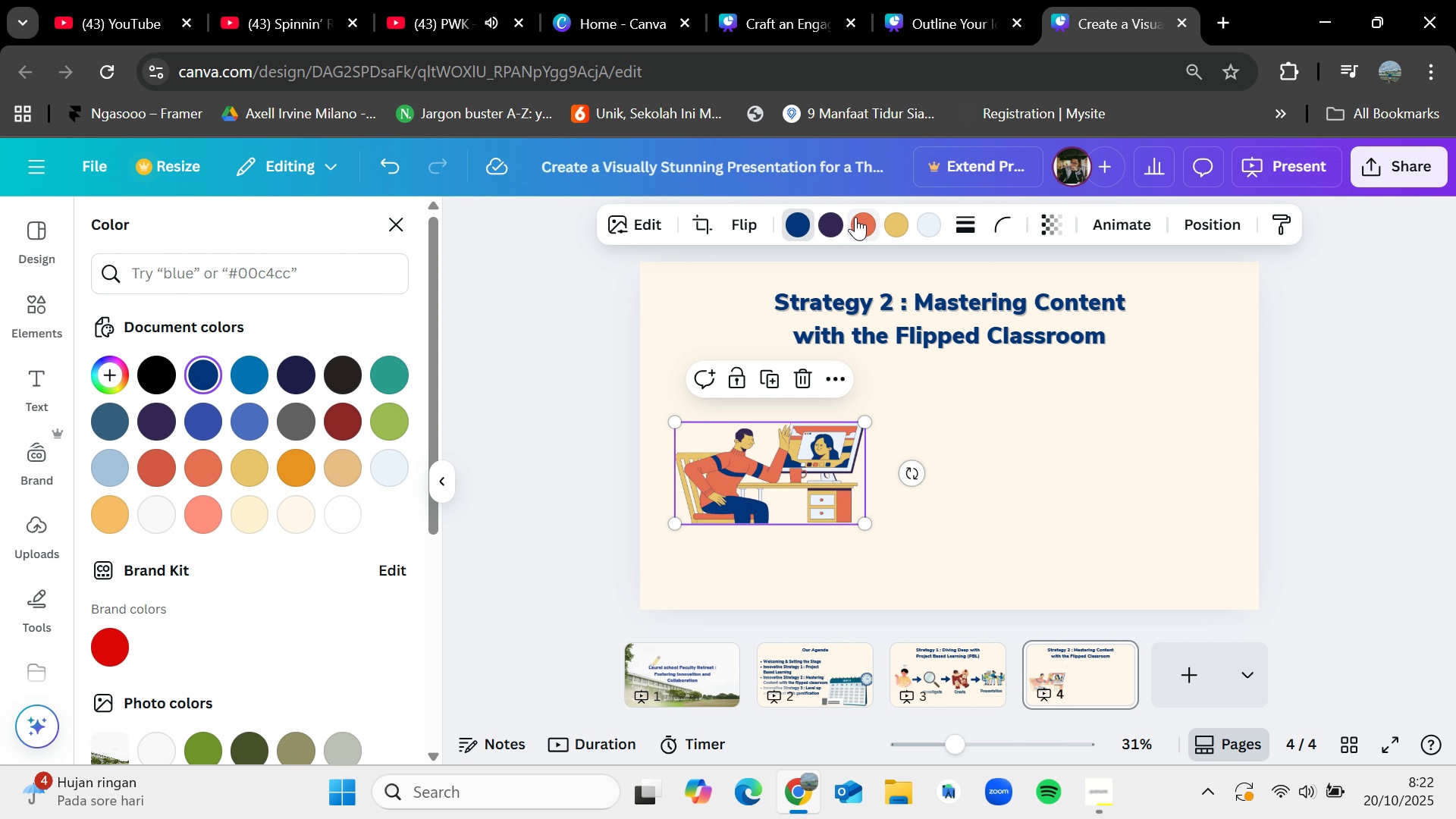 
left_click([861, 217])
 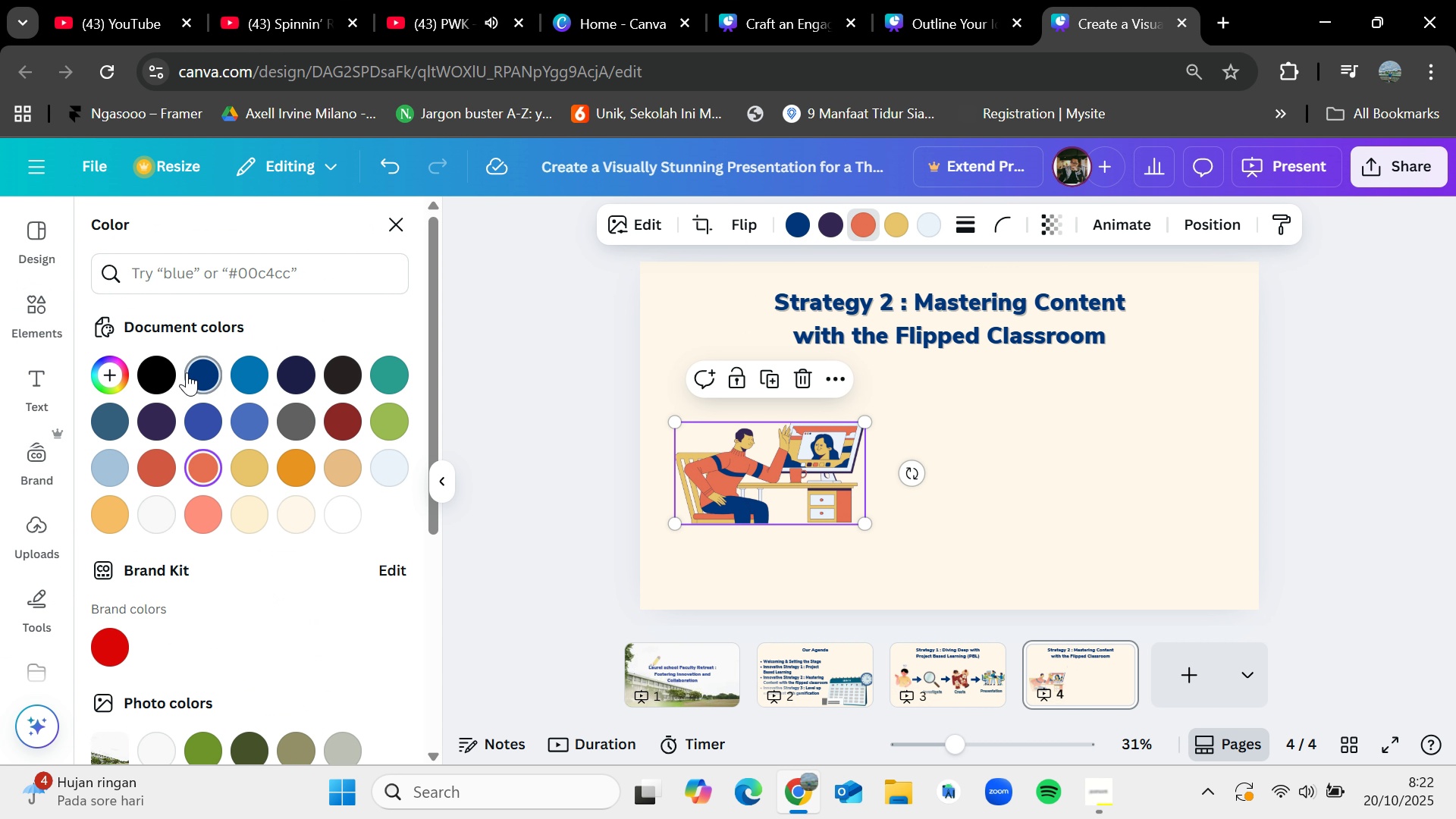 
left_click([191, 370])
 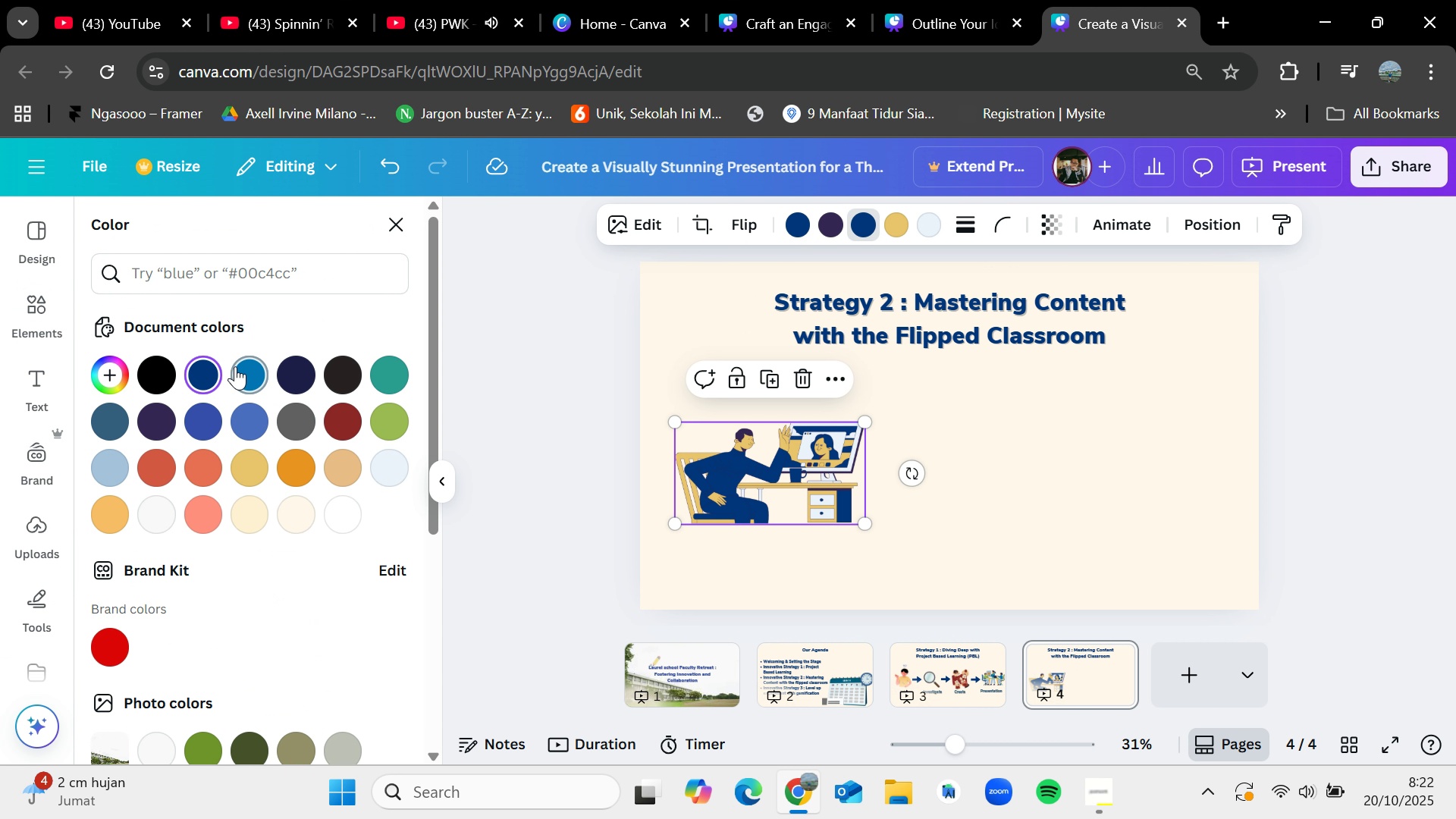 
left_click([235, 366])
 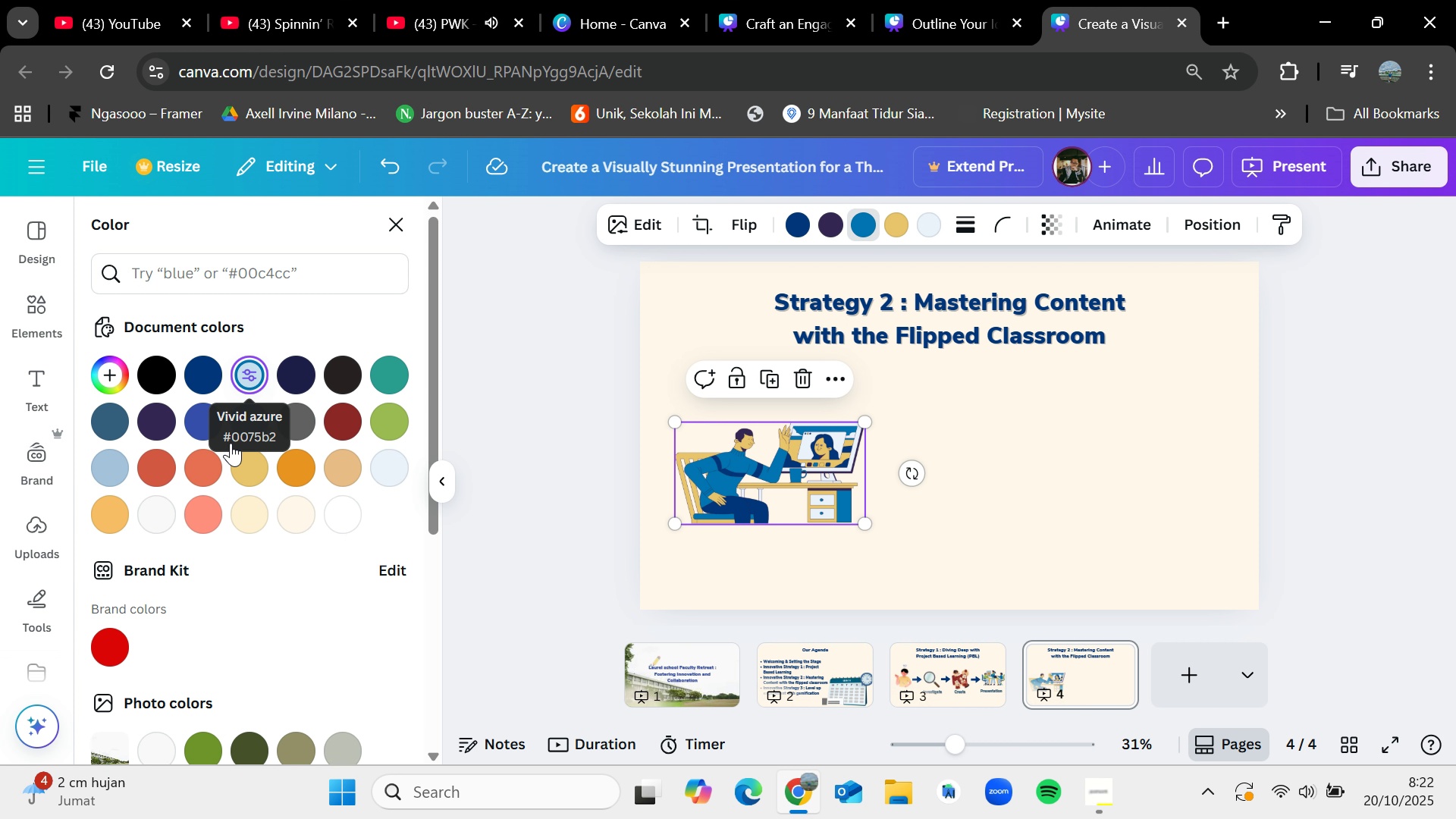 
left_click([251, 520])
 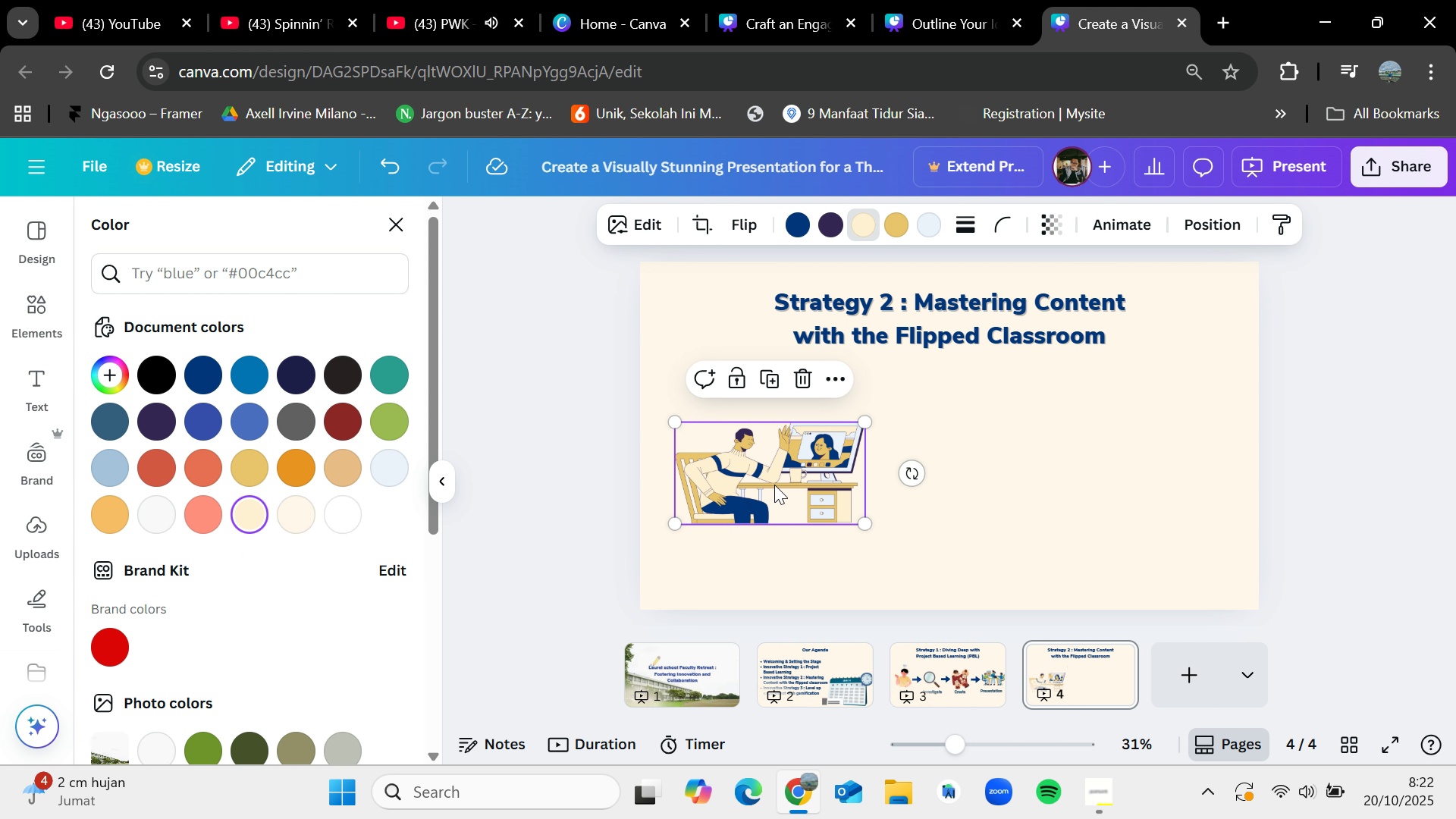 
left_click([350, 463])
 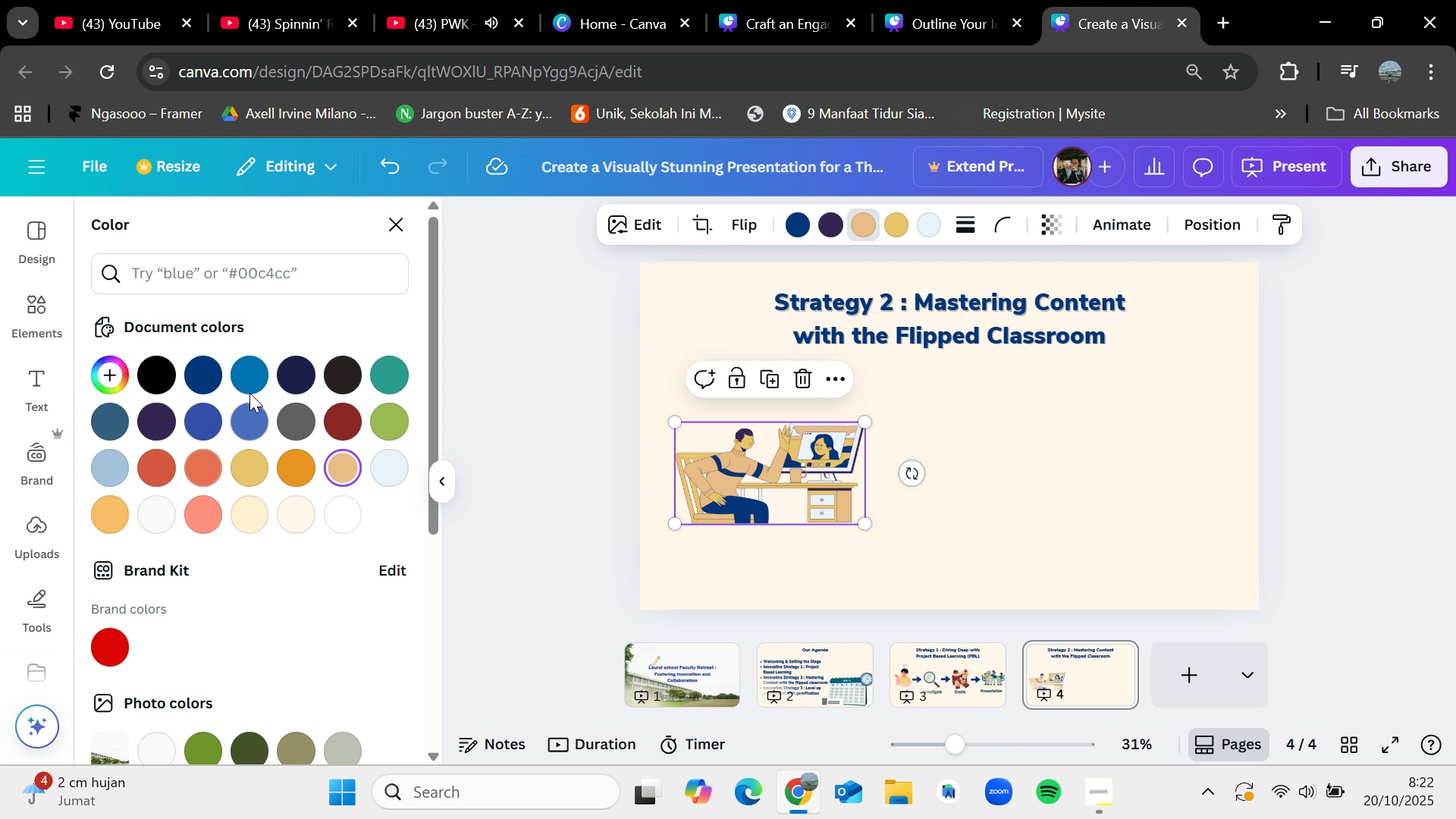 
left_click([248, 376])
 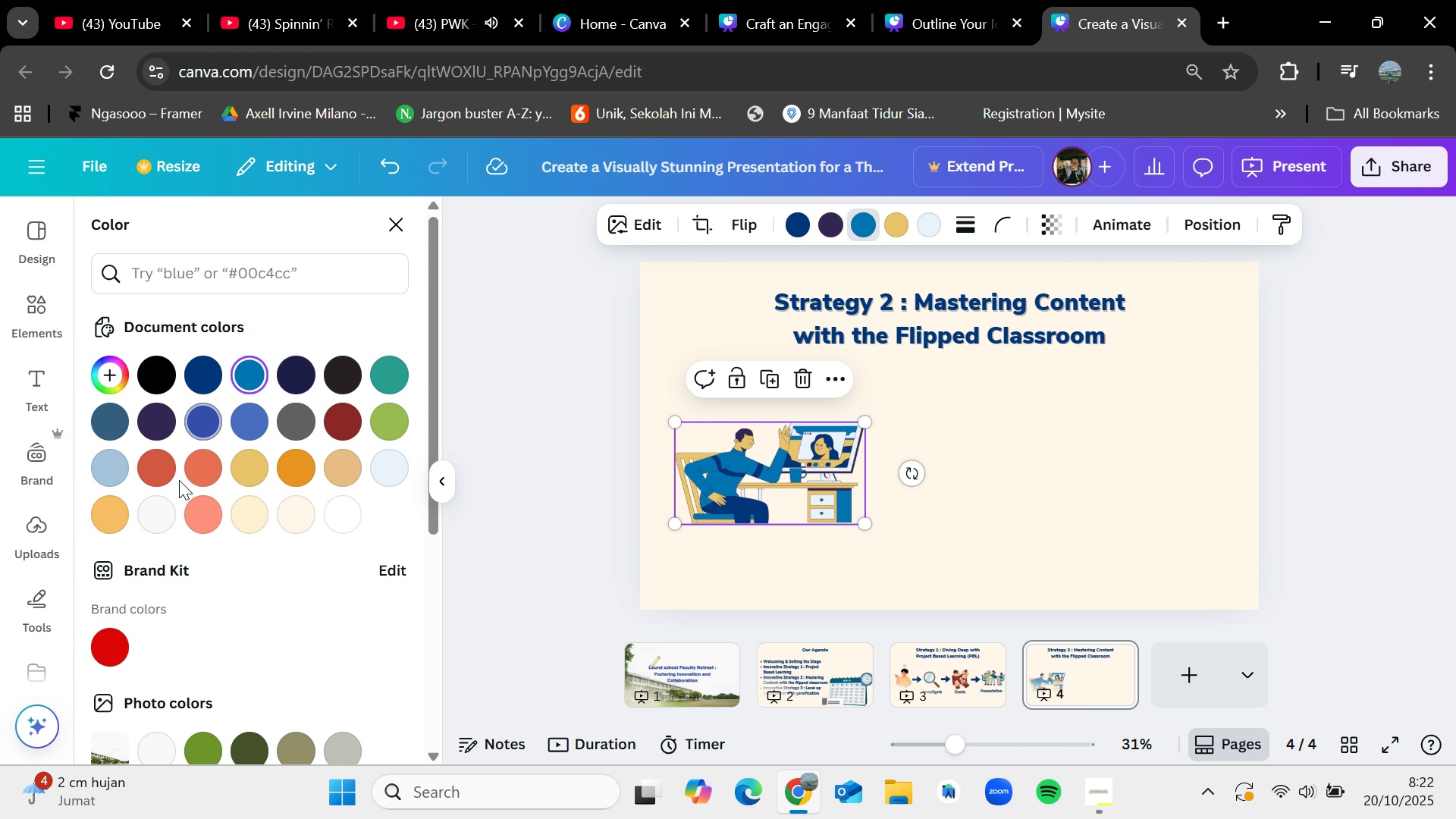 
left_click([160, 463])
 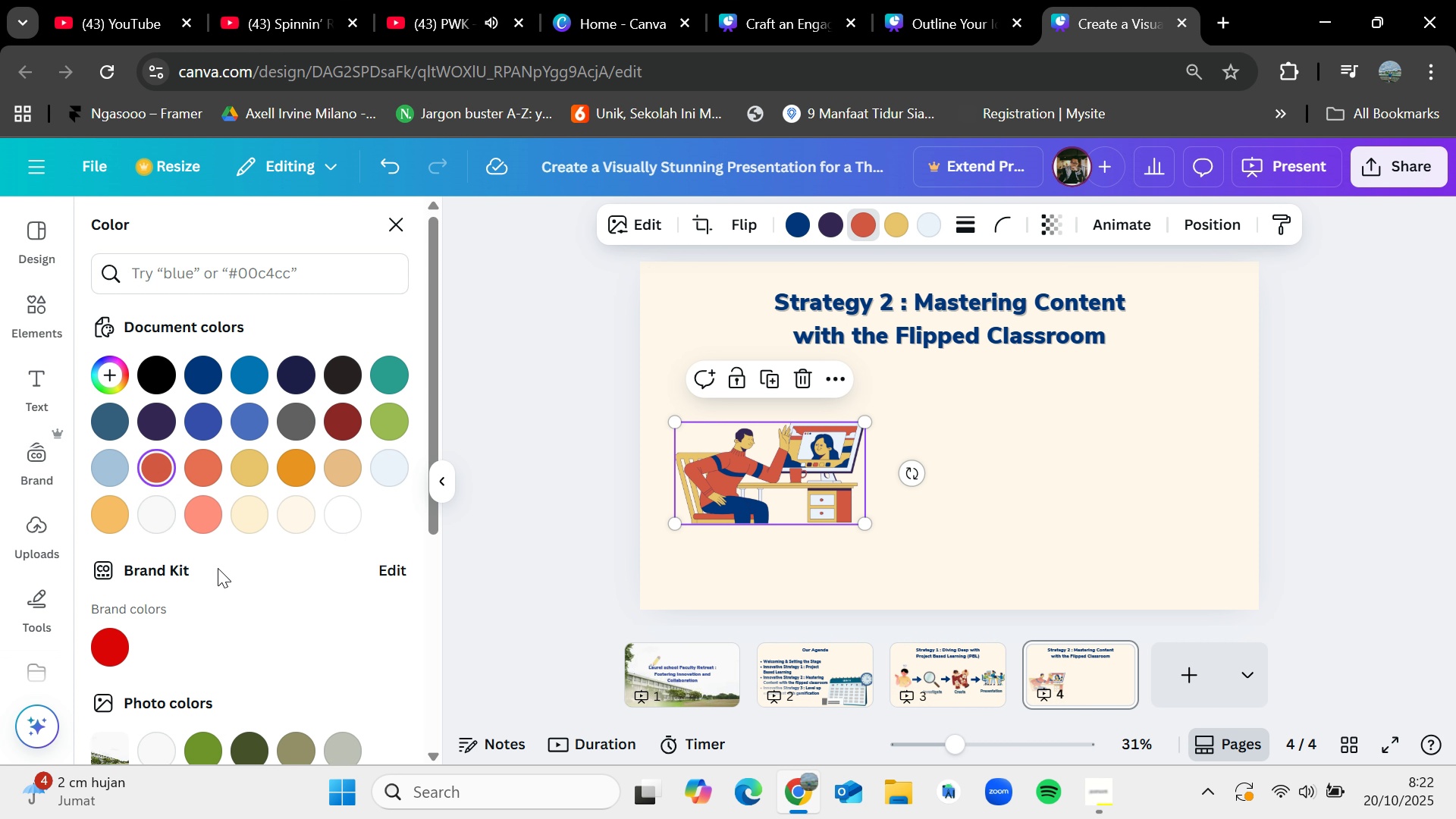 
scroll: coordinate [249, 583], scroll_direction: down, amount: 2.0
 